 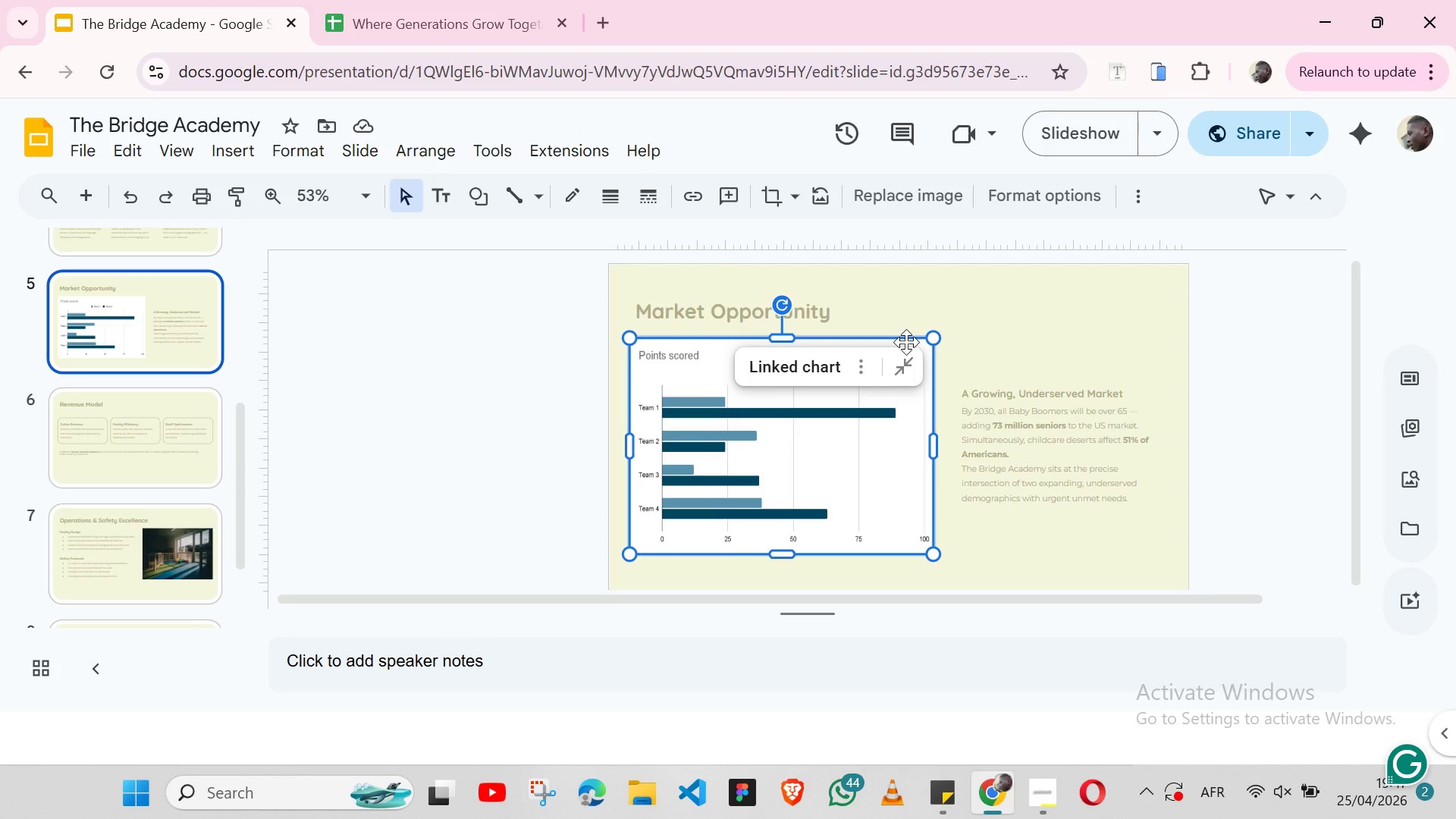 
left_click([869, 363])
 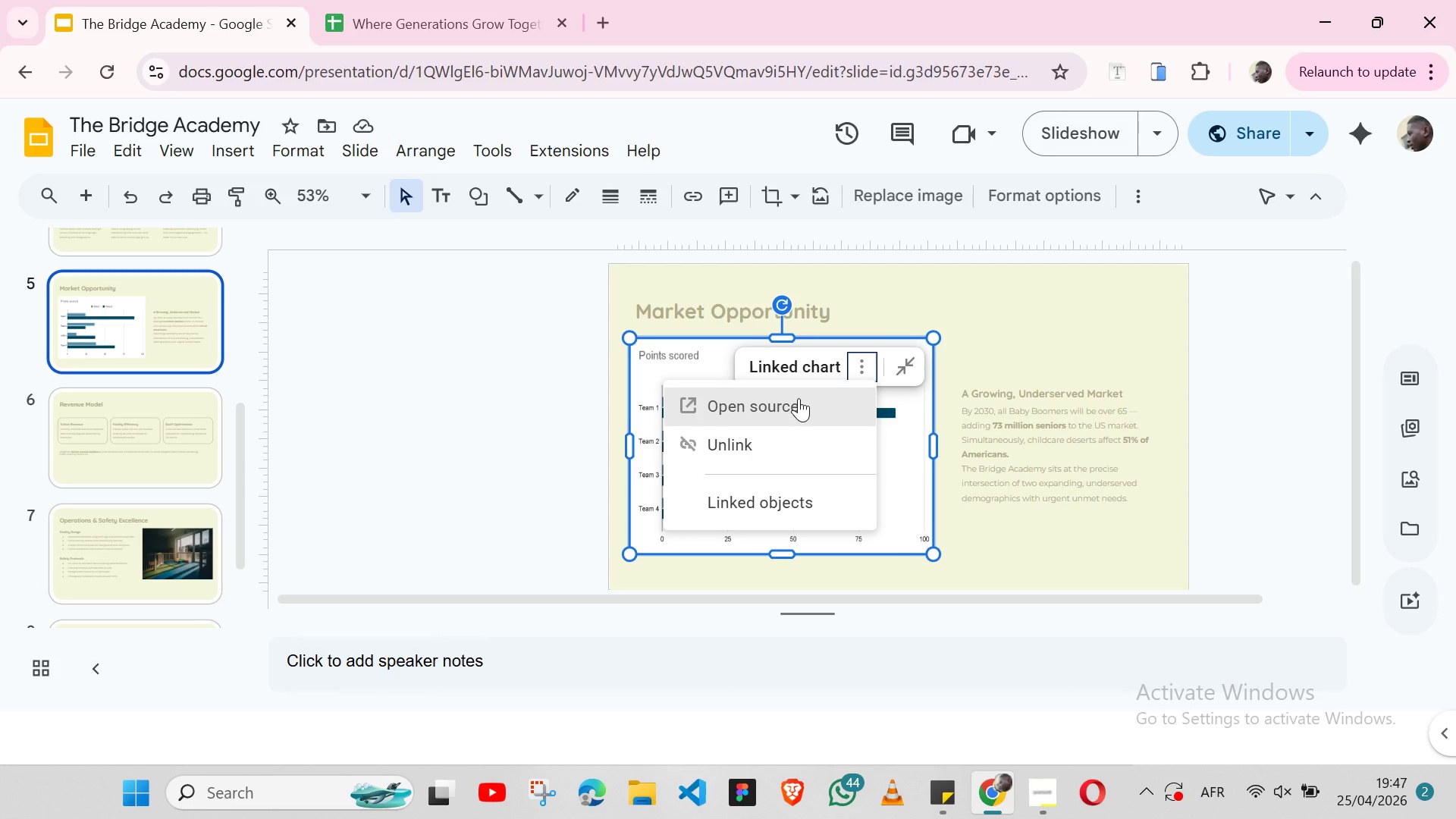 
left_click([799, 398])
 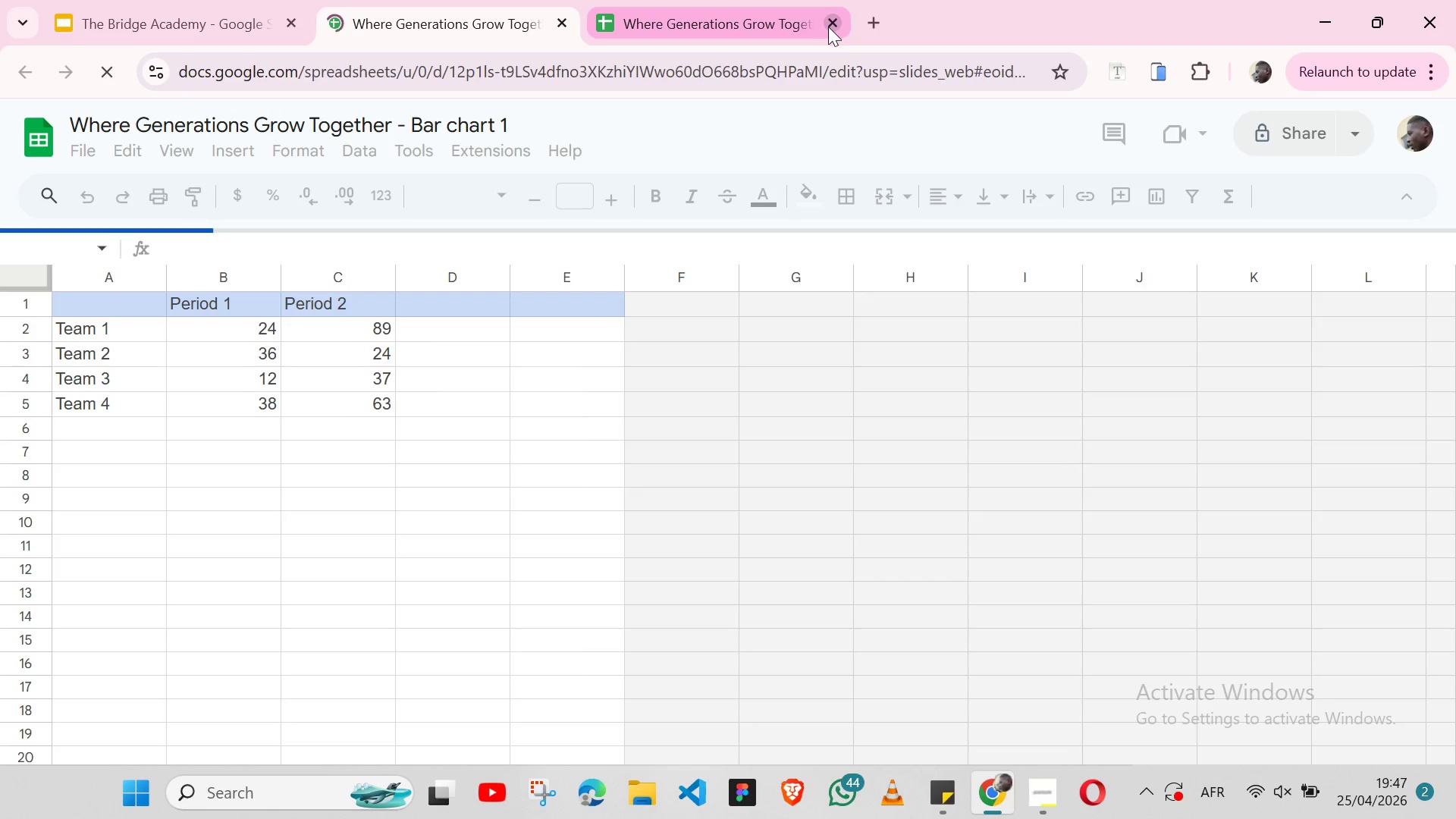 
left_click([828, 27])
 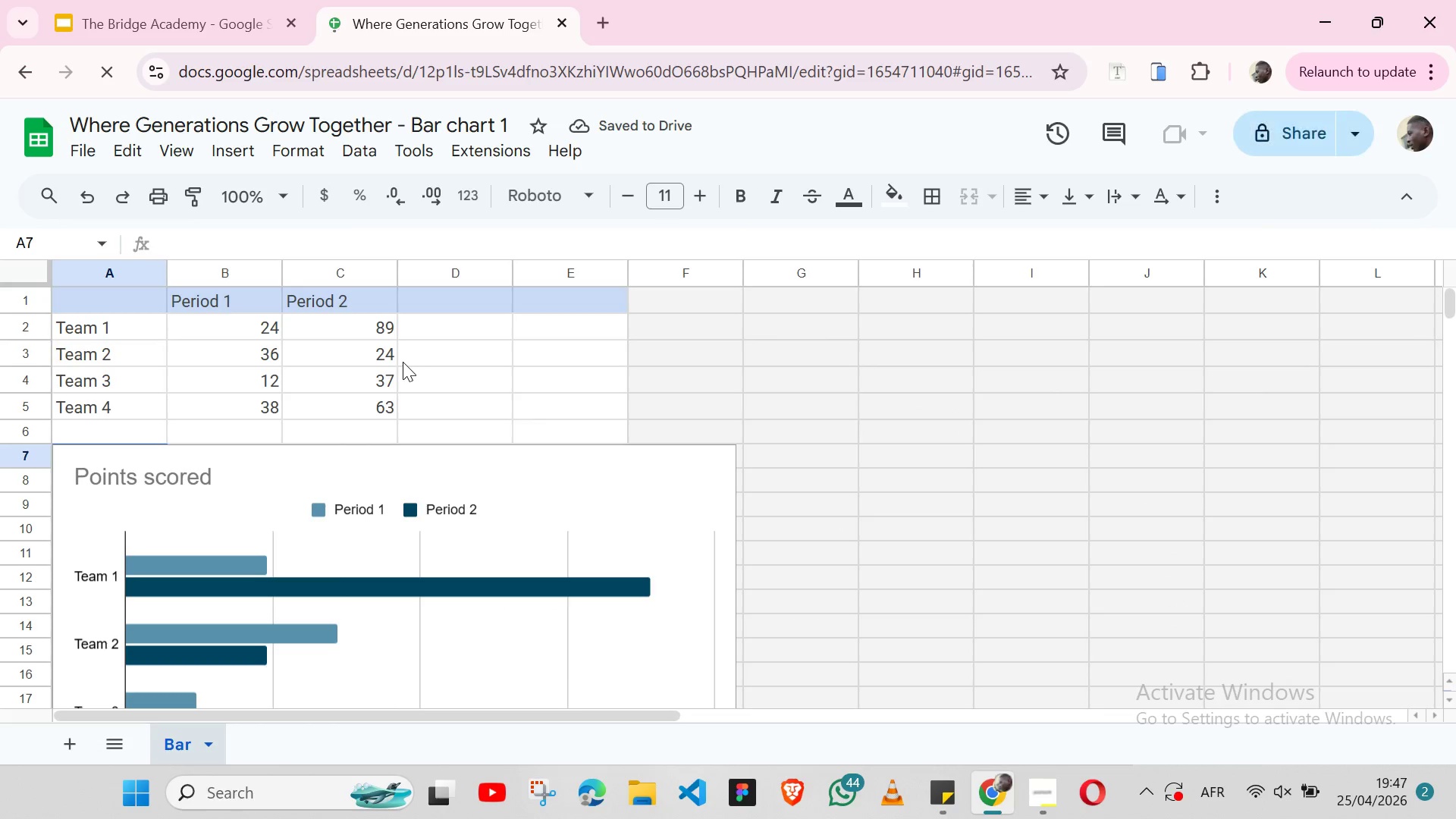 
wait(7.38)
 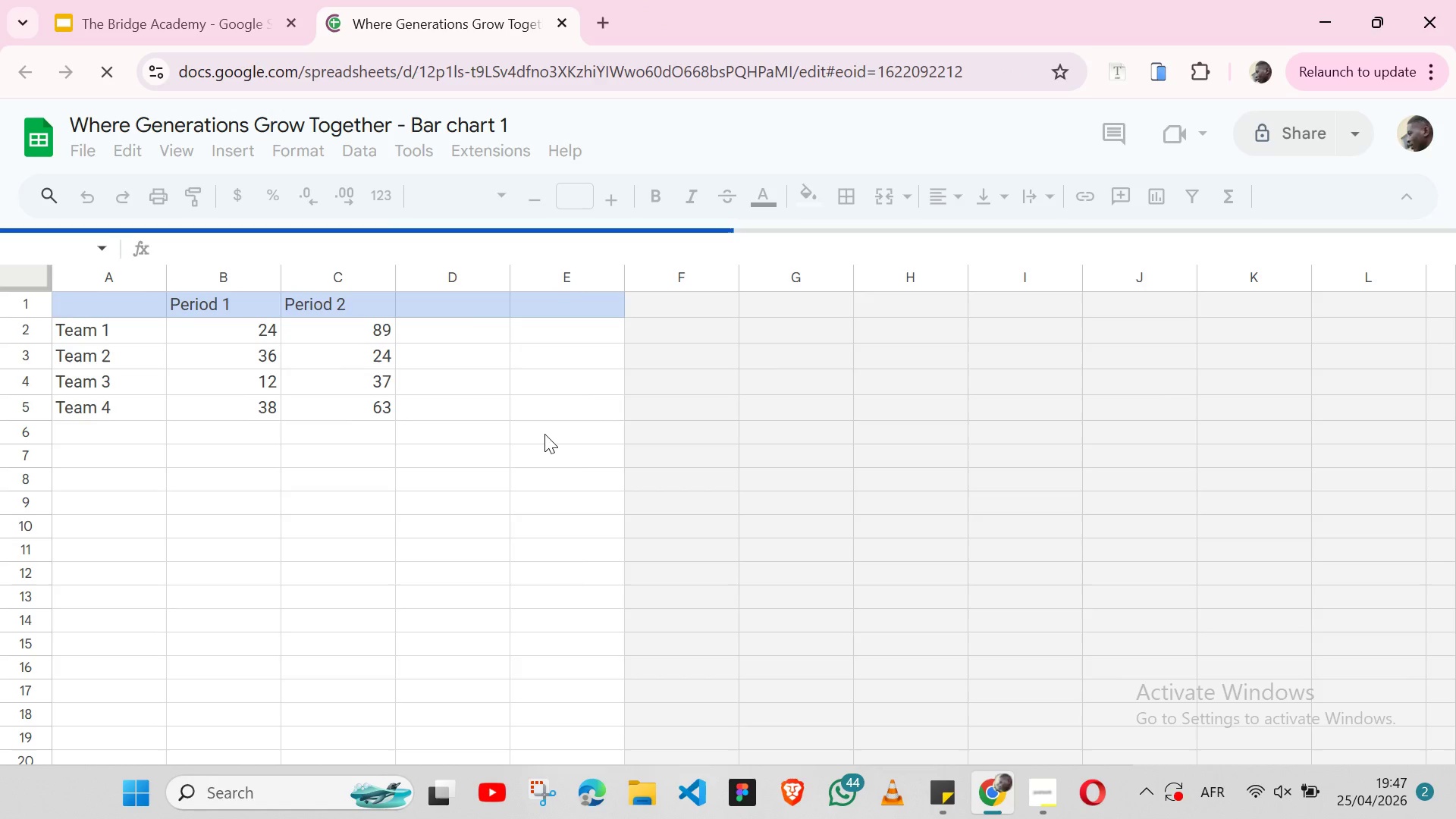 
double_click([637, 460])
 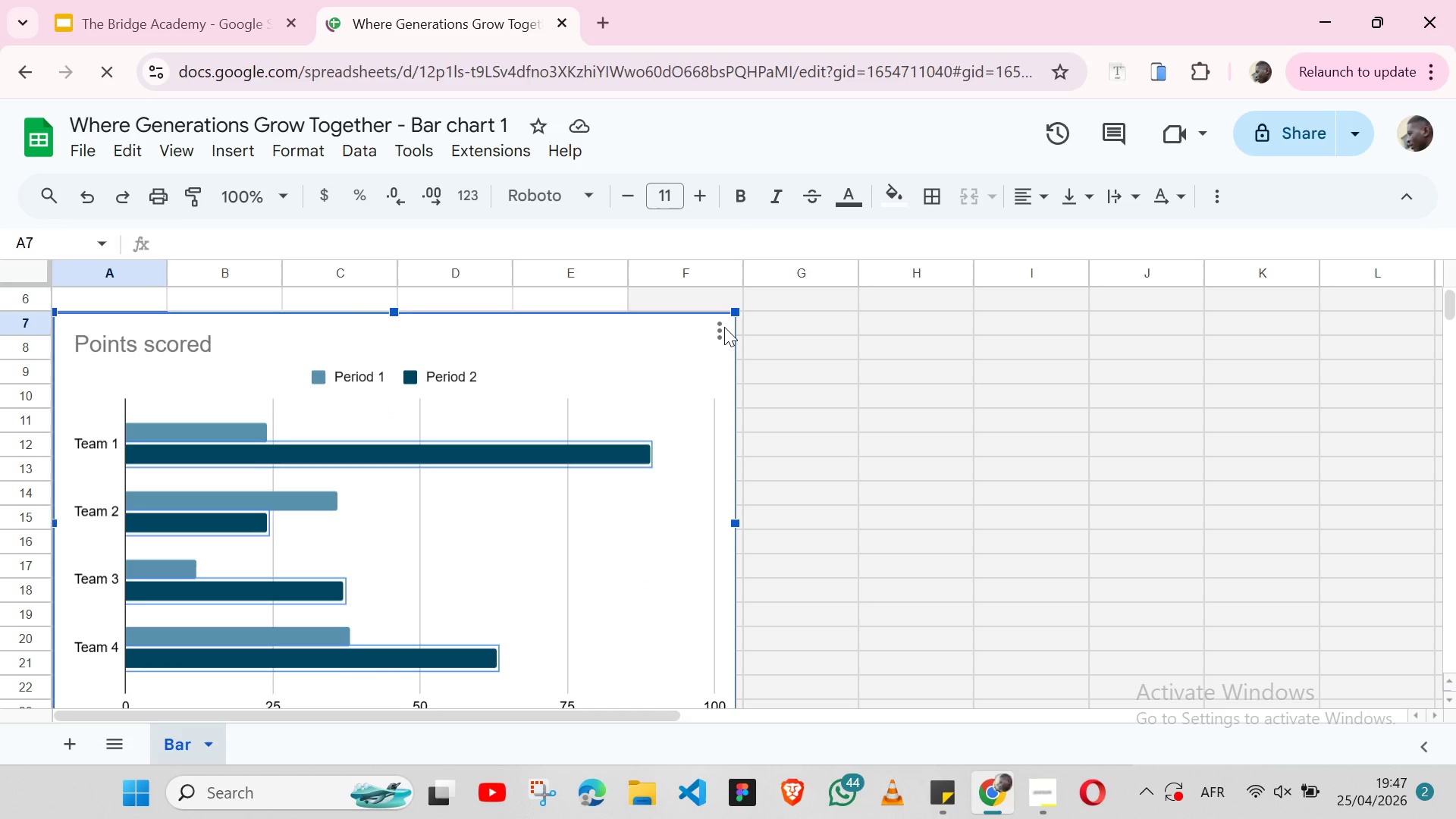 
left_click([719, 328])
 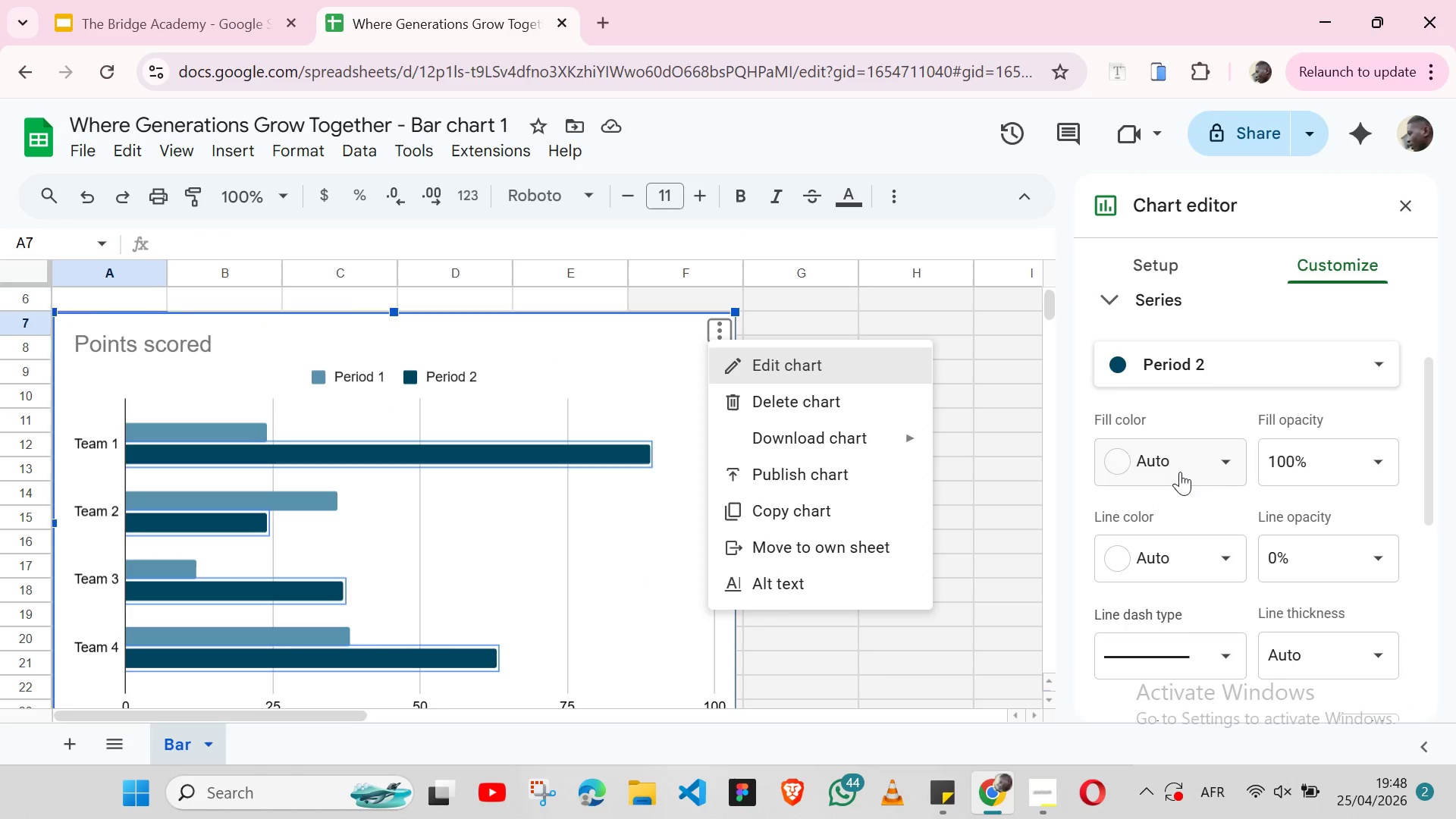 
left_click([1230, 468])
 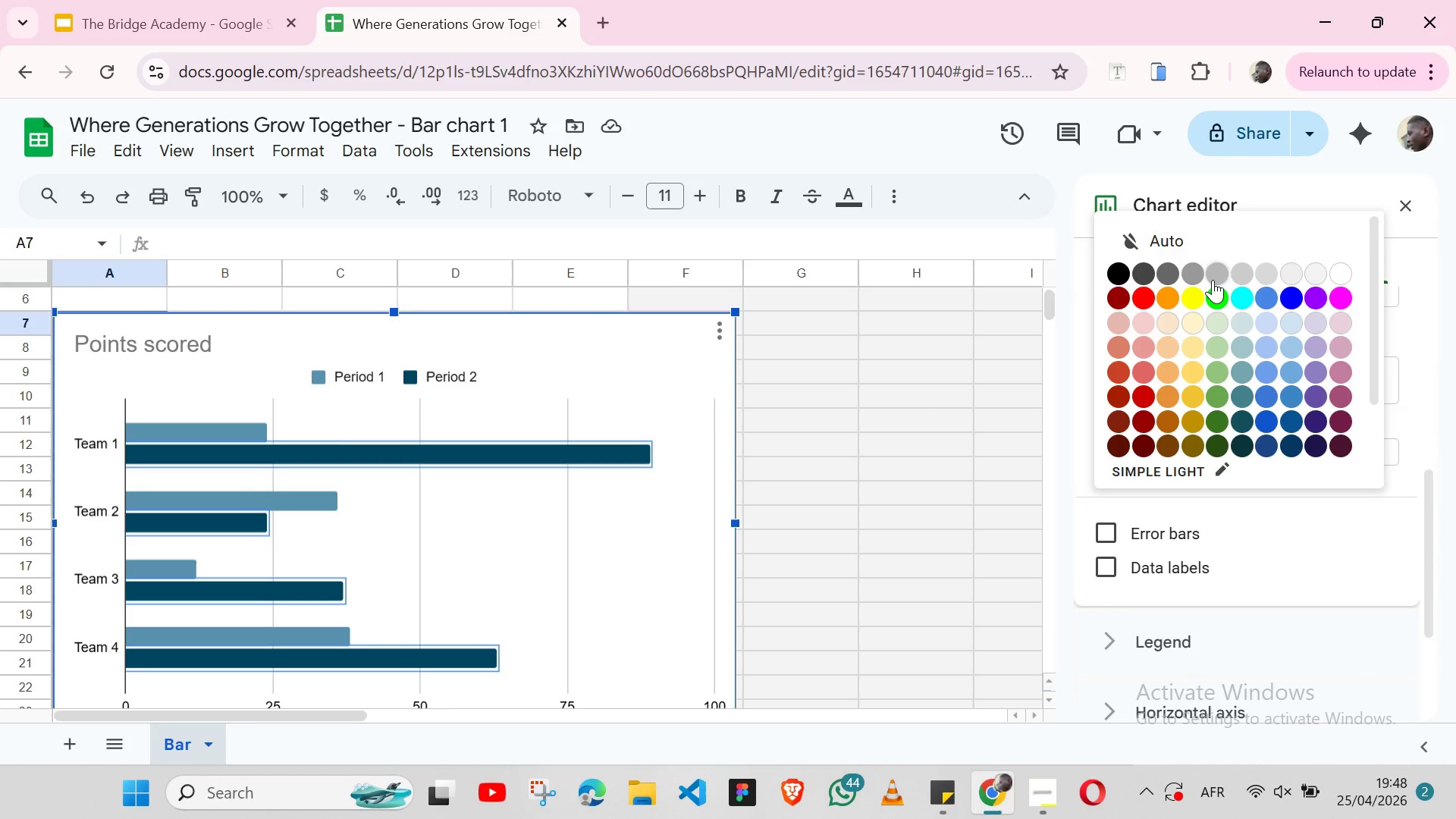 
left_click([1219, 246])
 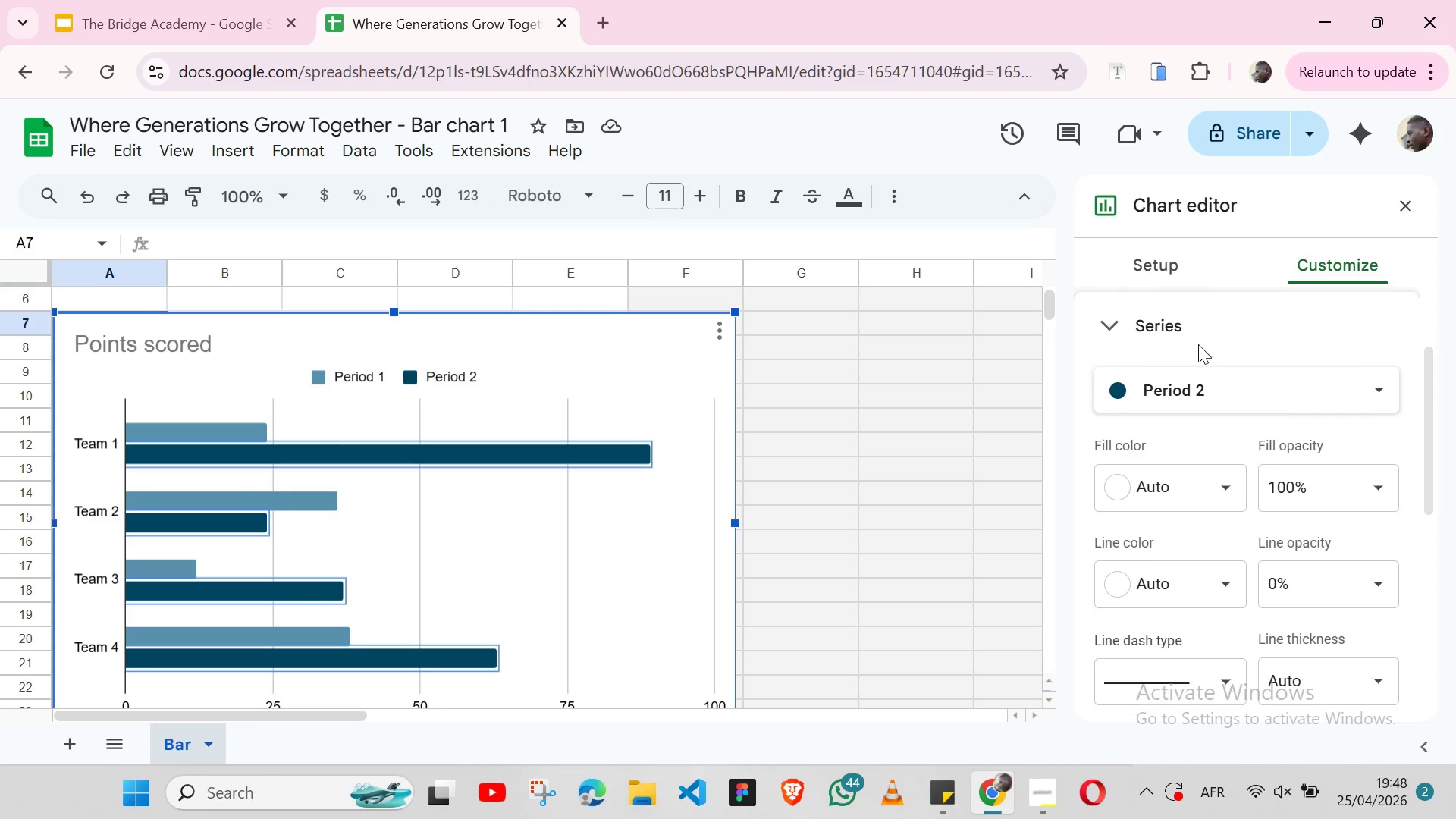 
left_click([1223, 477])
 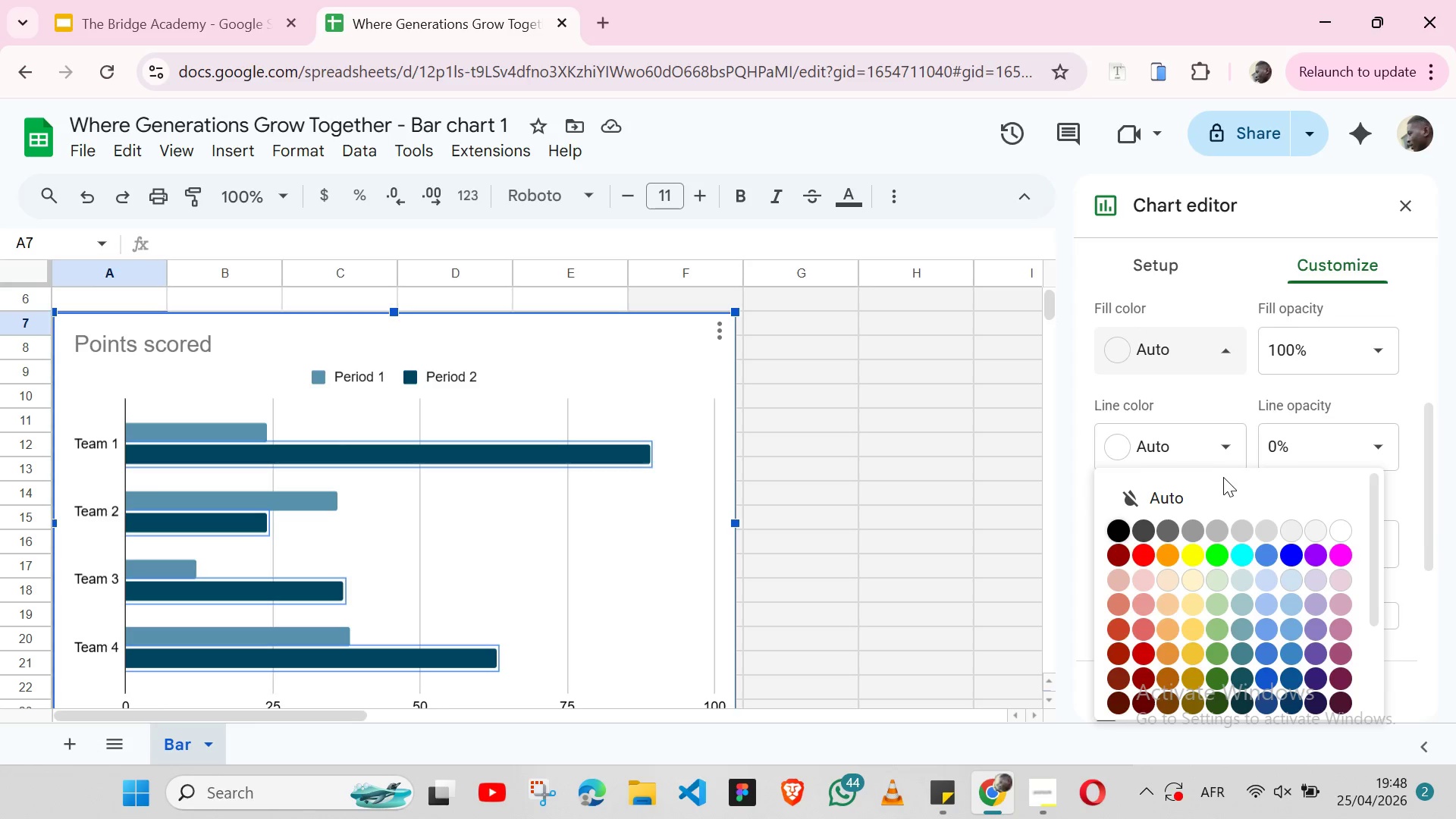 
mouse_move([1223, 494])
 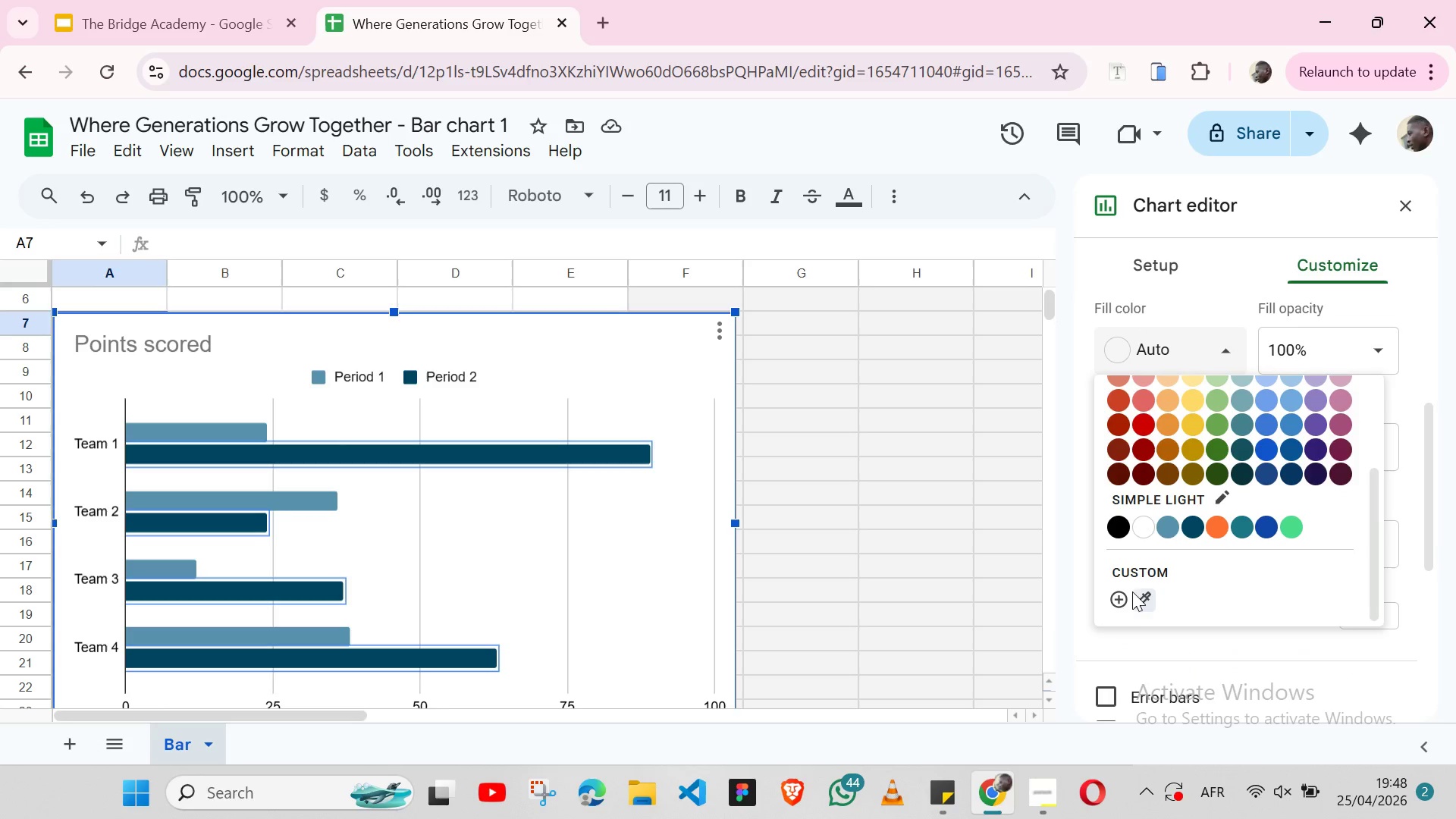 
mouse_move([1195, 597])
 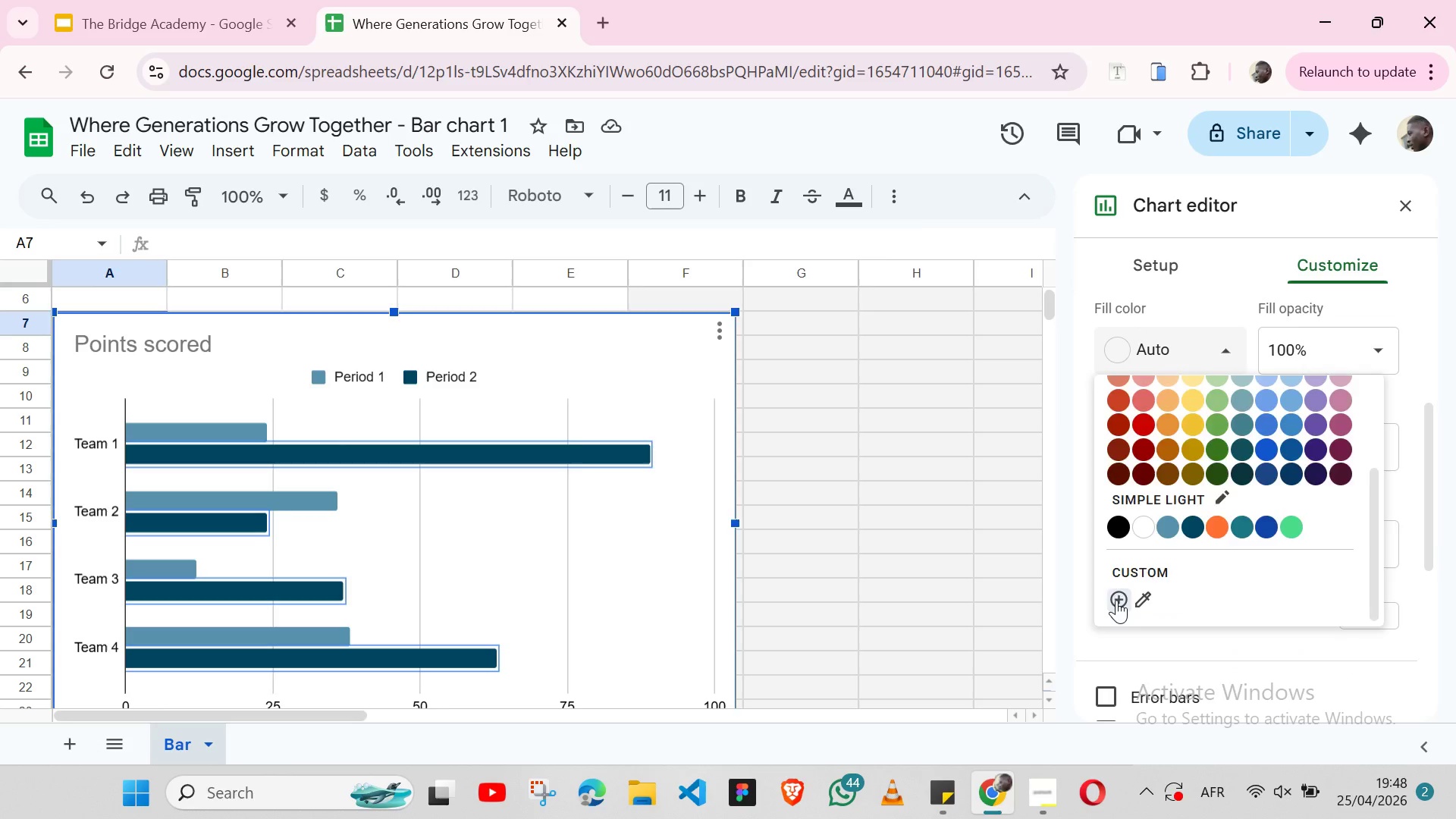 
left_click([1116, 600])
 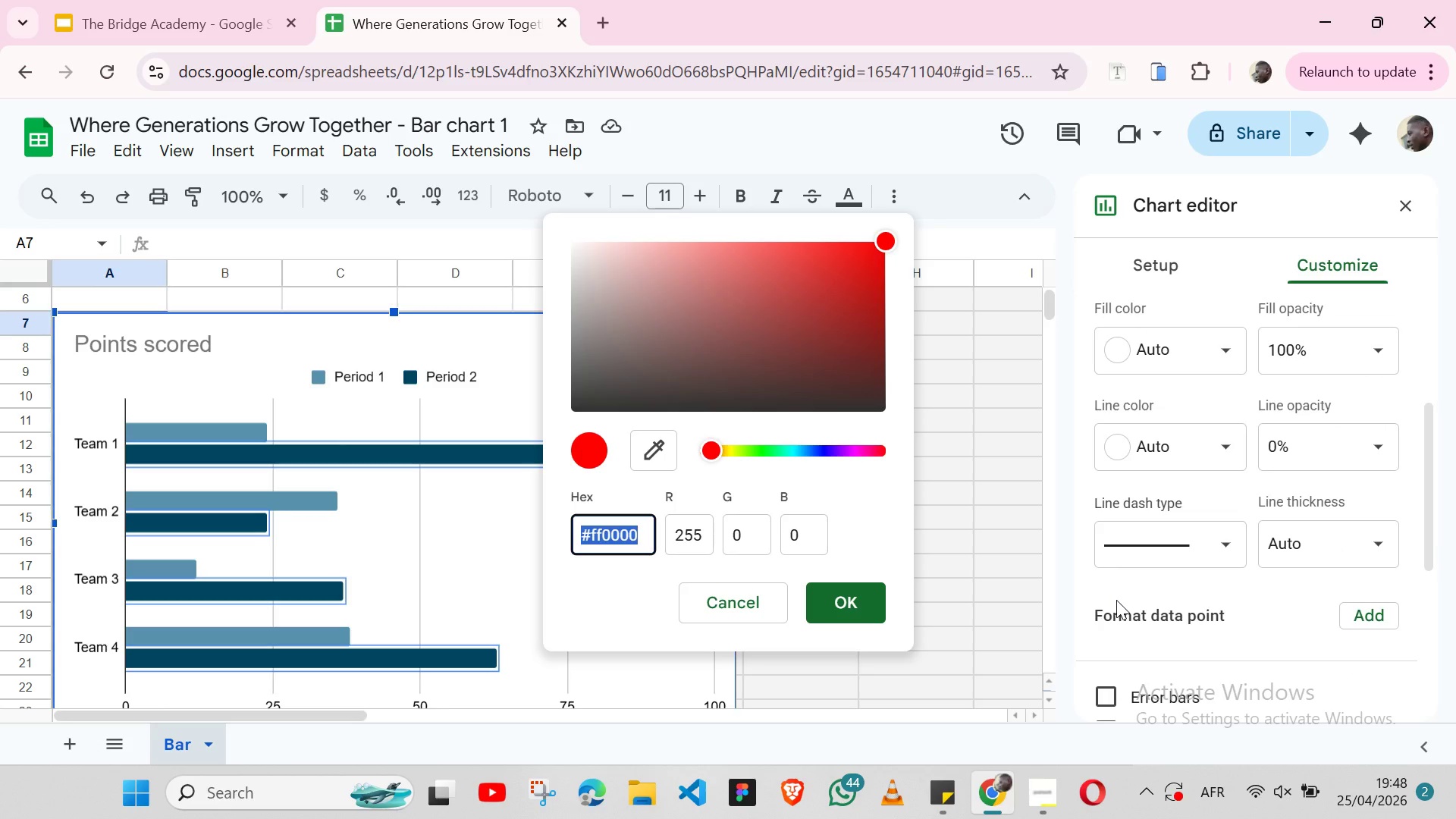 
wait(10.44)
 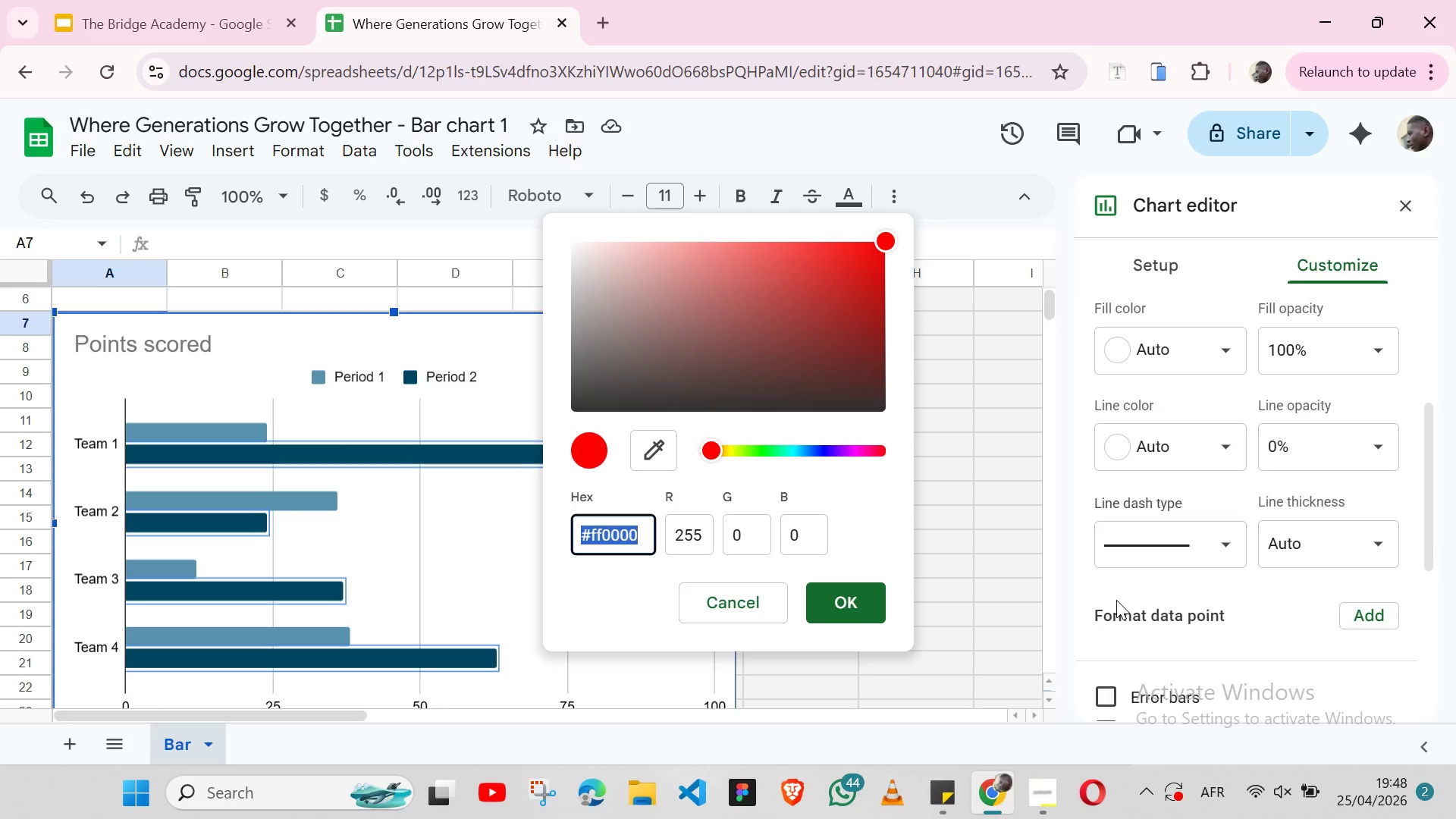 
type(f5f5dc)
 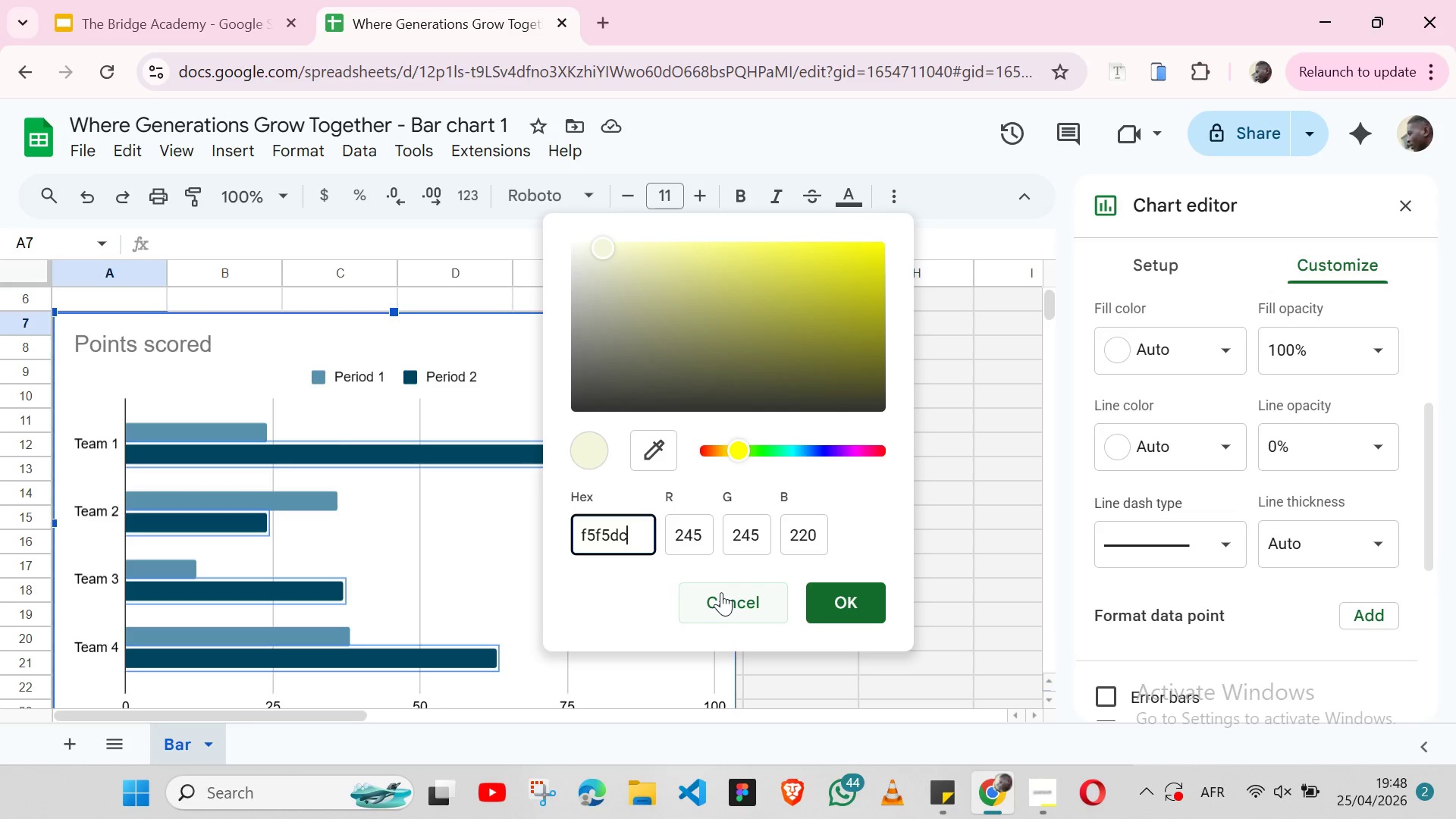 
key(Enter)
 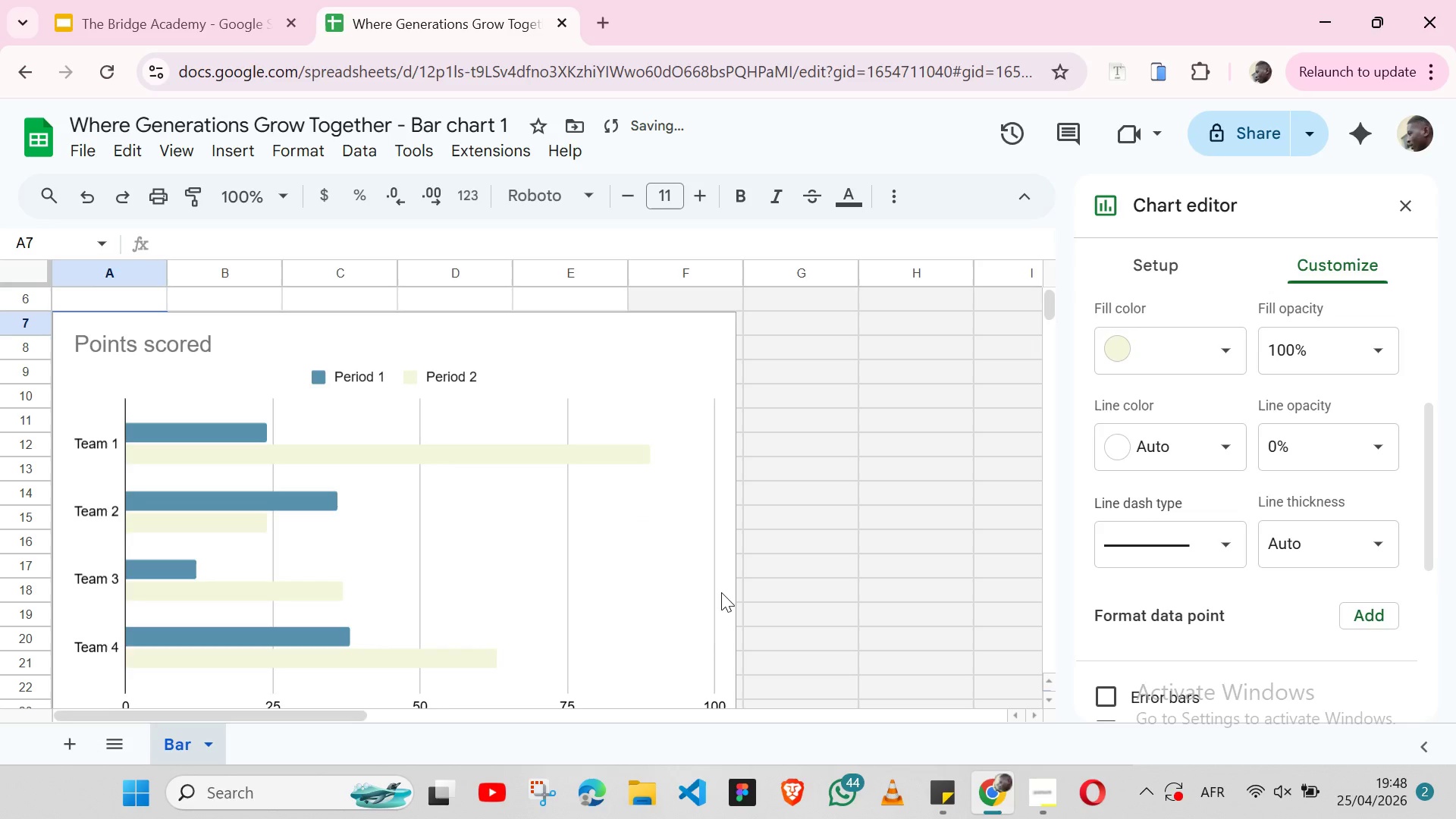 
key(Control+Z)
 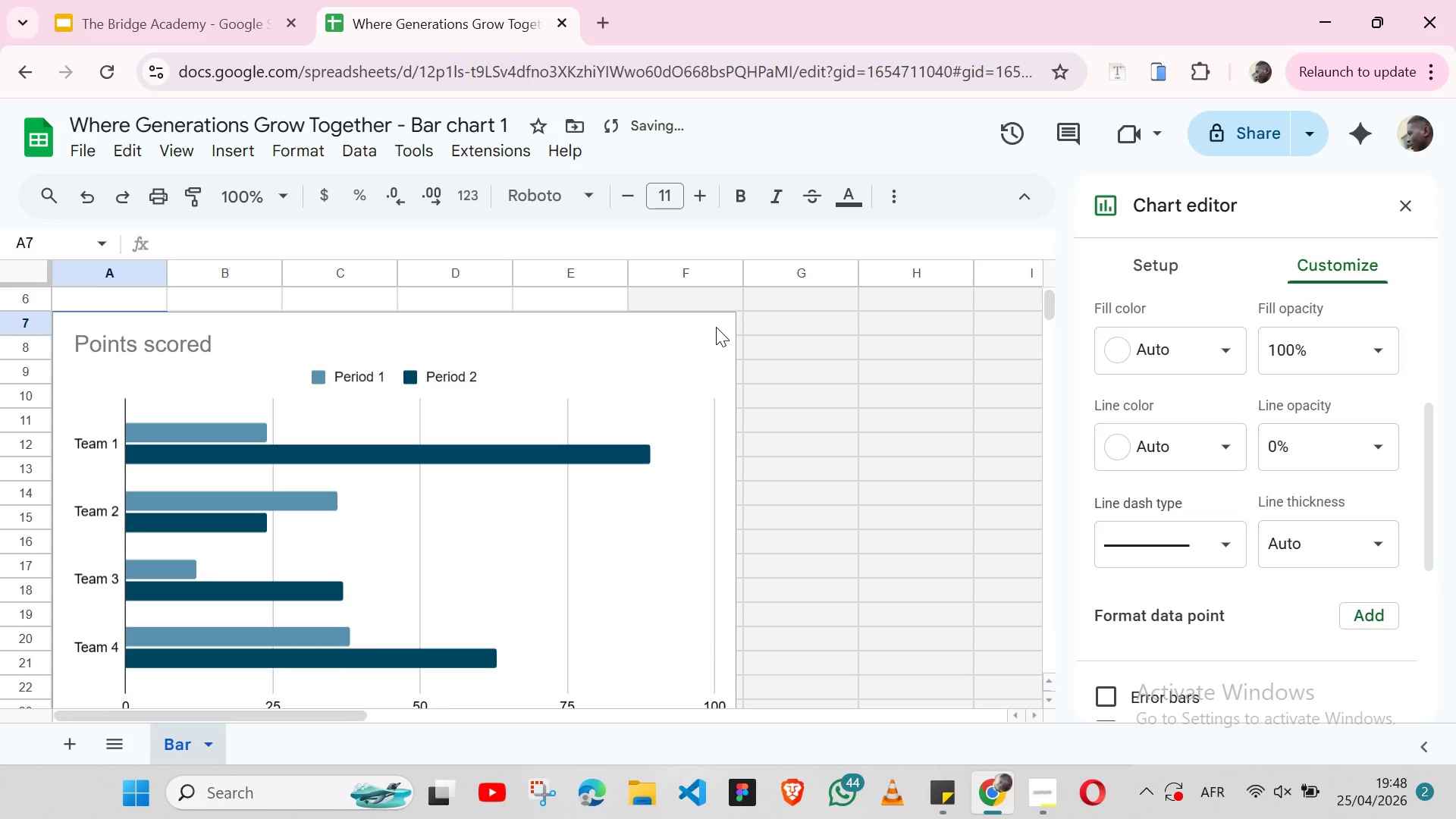 
left_click([716, 327])
 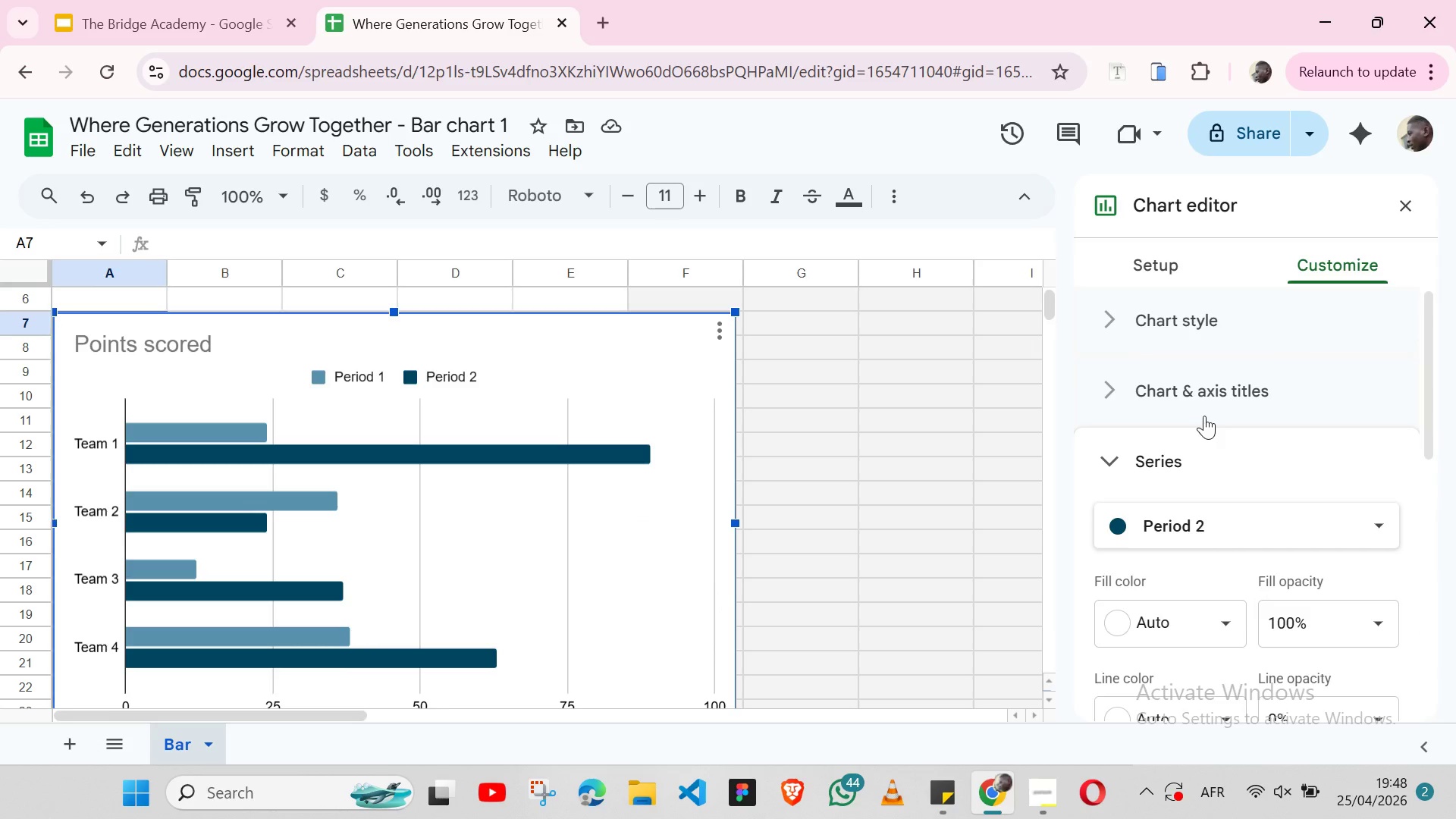 
wait(5.34)
 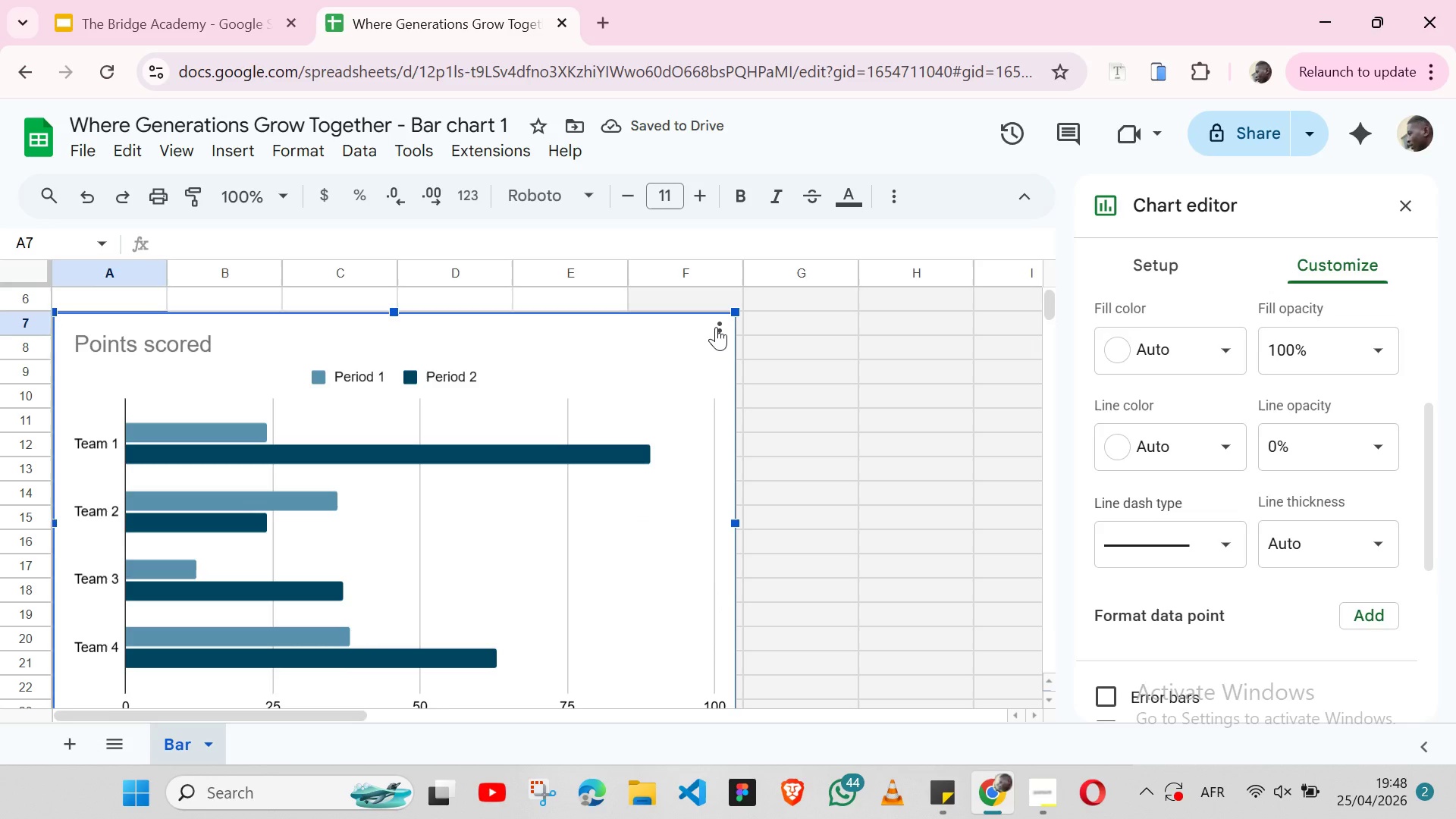 
left_click([1164, 269])
 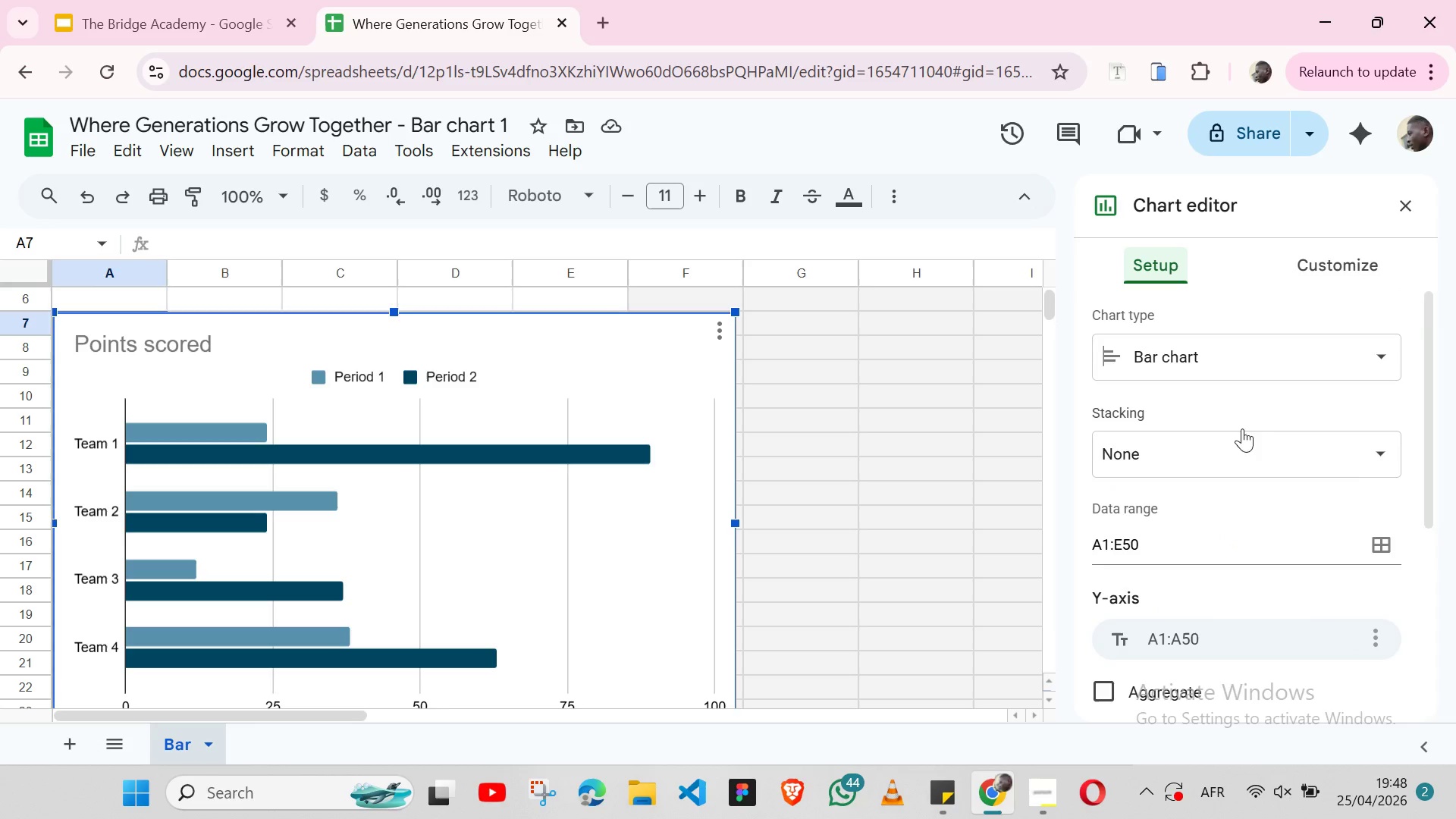 
wait(5.09)
 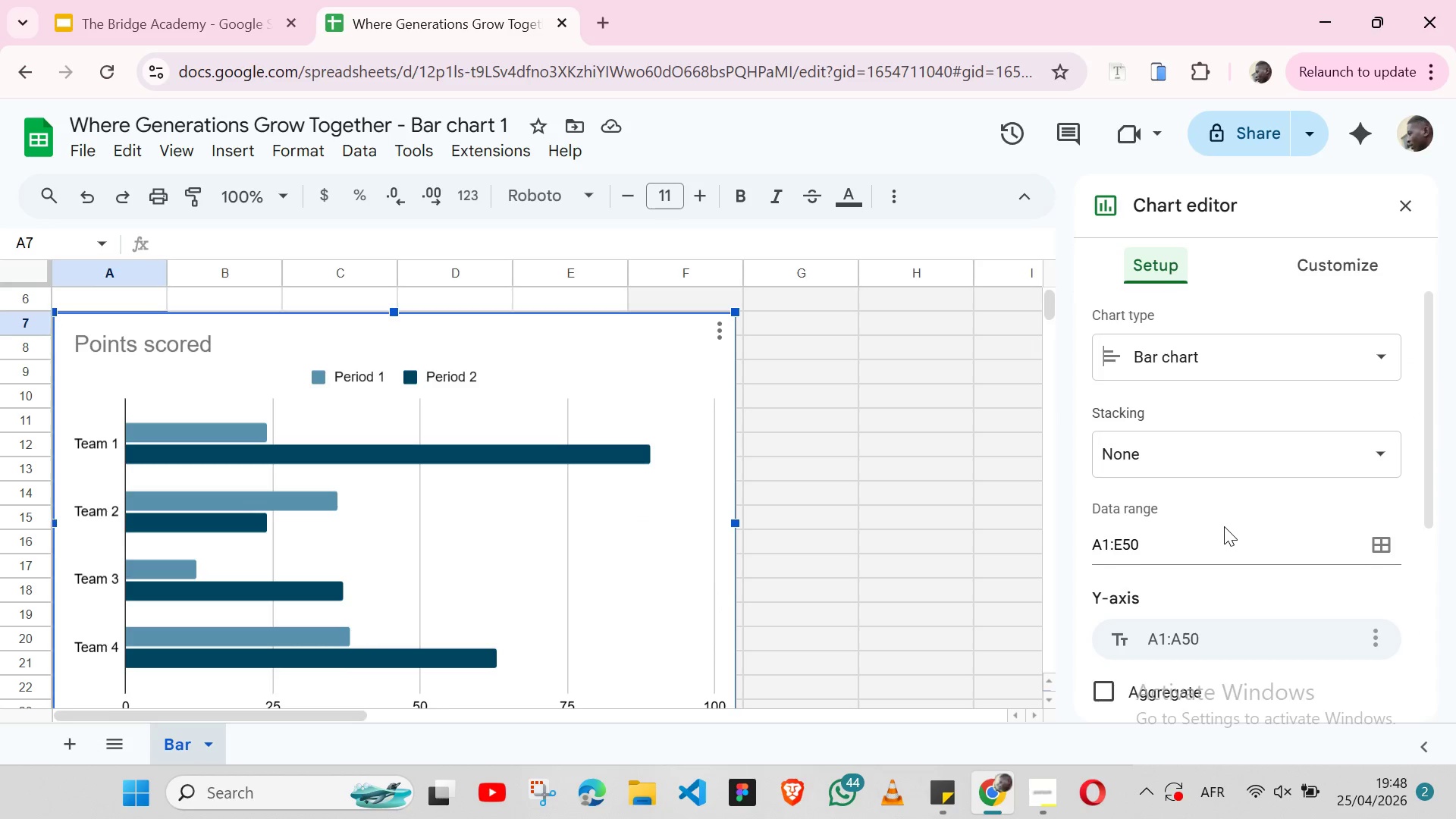 
left_click([1337, 268])
 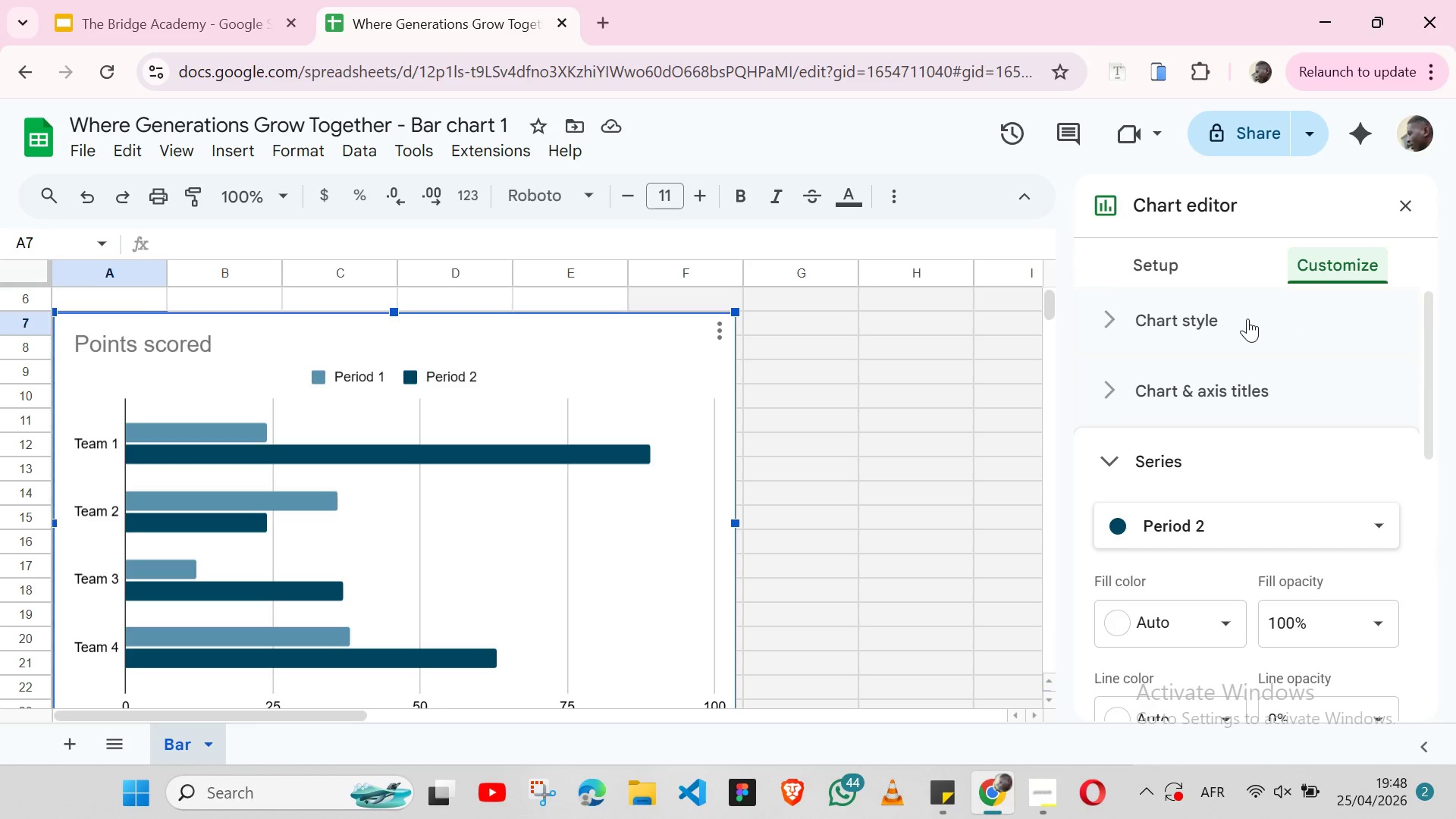 
left_click([1247, 318])
 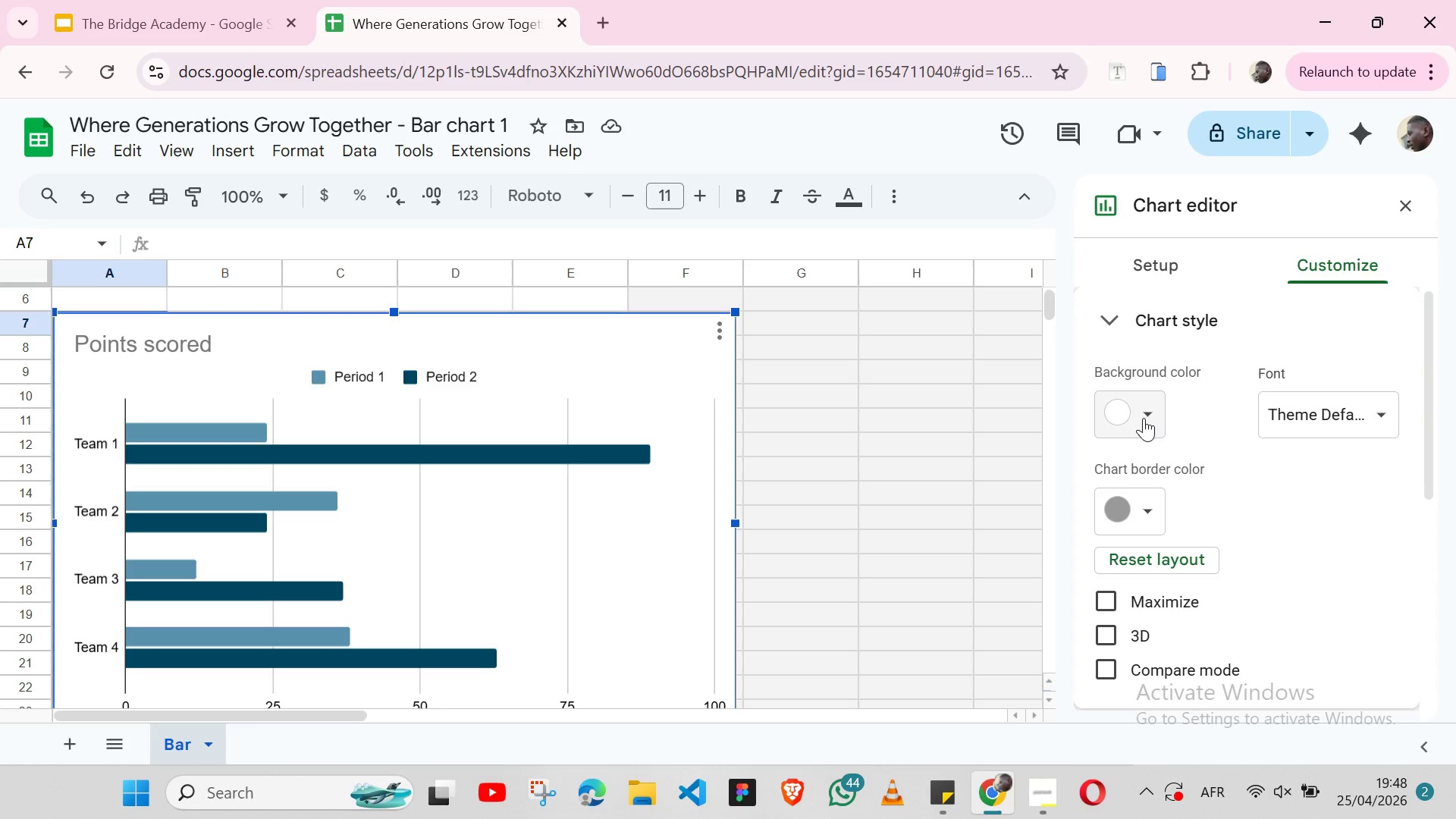 
left_click([1144, 418])
 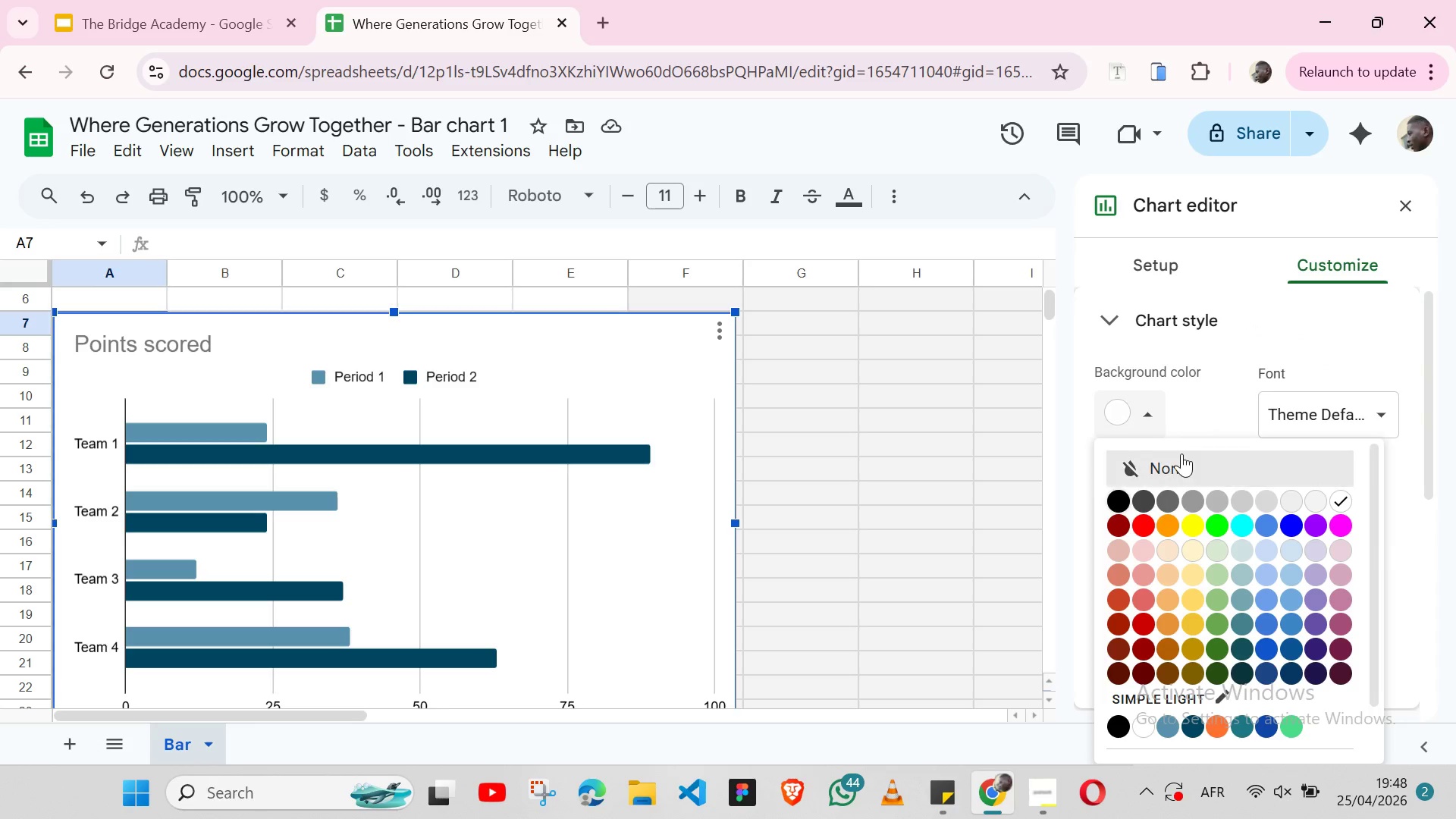 
left_click([1181, 454])
 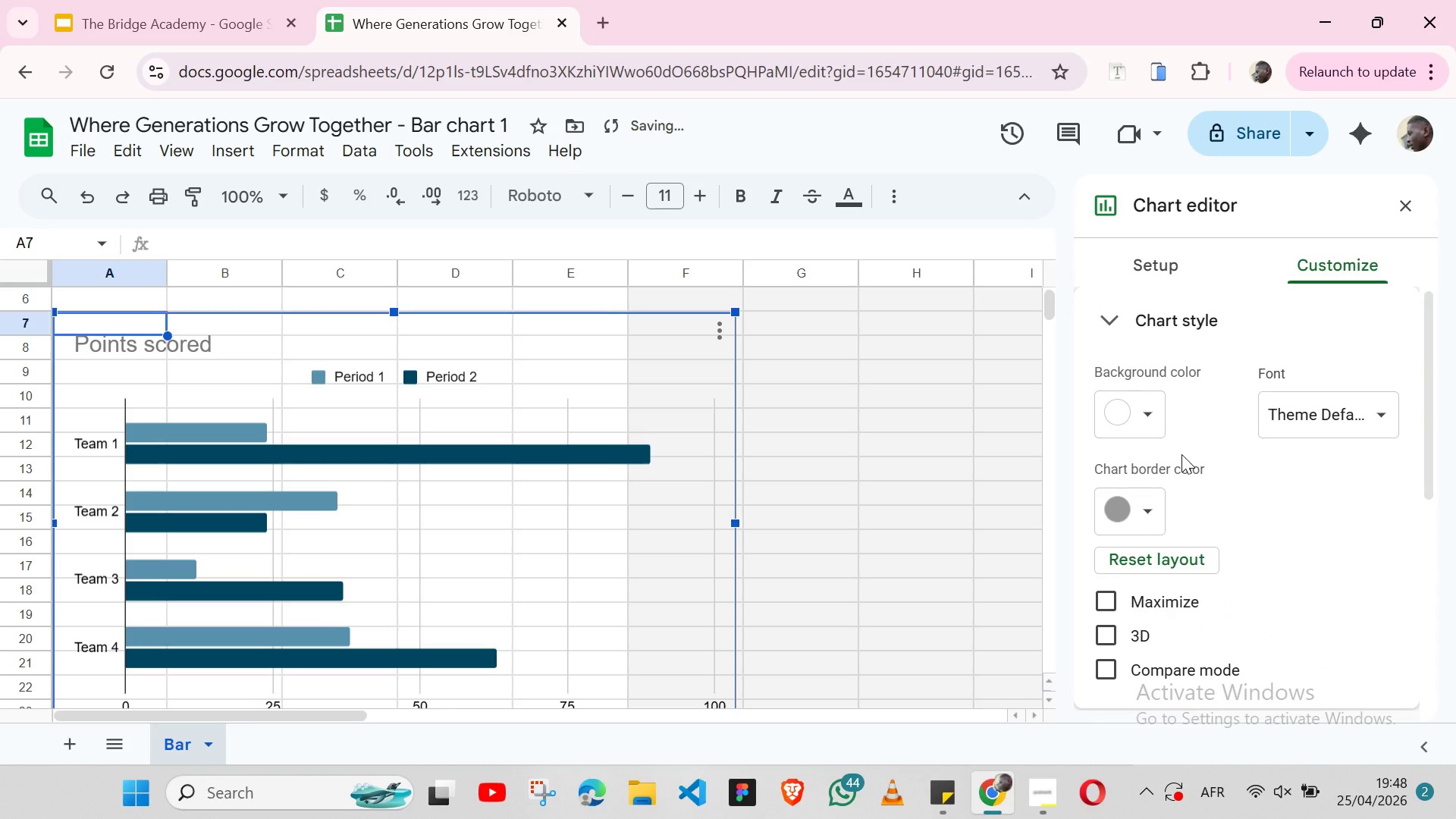 
key(Control+Z)
 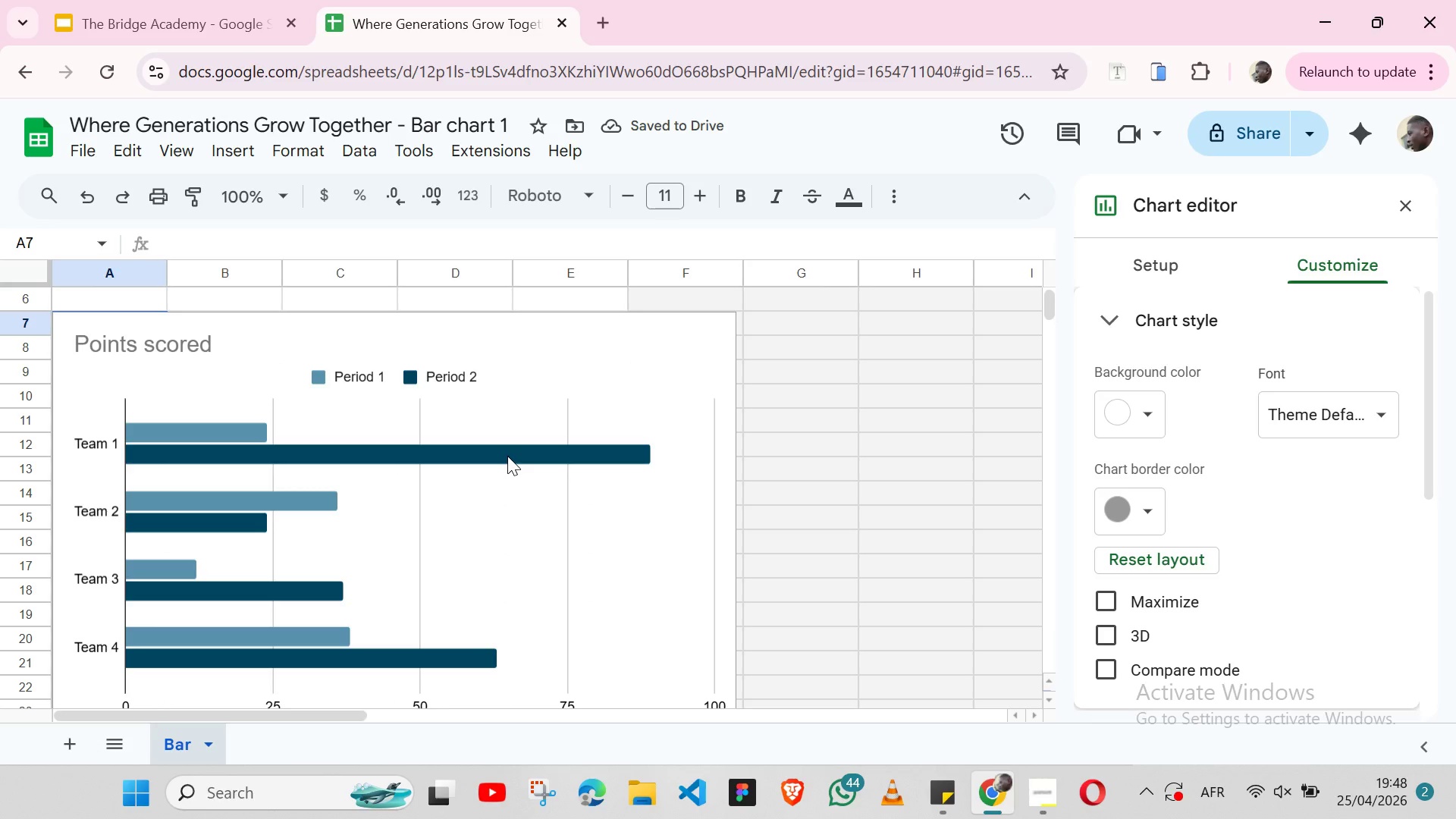 
wait(8.53)
 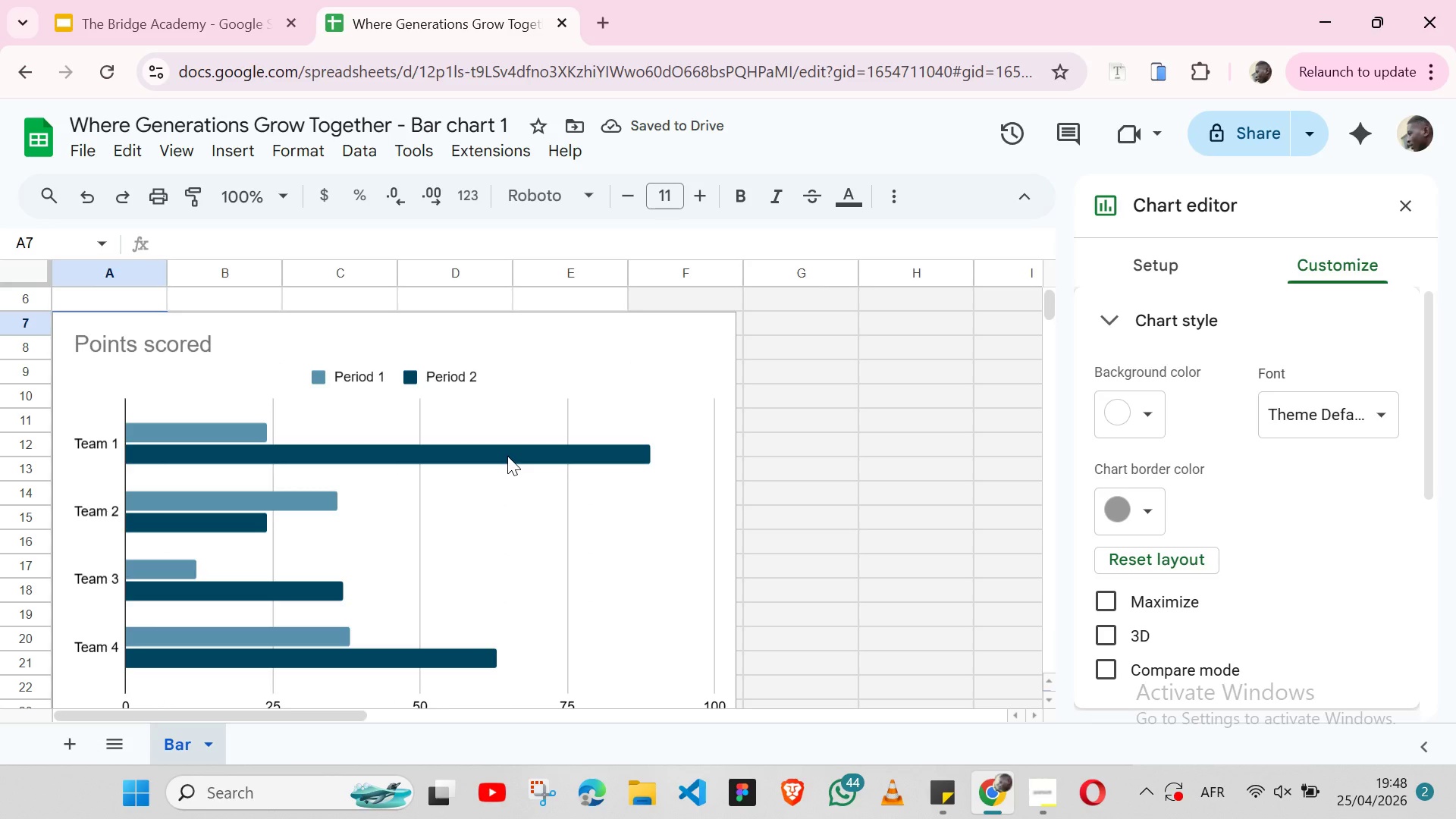 
left_click([219, 288])
 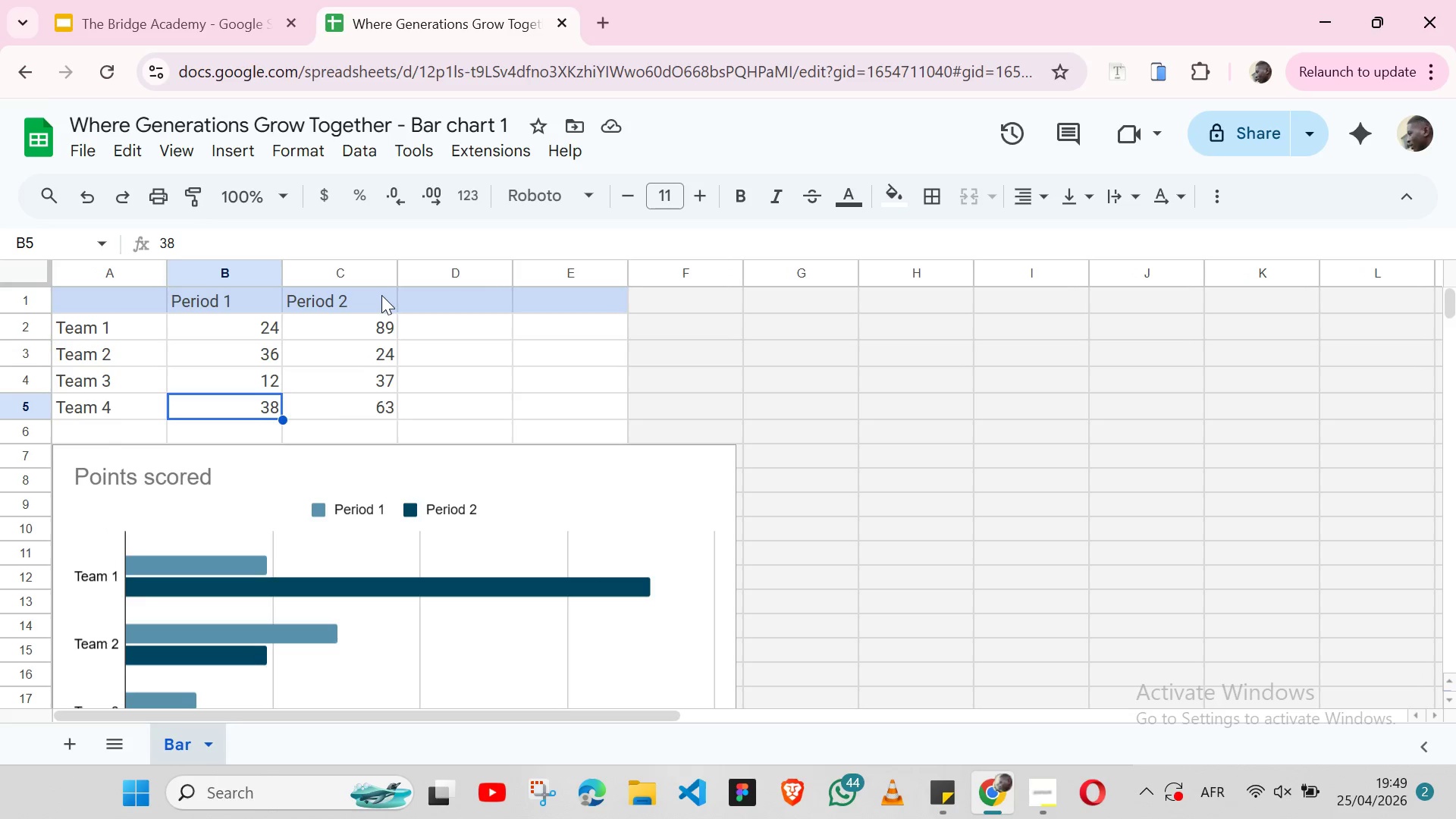 
left_click([376, 297])
 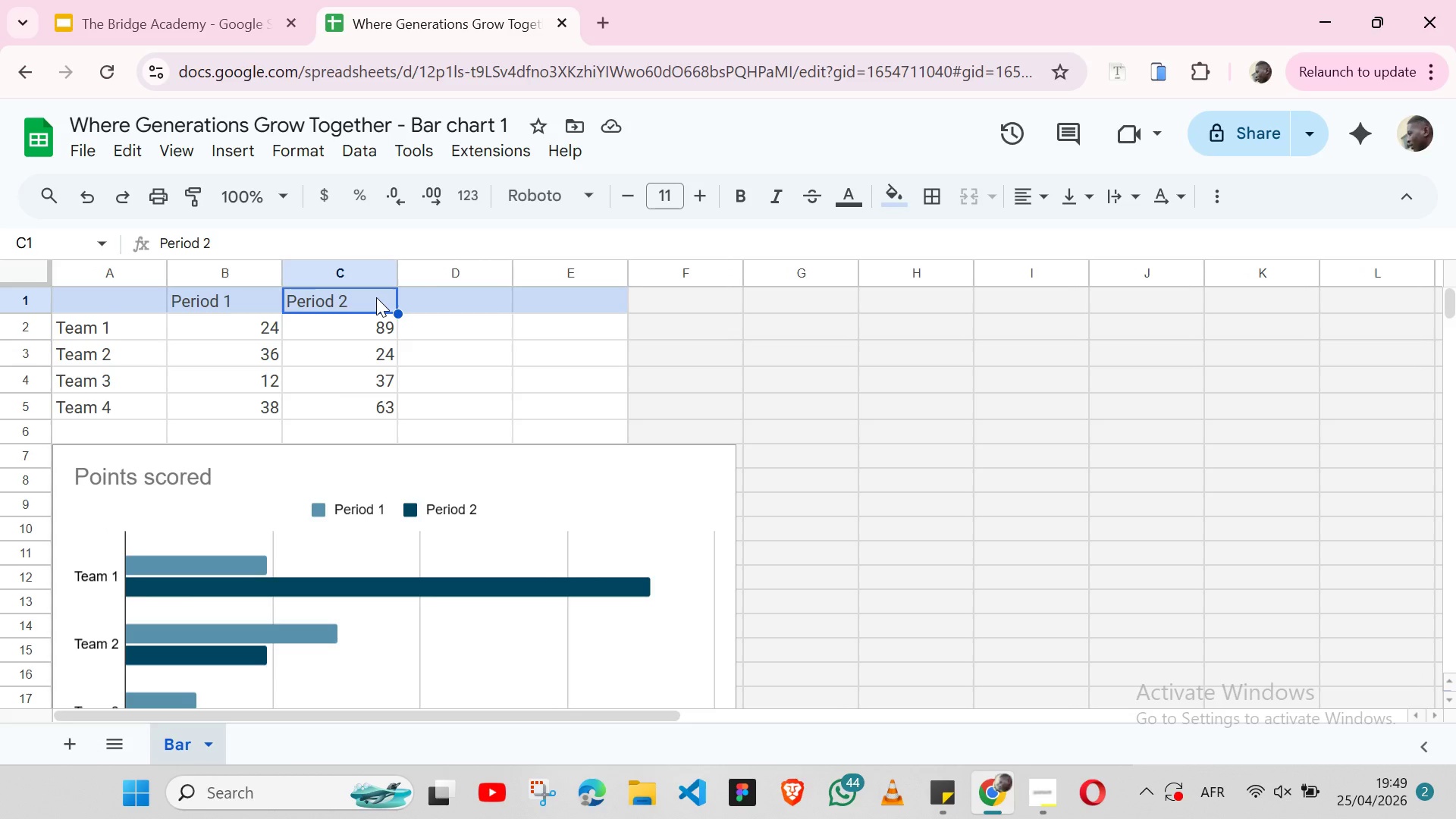 
key(Backspace)
 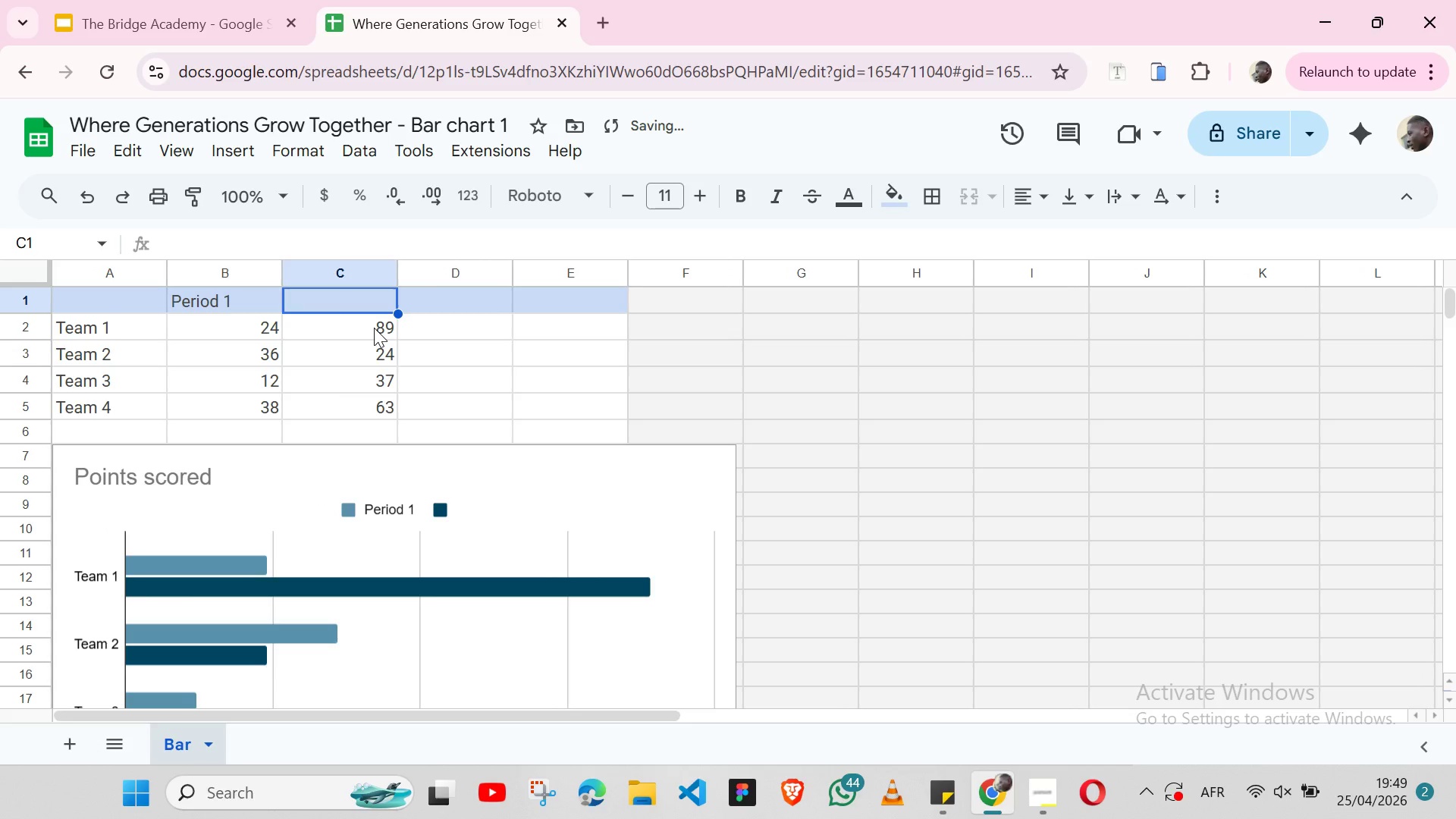 
left_click([374, 328])
 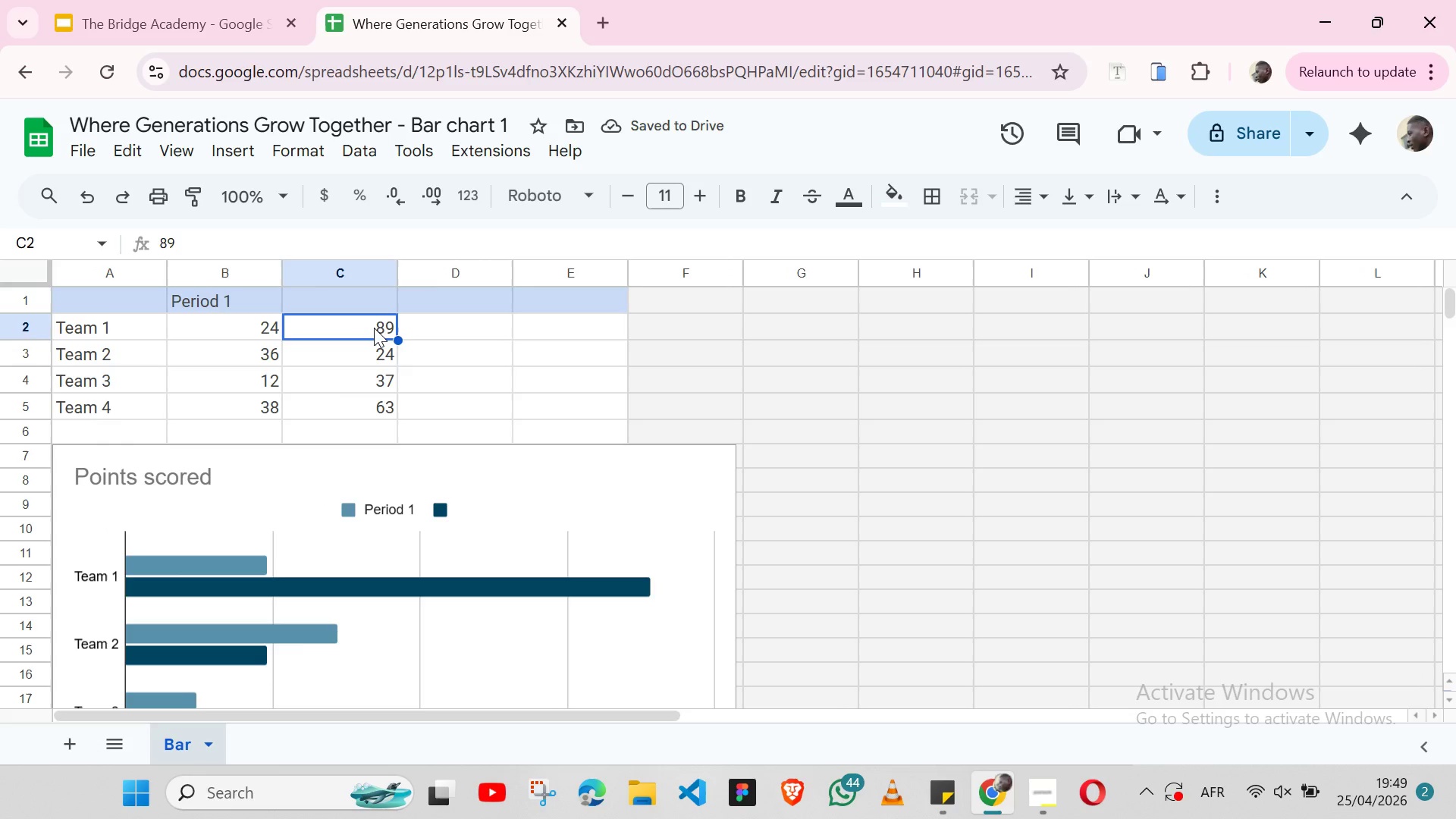 
key(Backspace)
 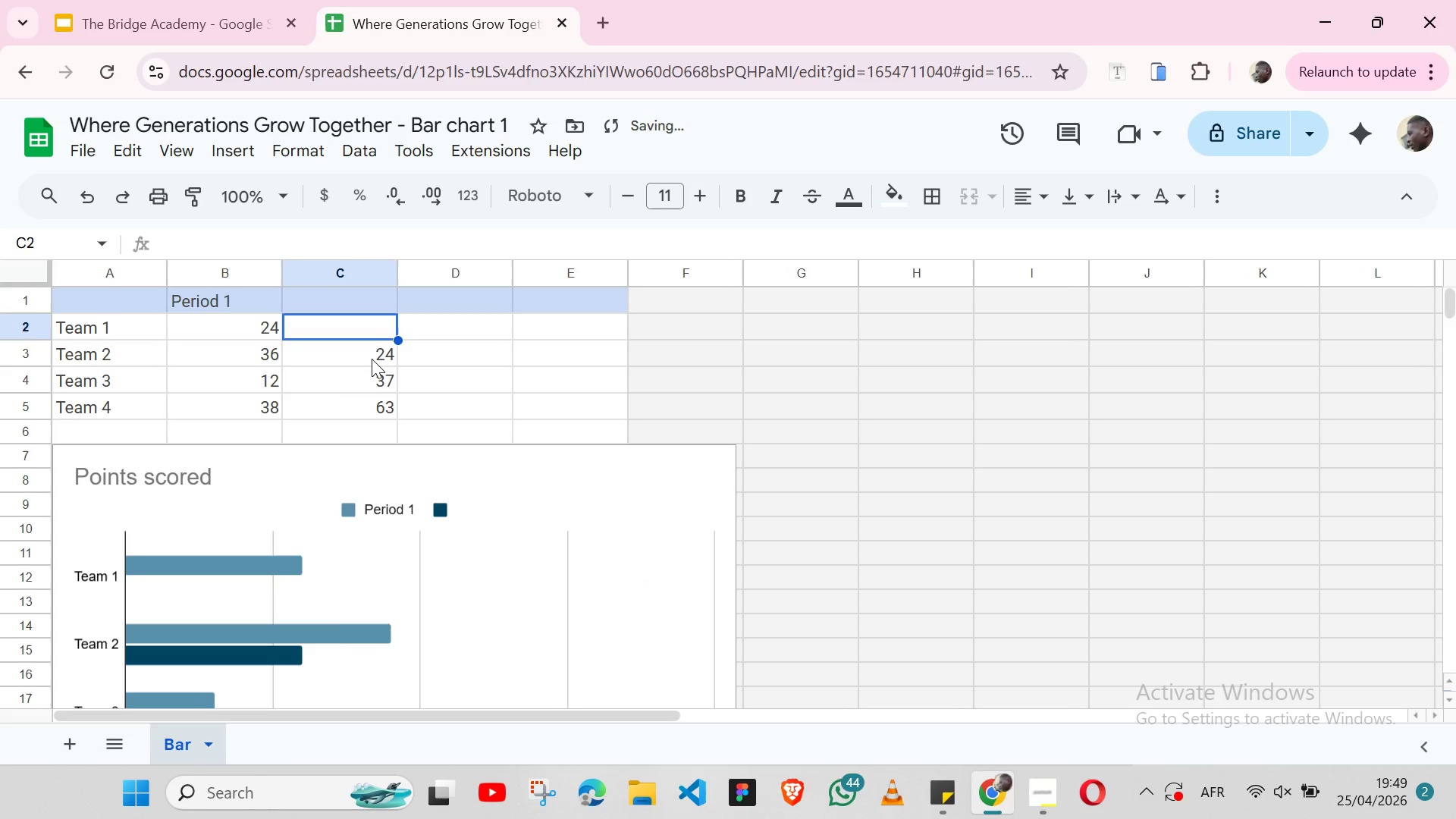 
left_click([372, 359])
 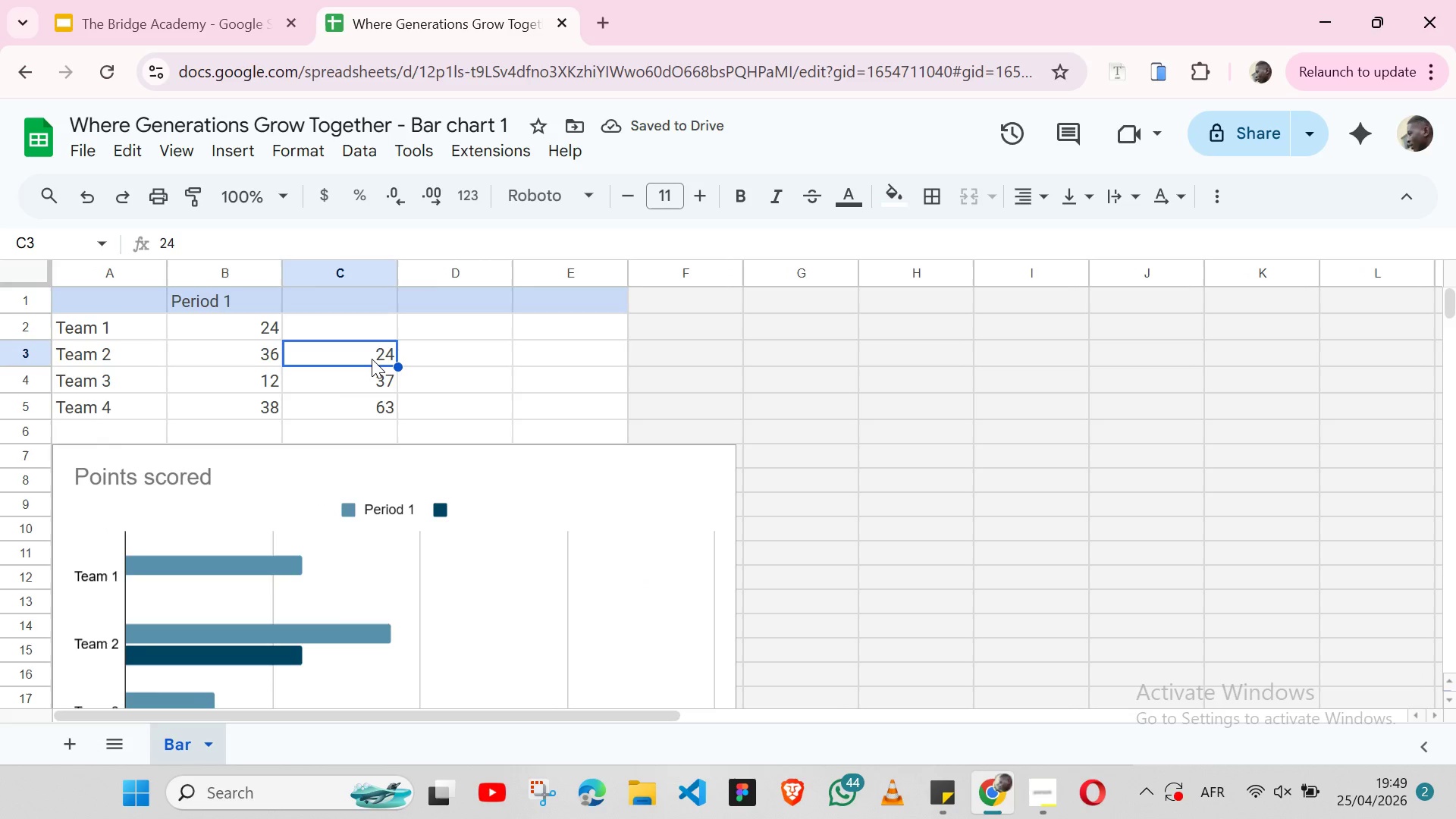 
key(Backspace)
 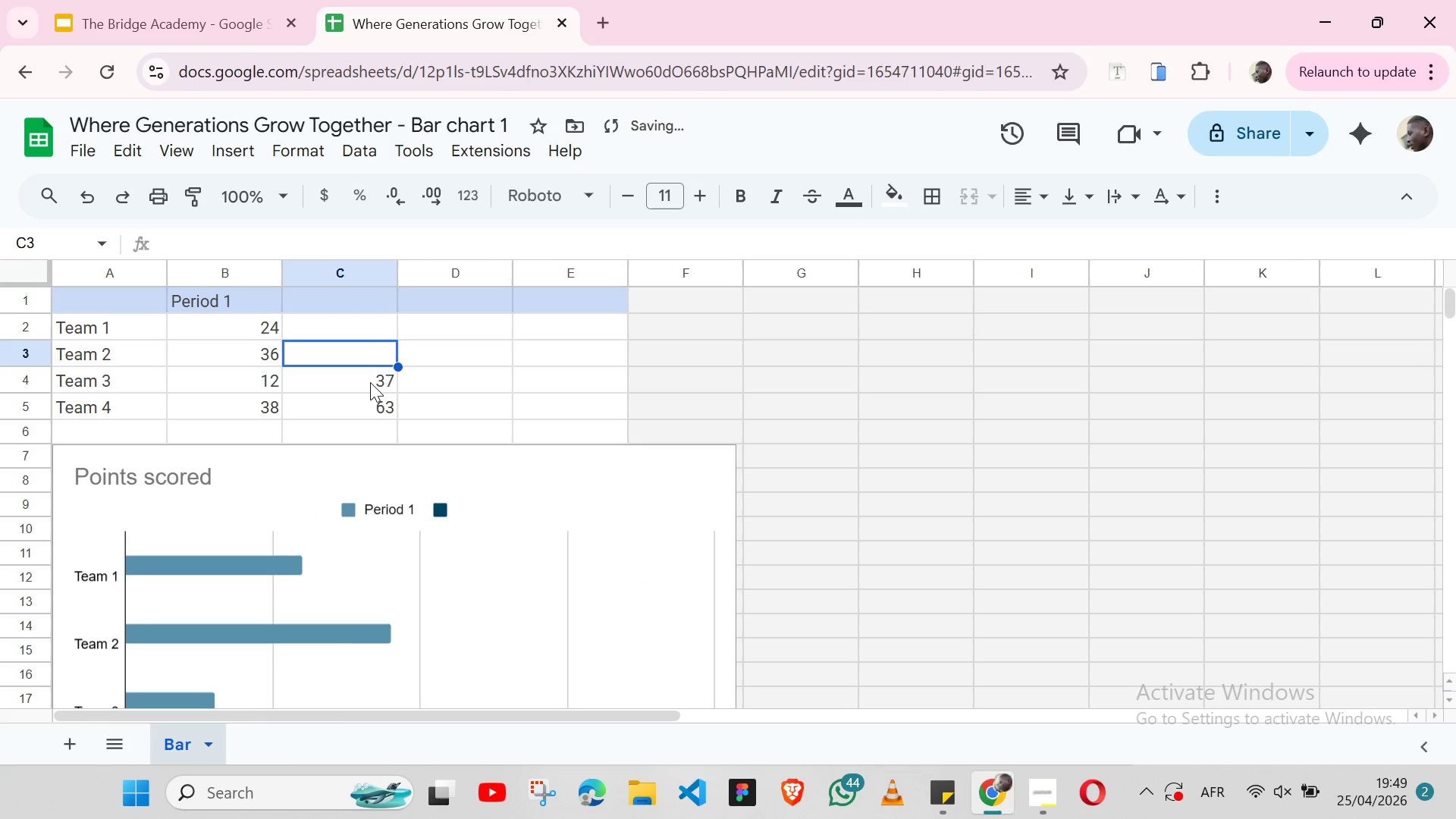 
left_click([370, 382])
 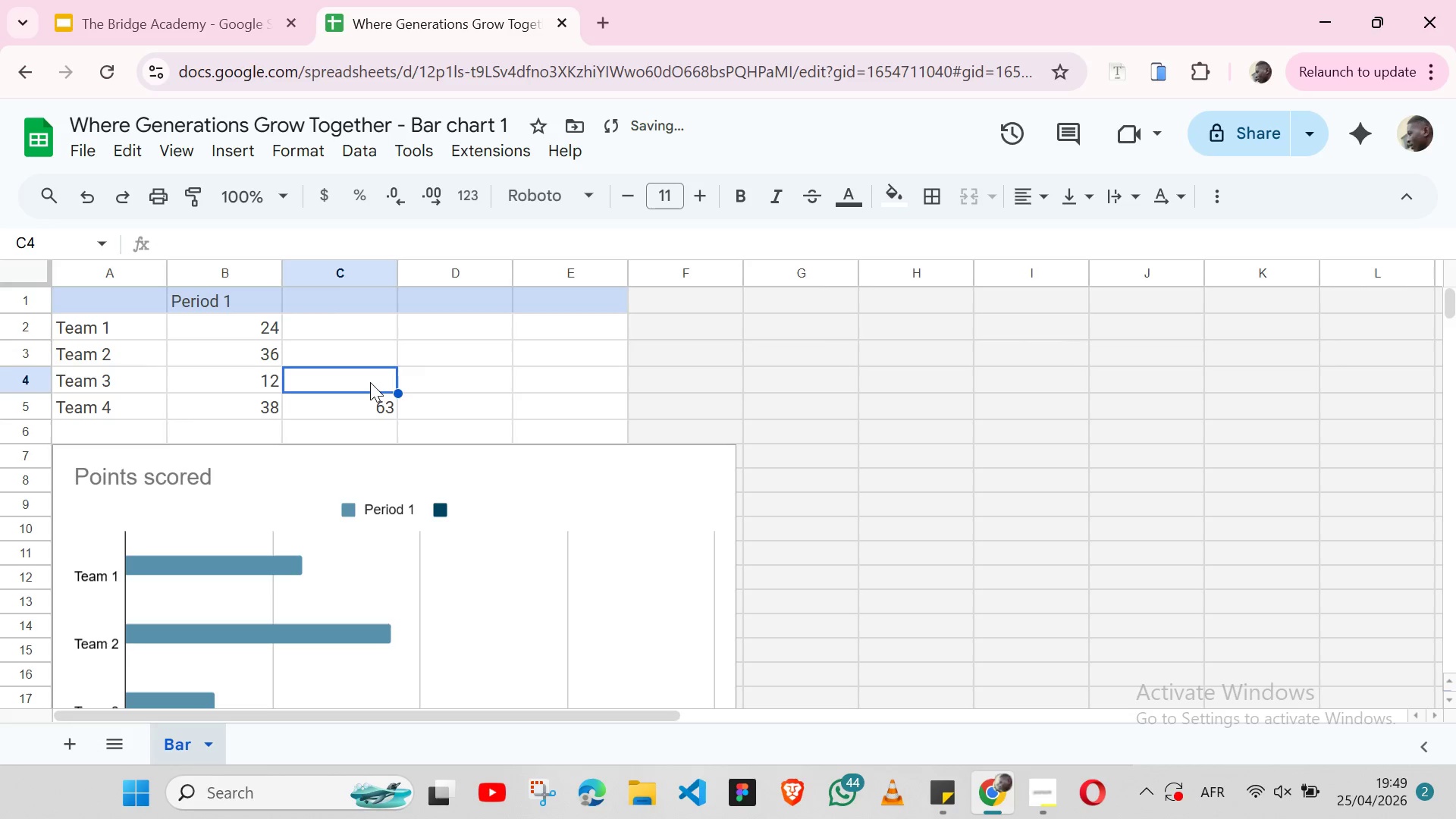 
key(Backspace)
 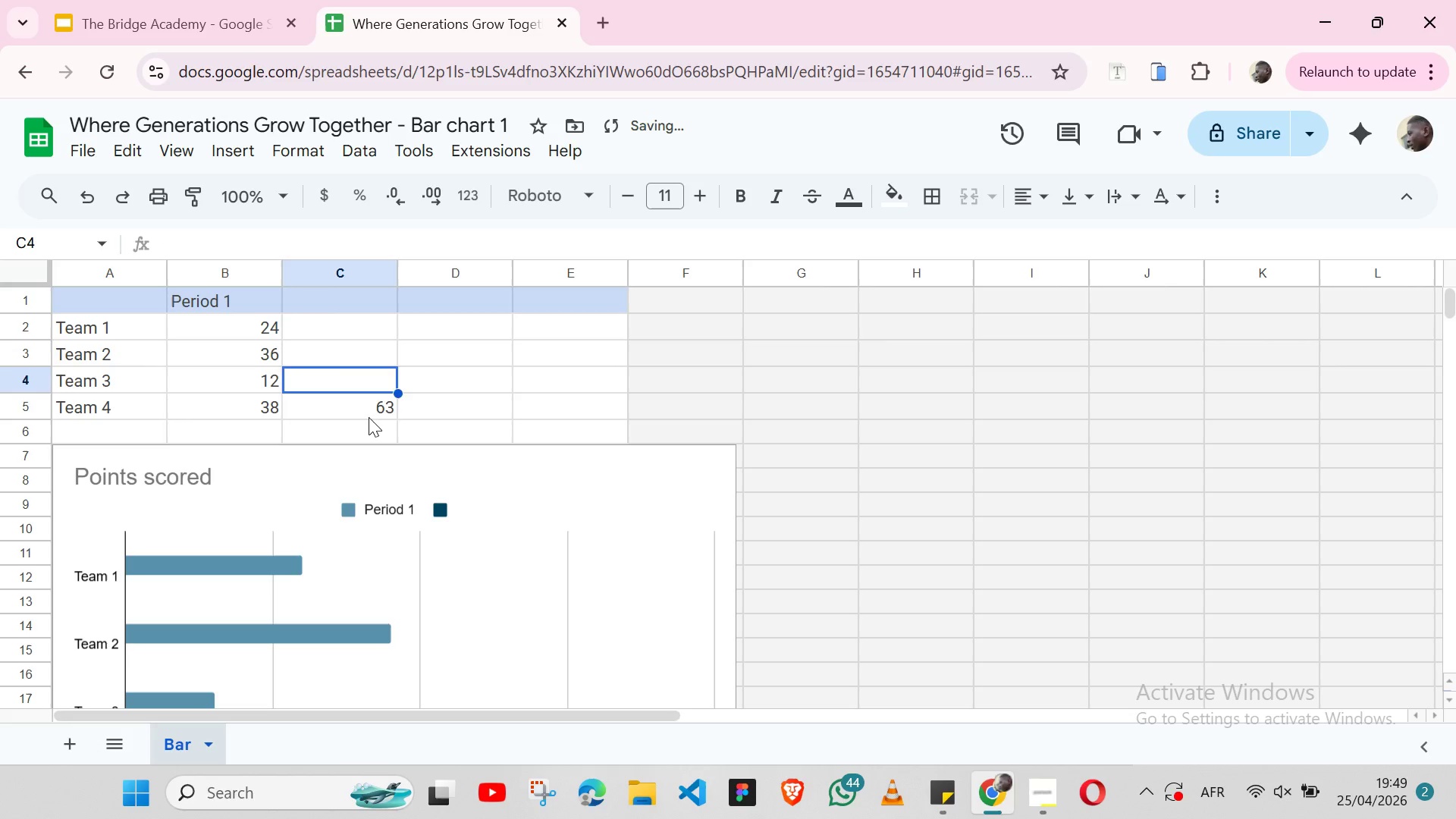 
left_click([369, 417])
 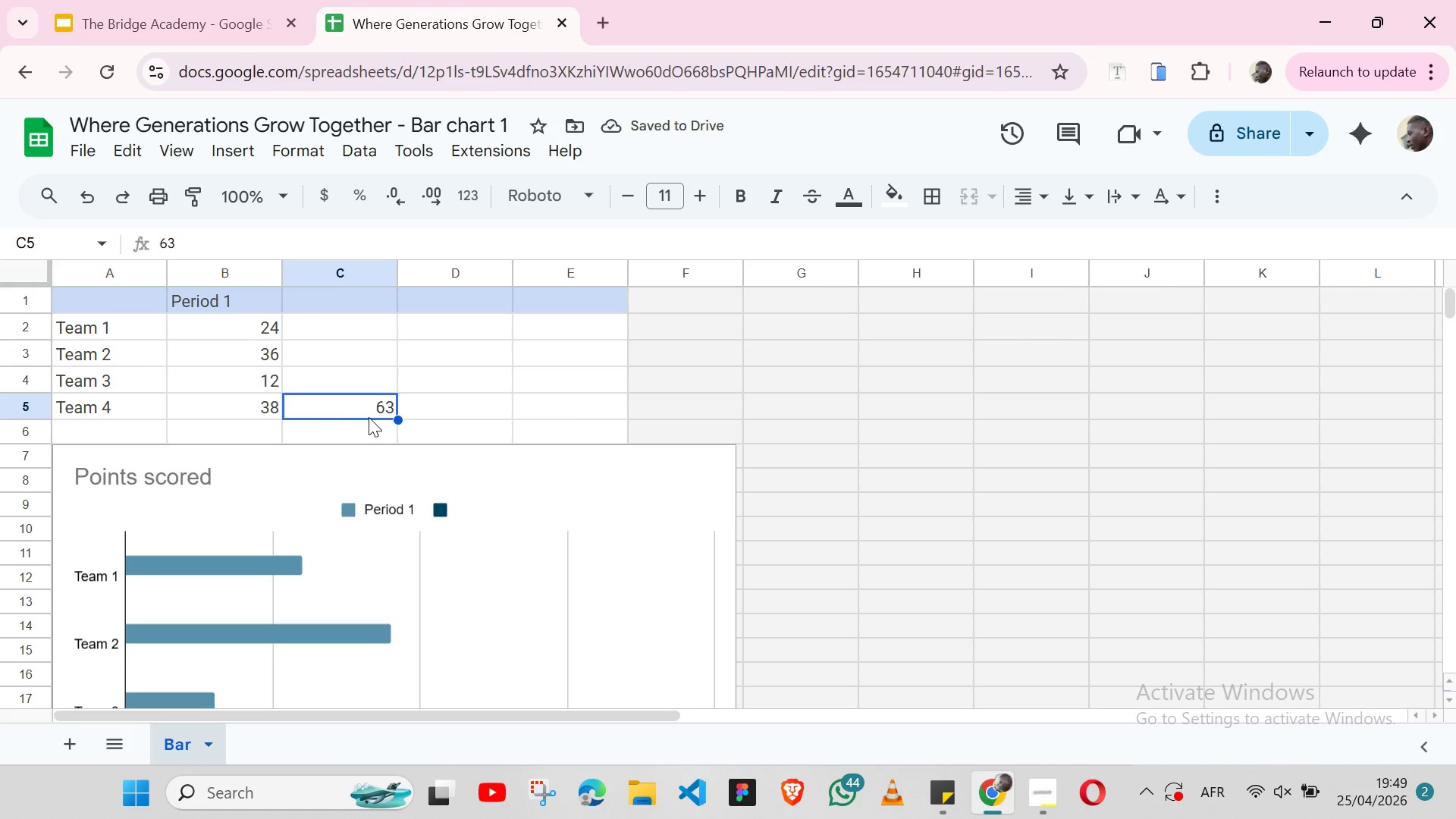 
key(Backspace)
 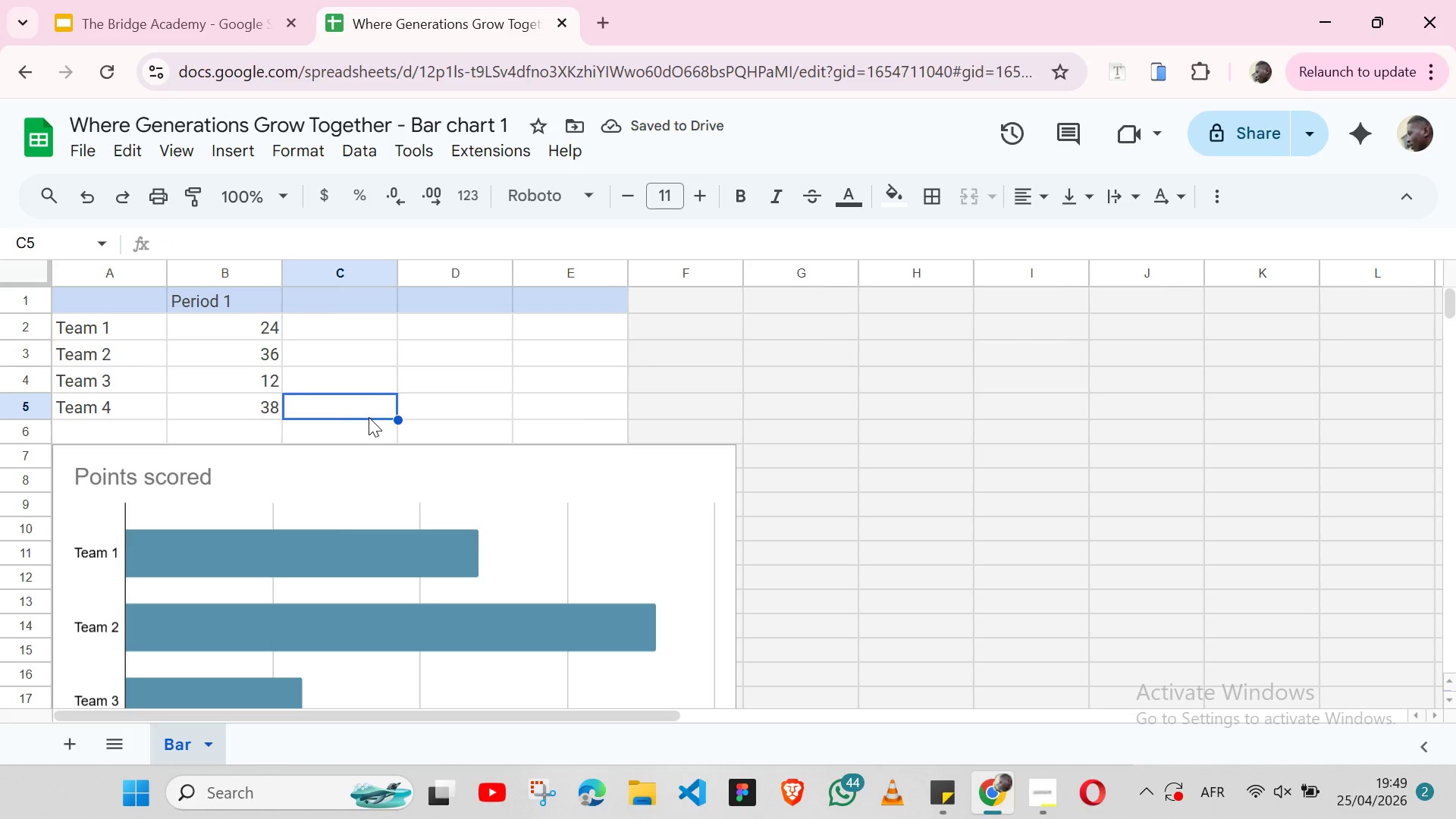 
wait(9.91)
 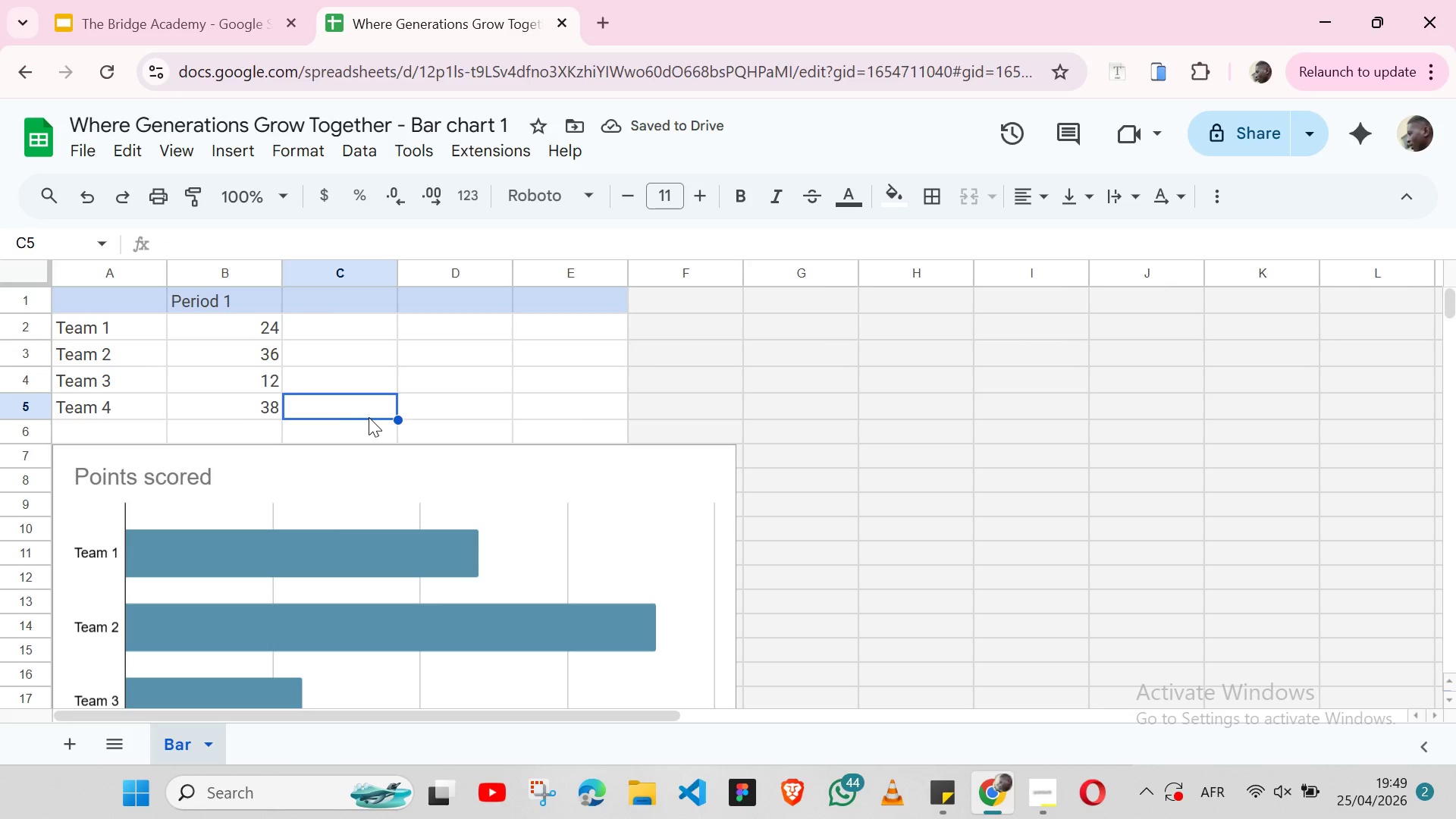 
double_click([275, 330])
 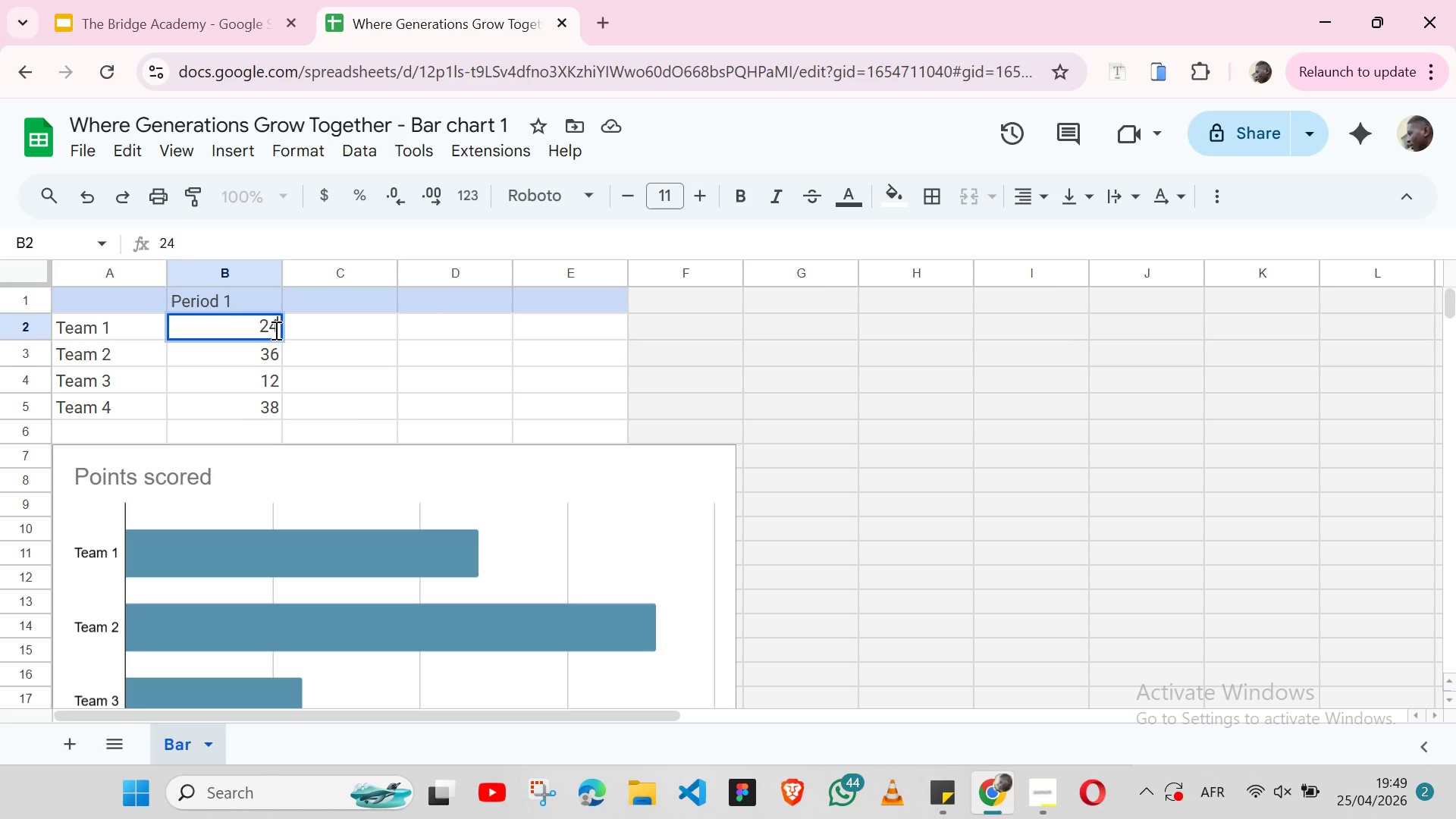 
key(Backspace)
 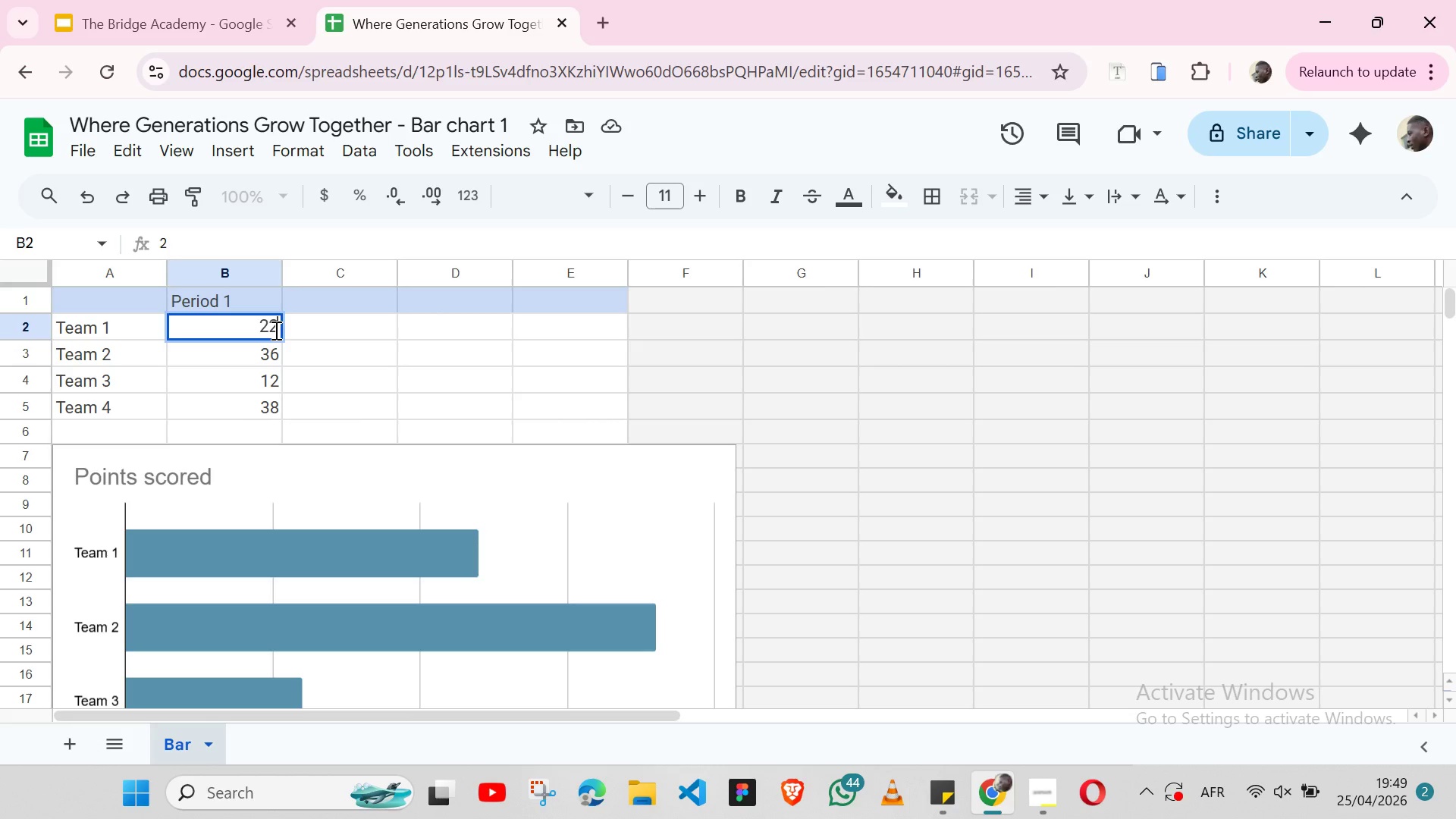 
key(2)
 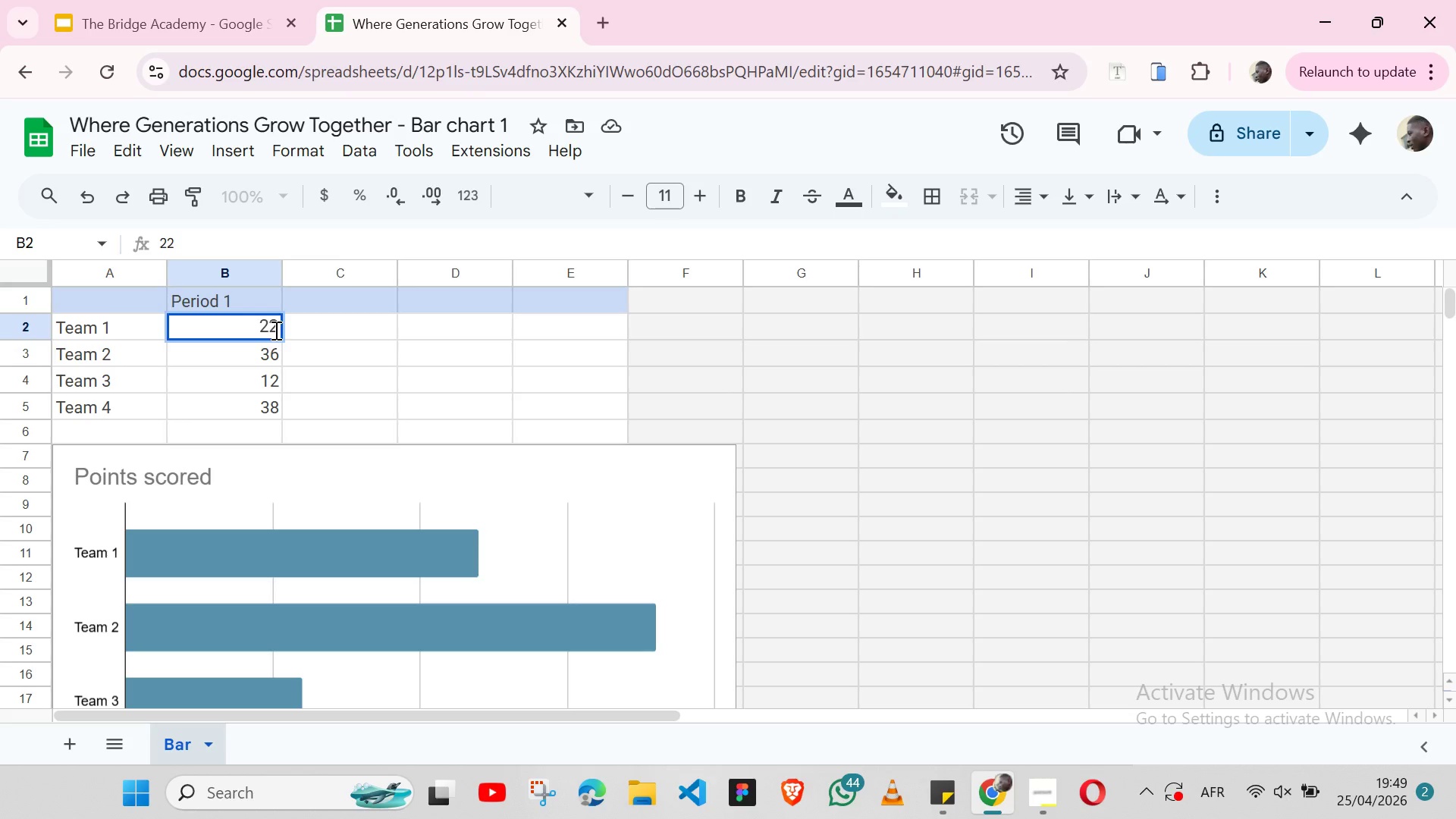 
wait(6.52)
 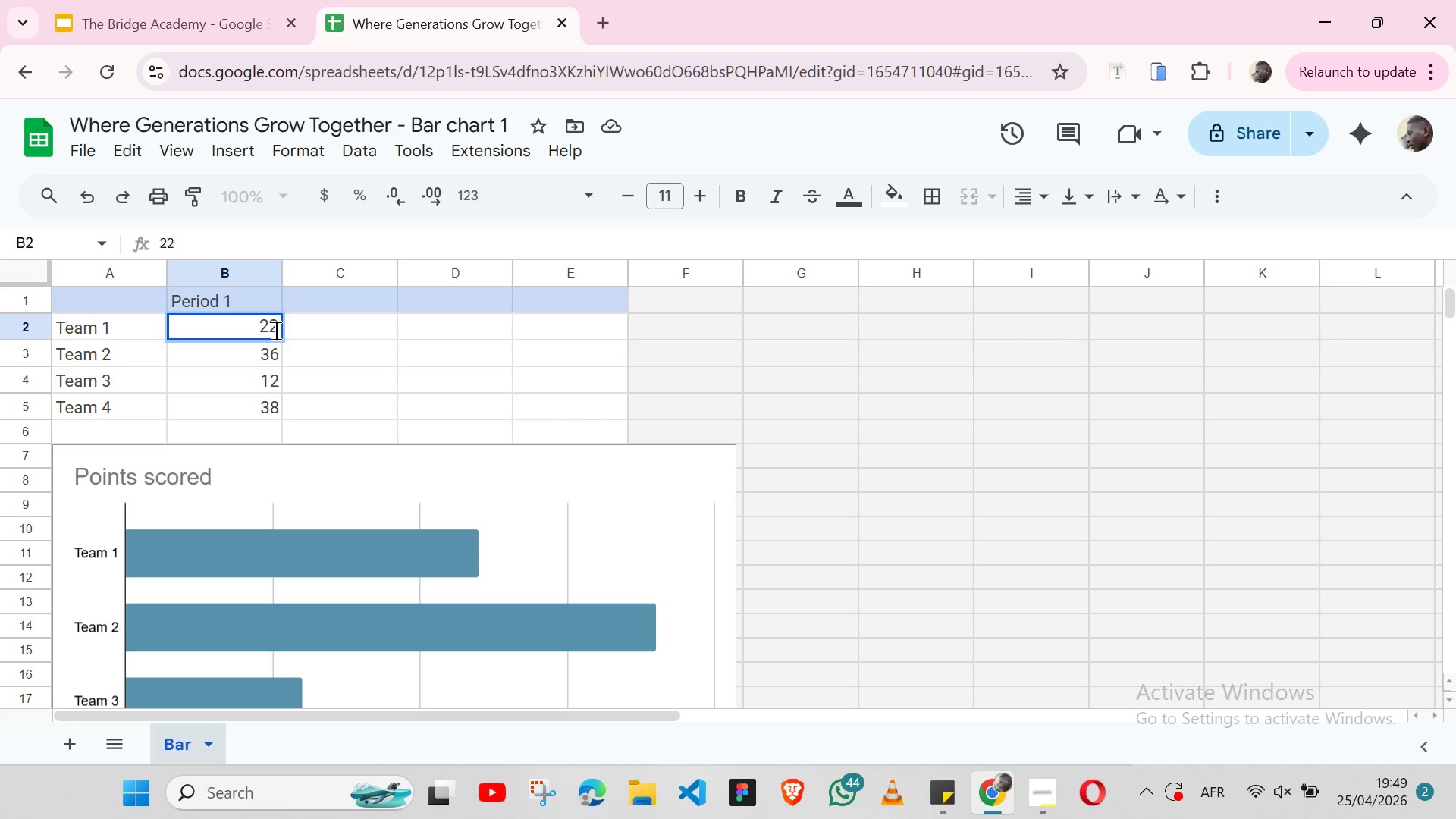 
double_click([269, 352])
 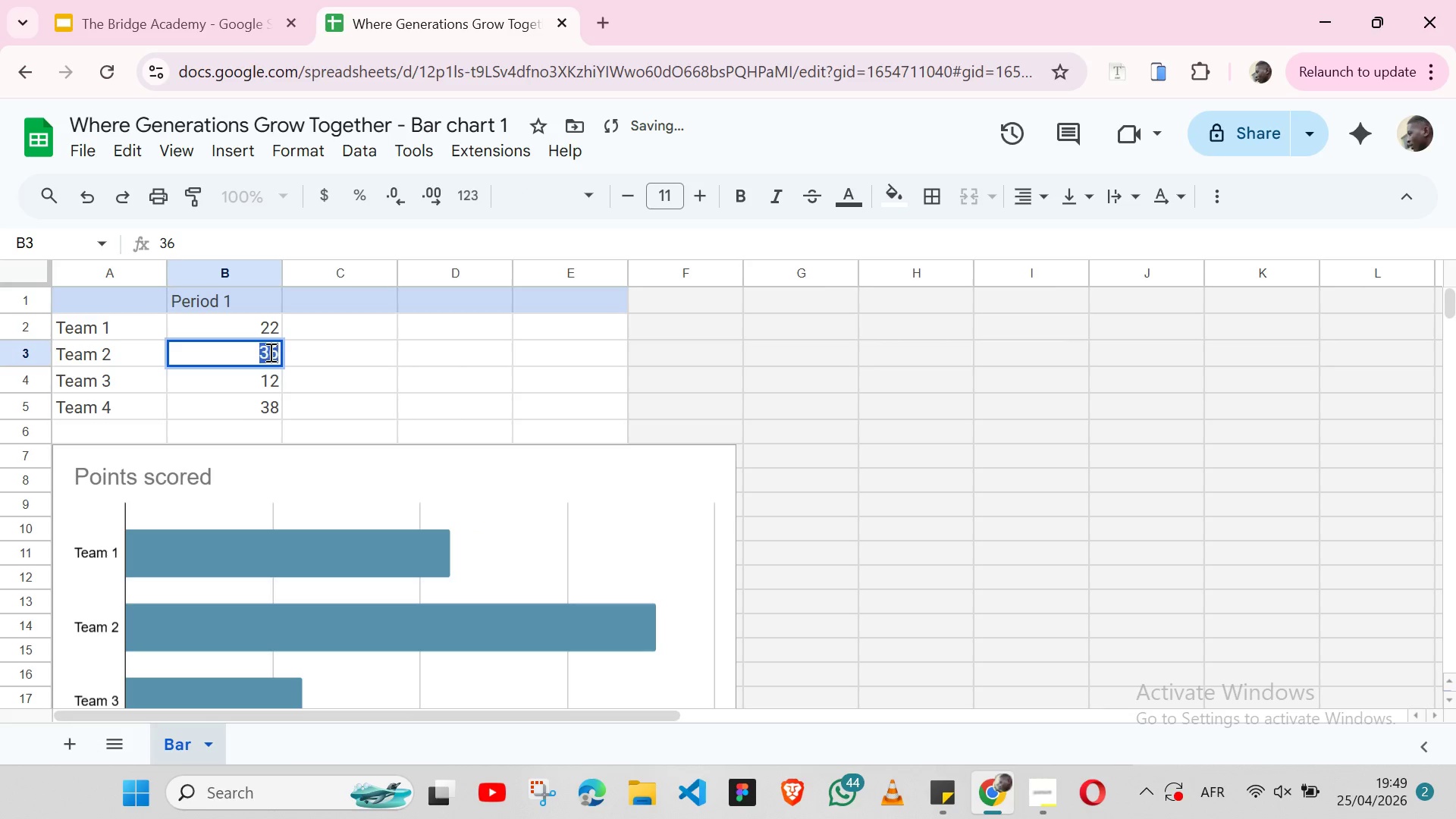 
double_click([269, 352])
 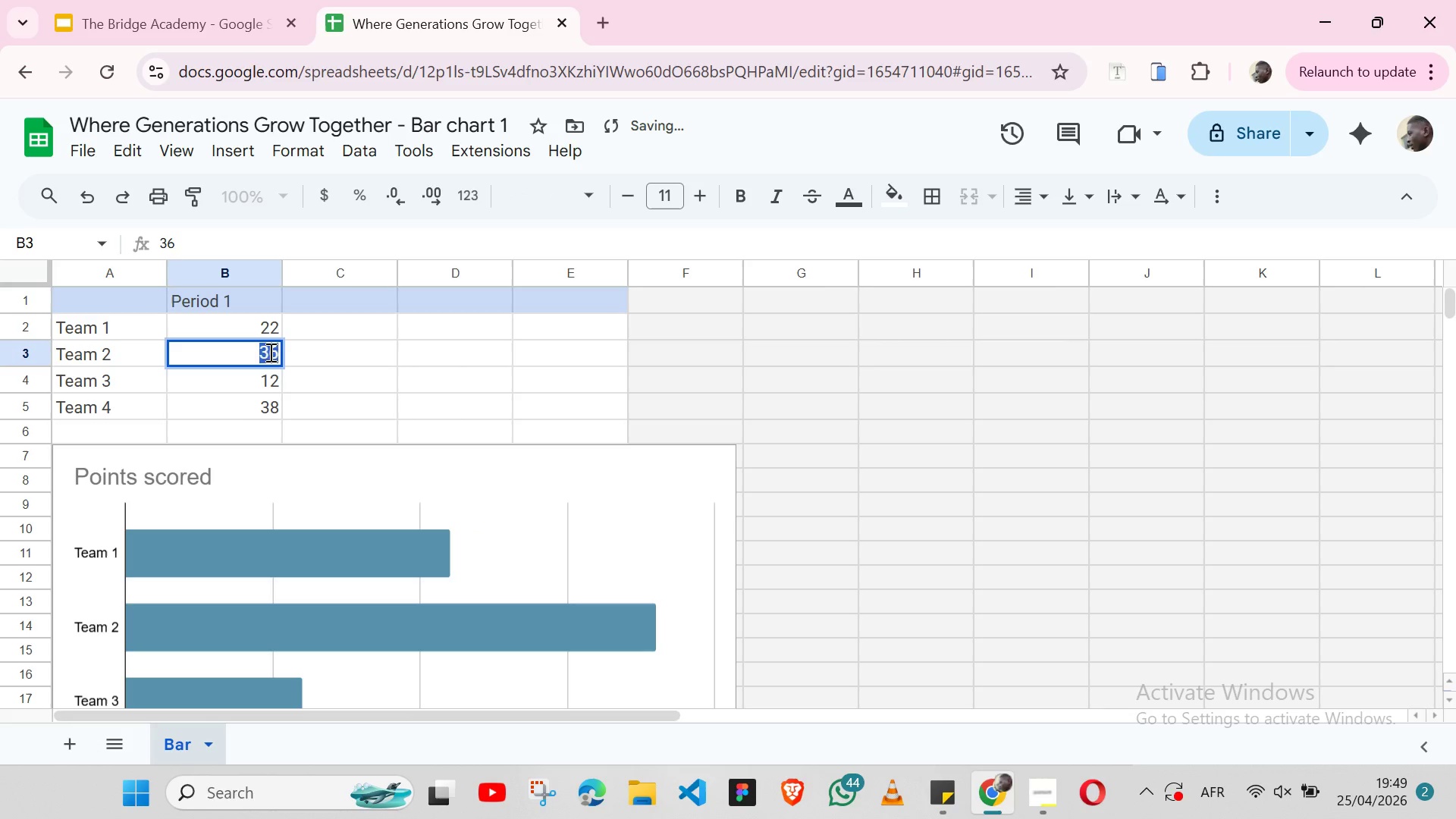 
type(16)
 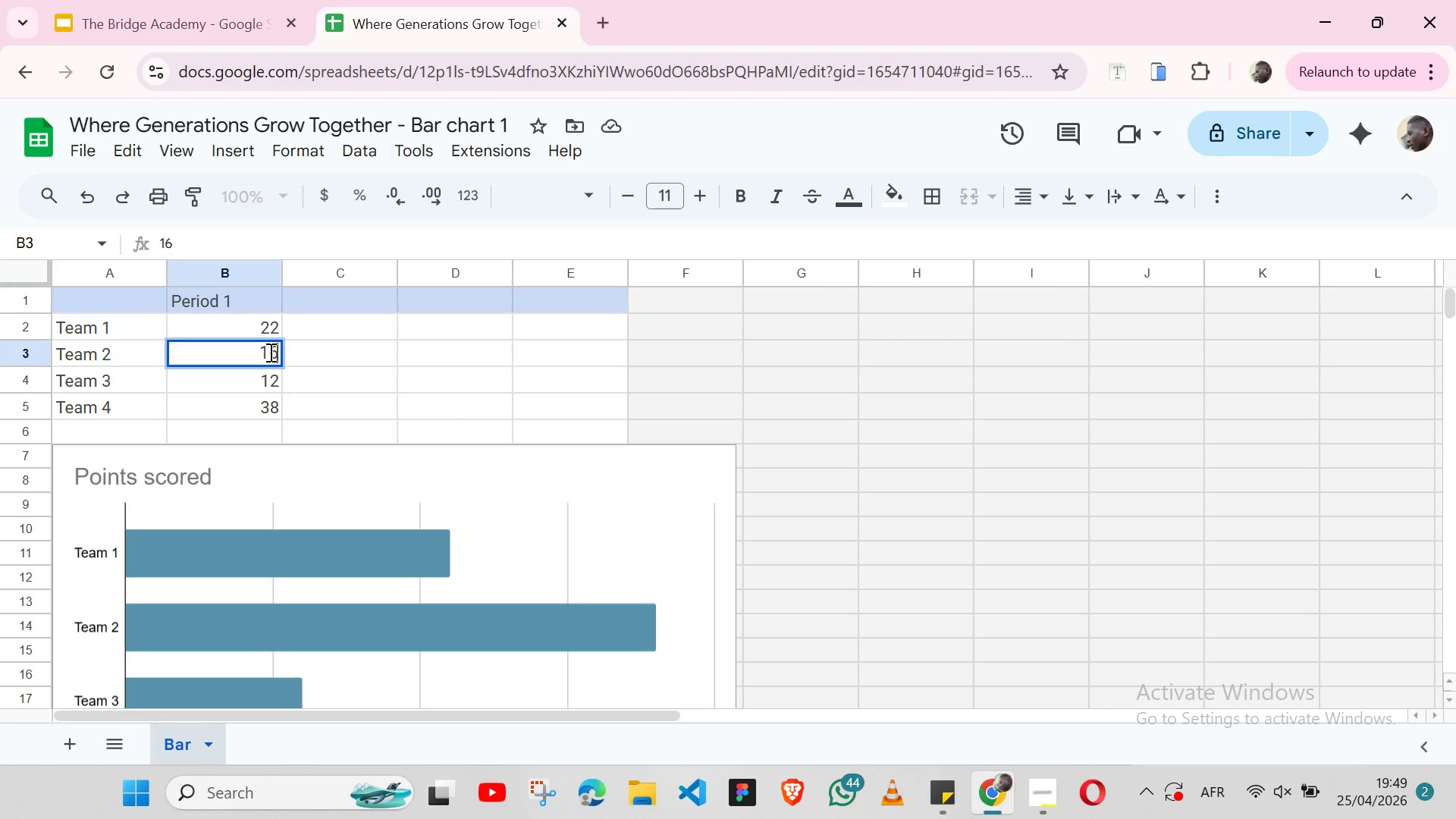 
wait(9.03)
 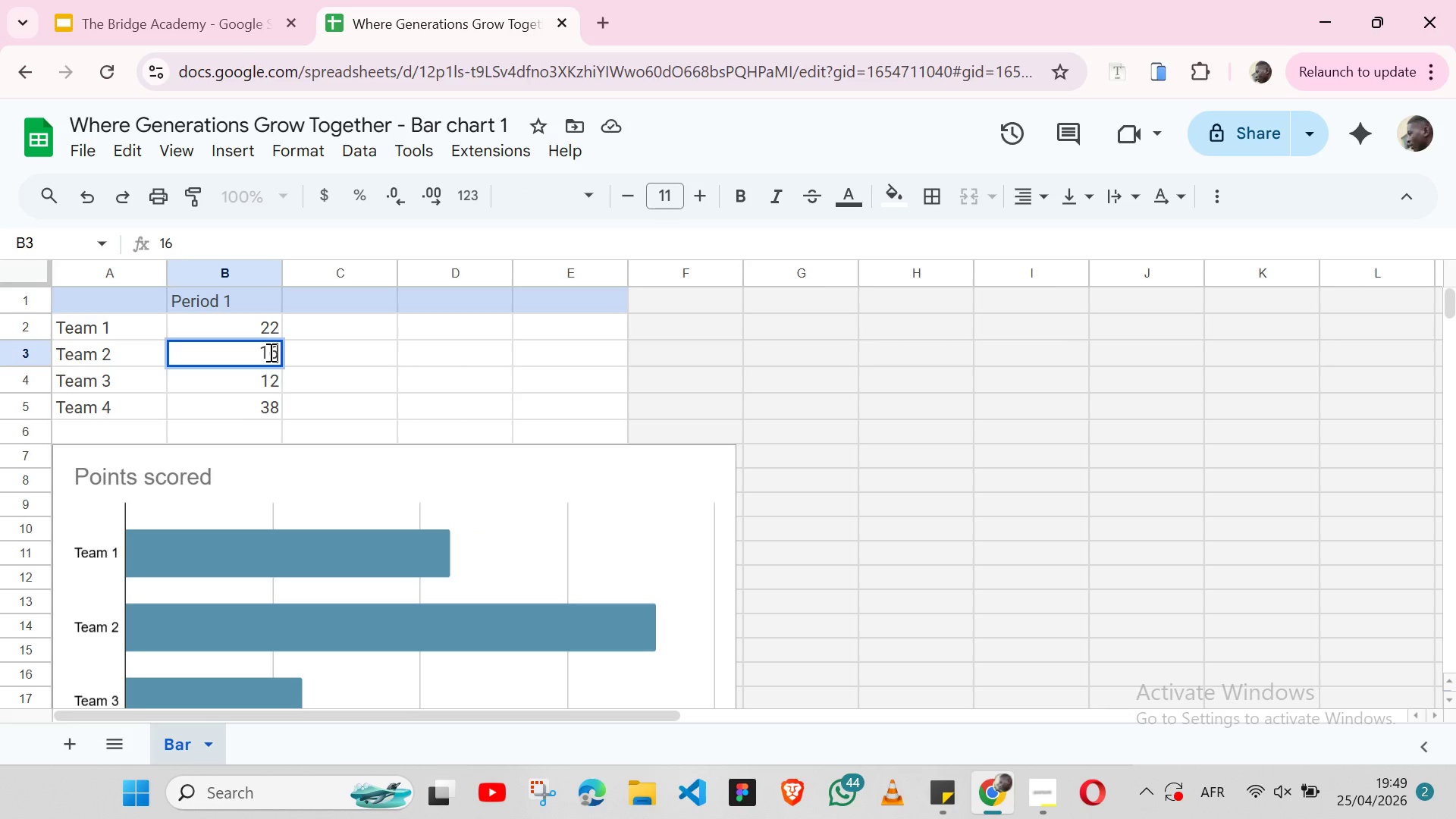 
double_click([268, 374])
 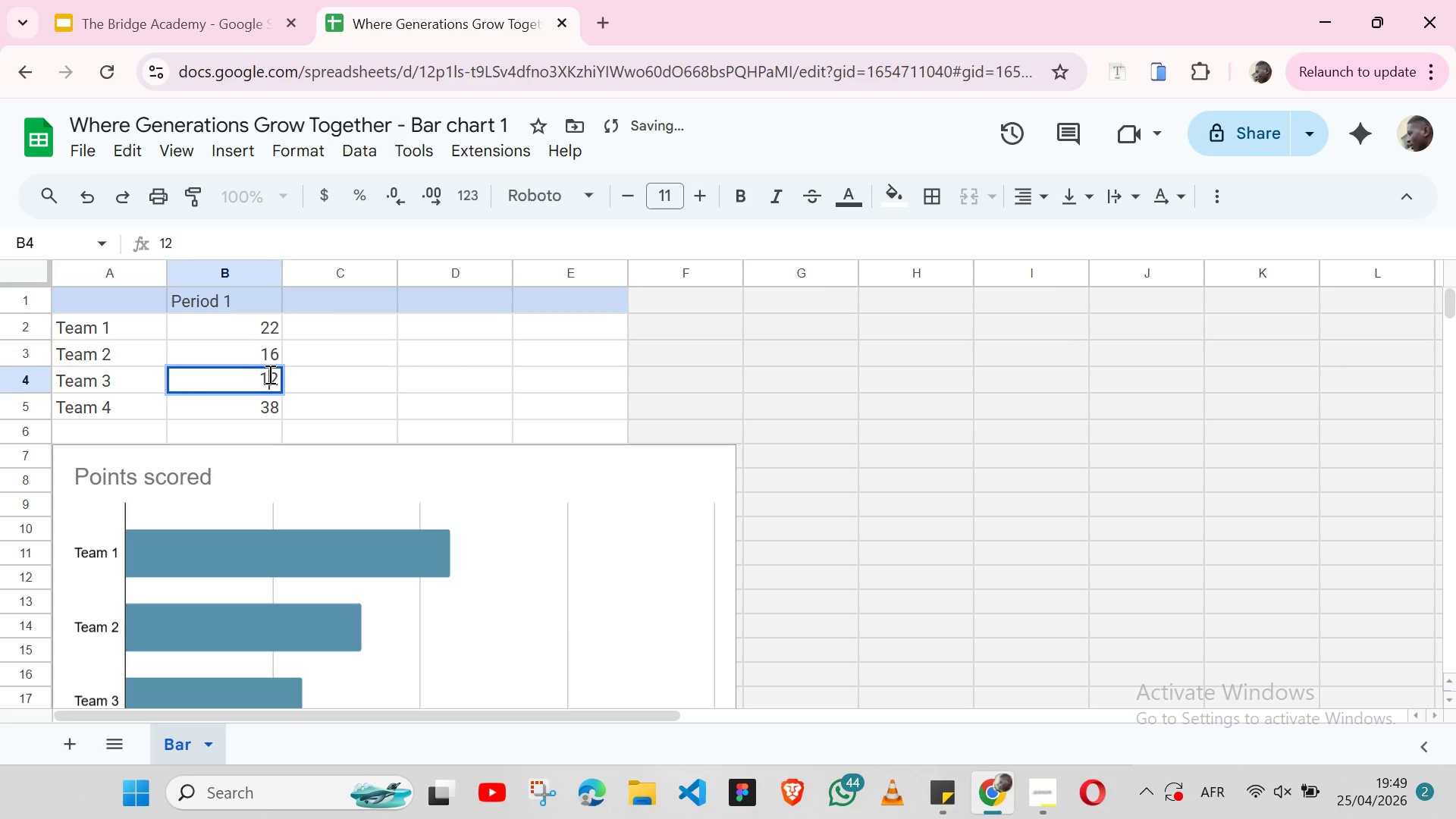 
double_click([268, 374])
 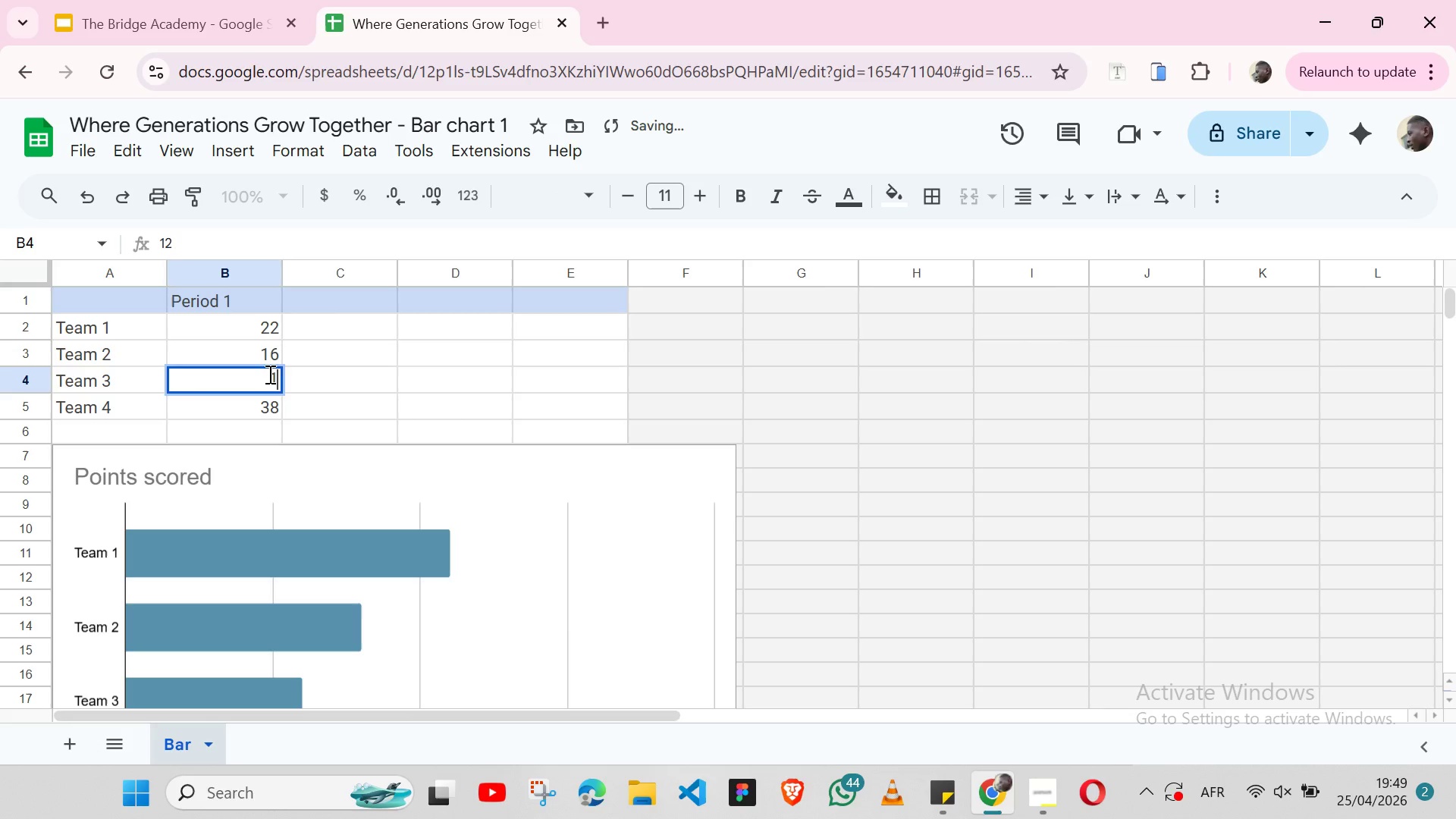 
type(11)
 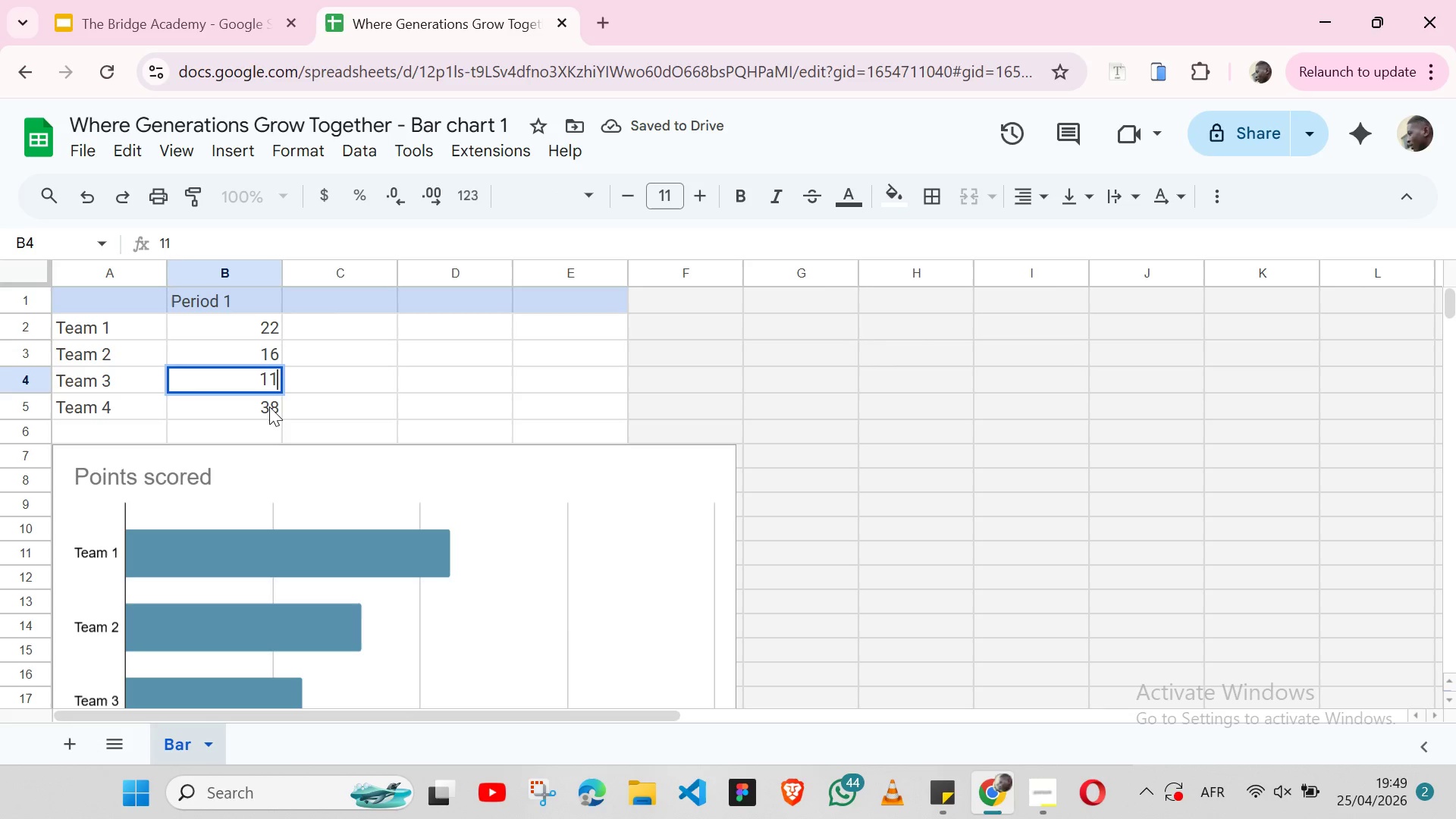 
double_click([269, 406])
 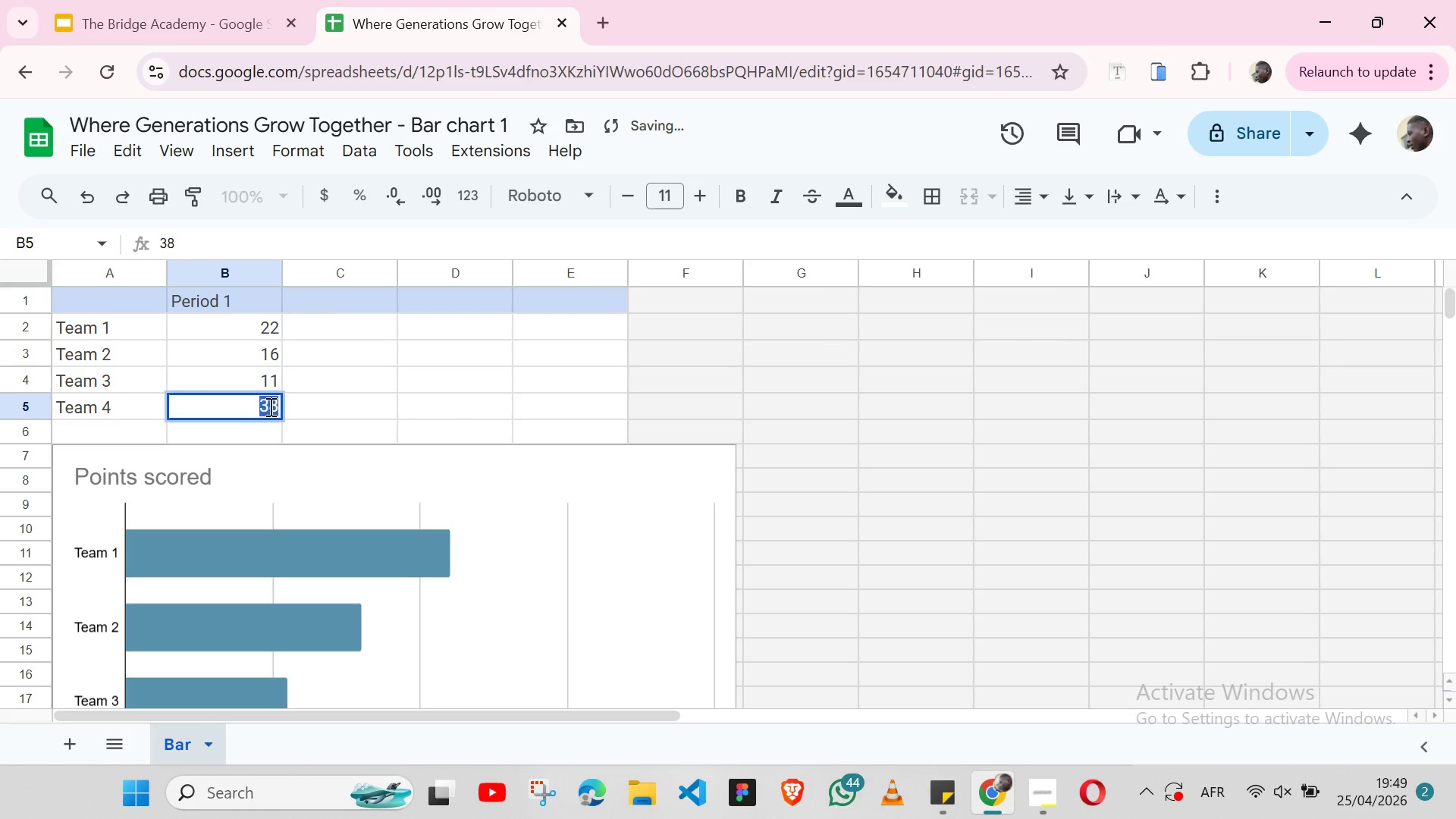 
triple_click([269, 406])
 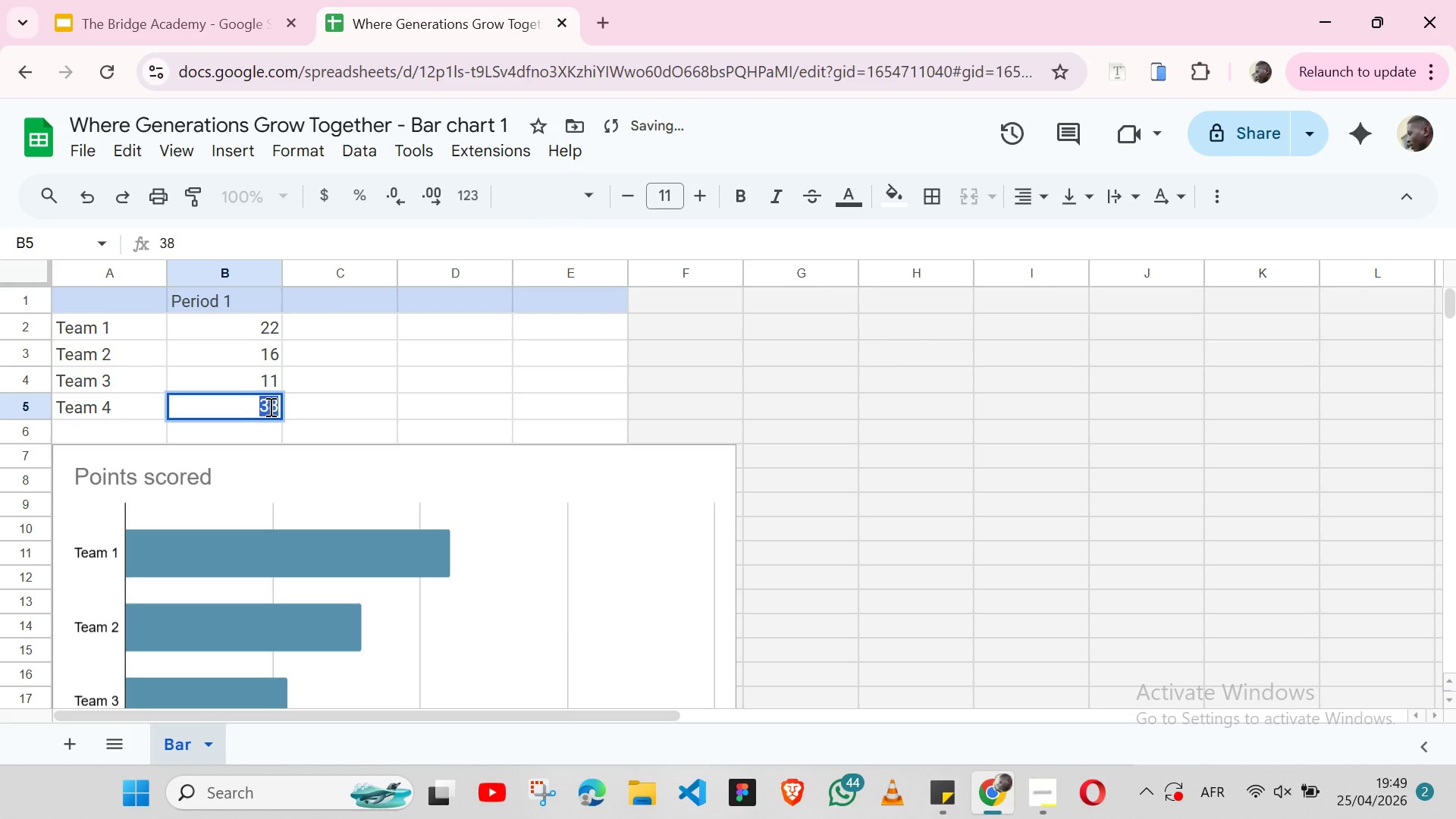 
key(7)
 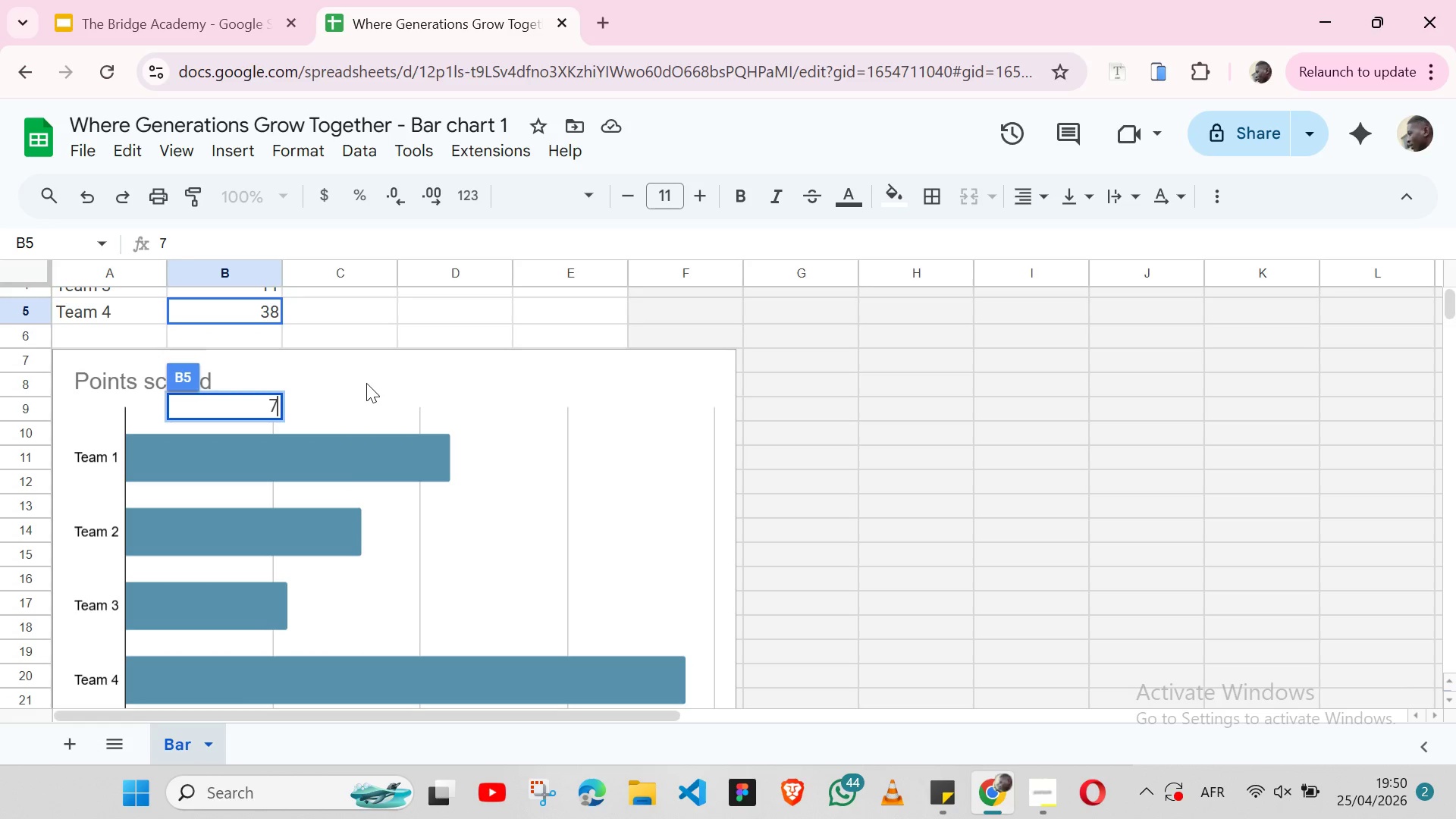 
wait(12.33)
 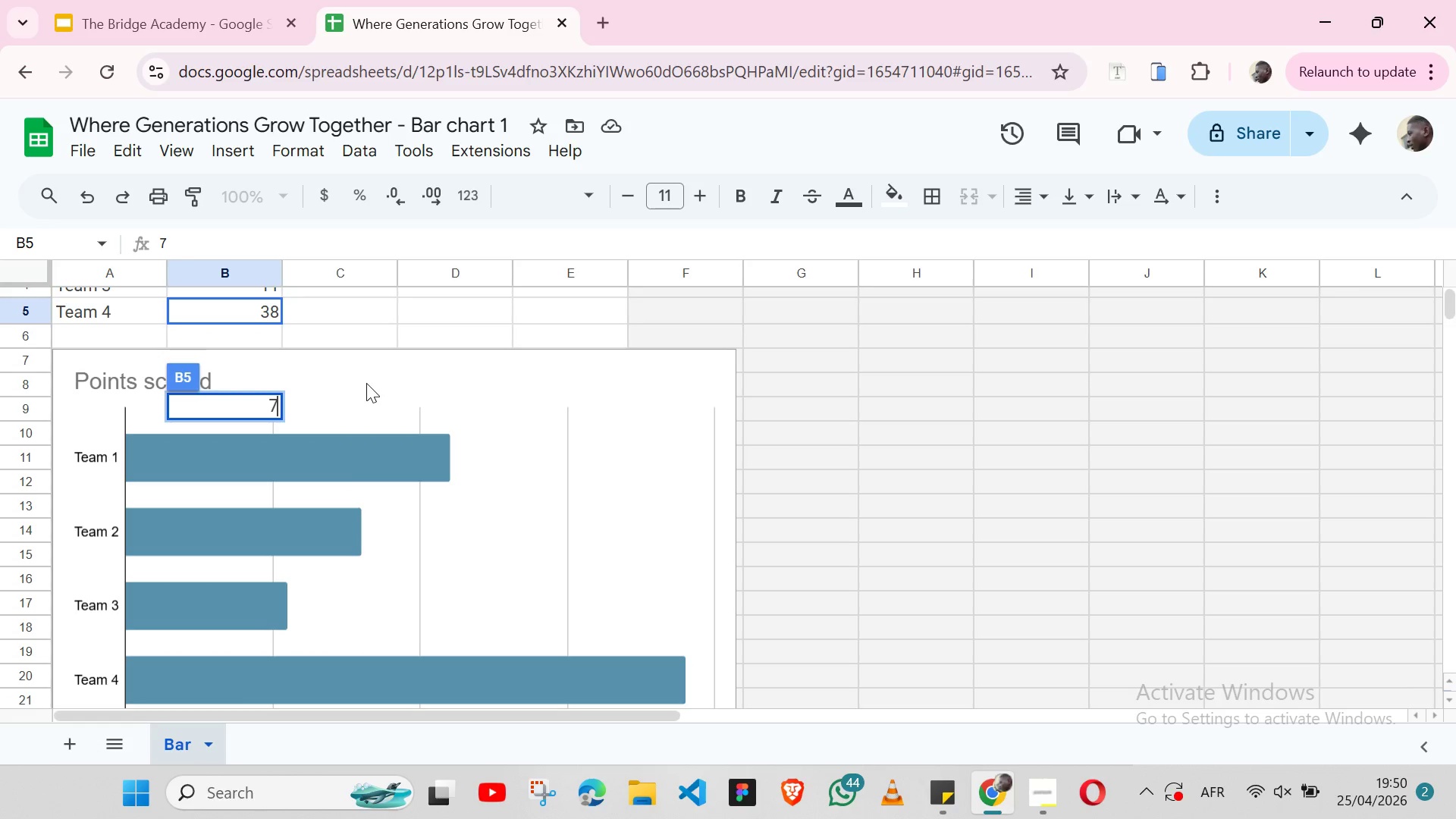 
left_click([91, 326])
 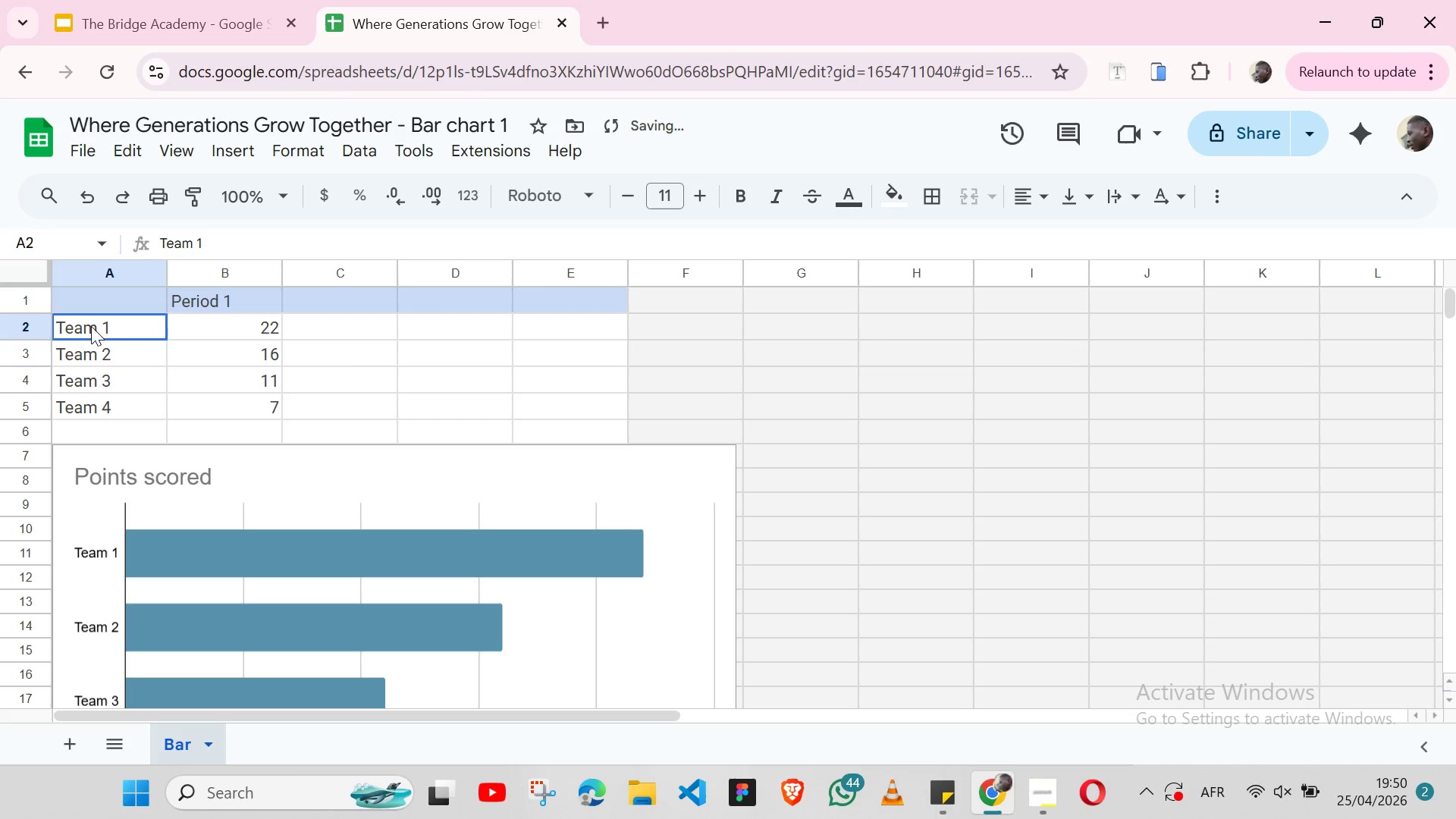 
double_click([91, 326])
 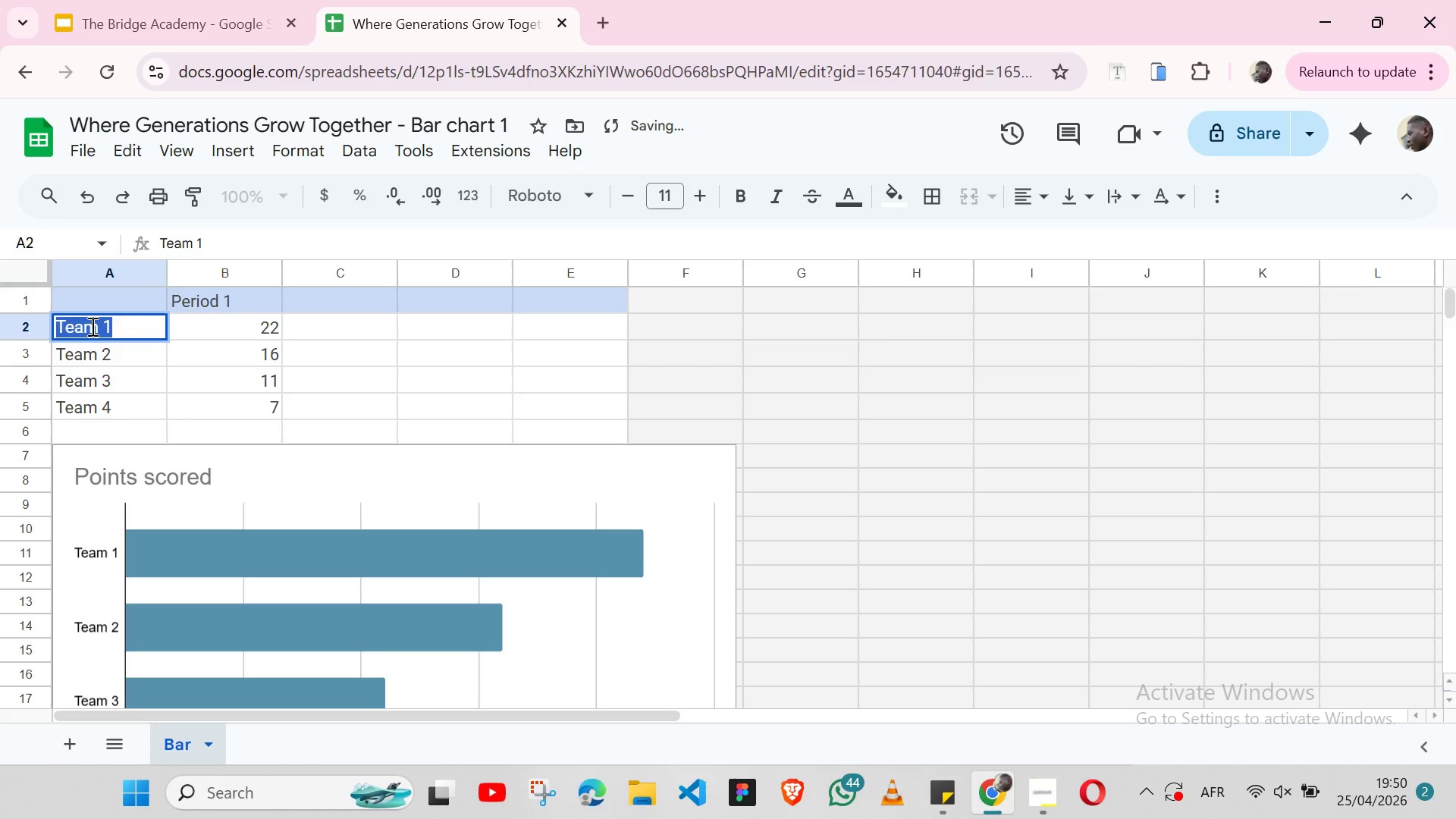 
triple_click([91, 326])
 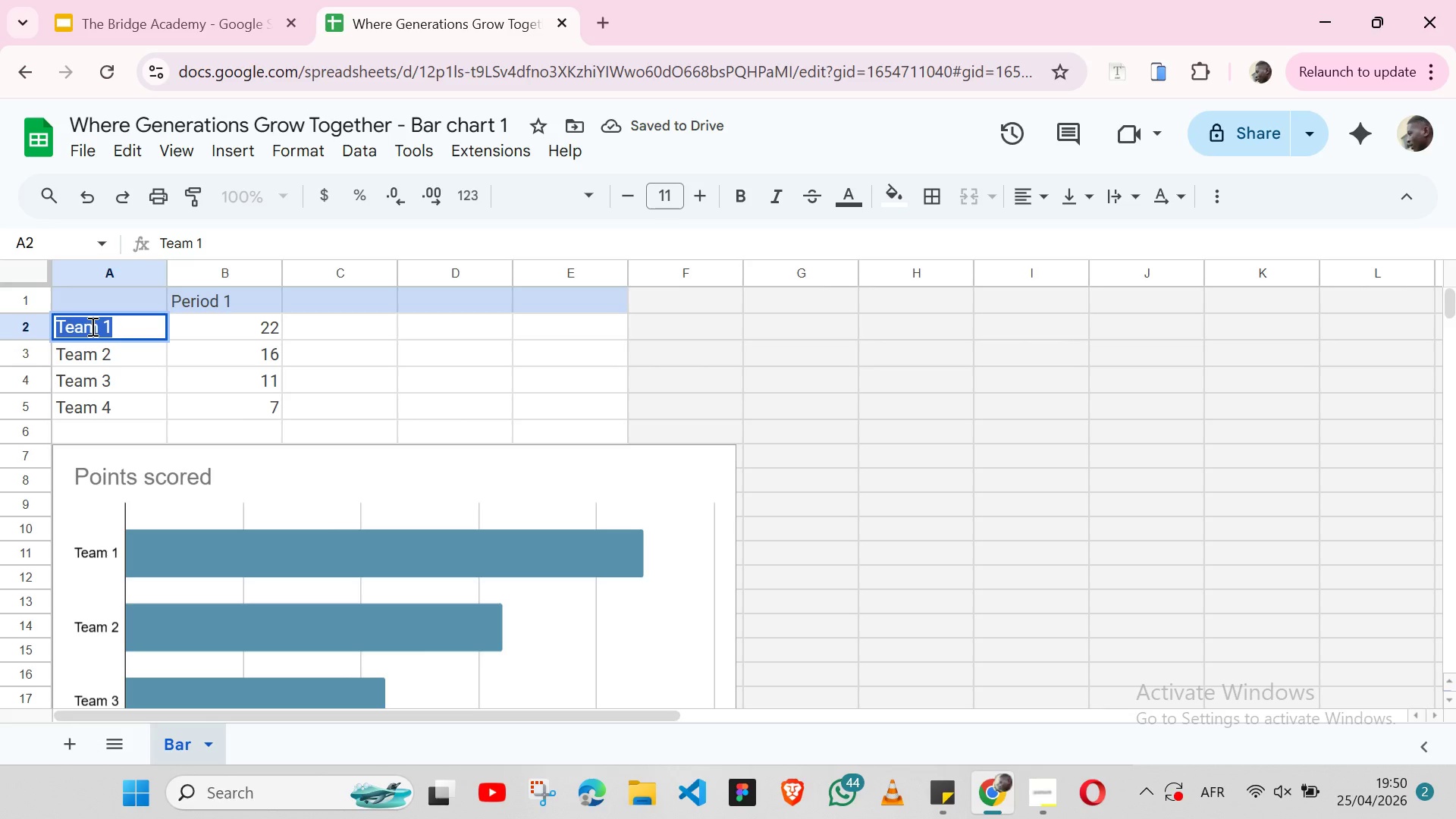 
key(Tab)
 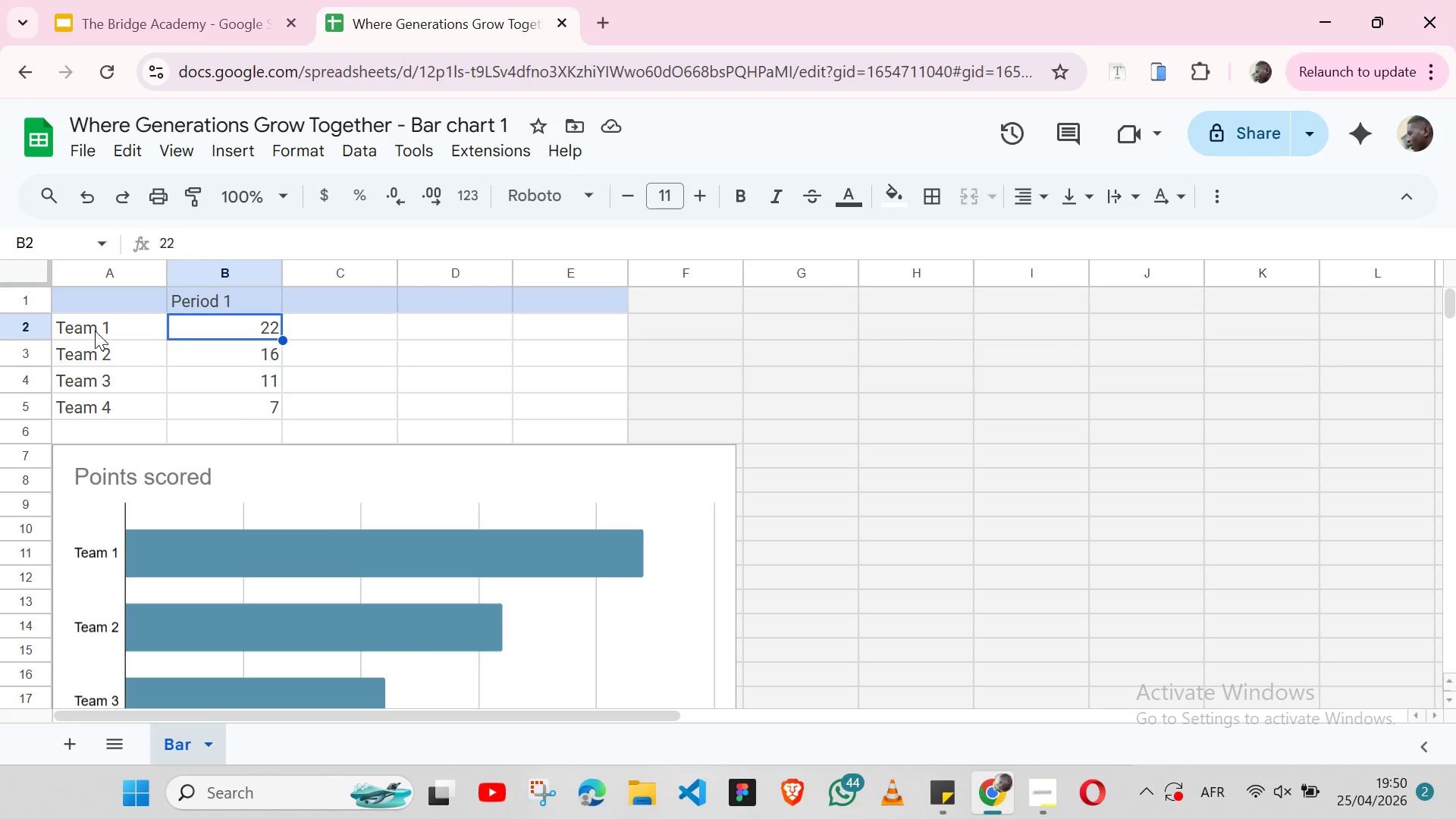 
double_click([95, 331])
 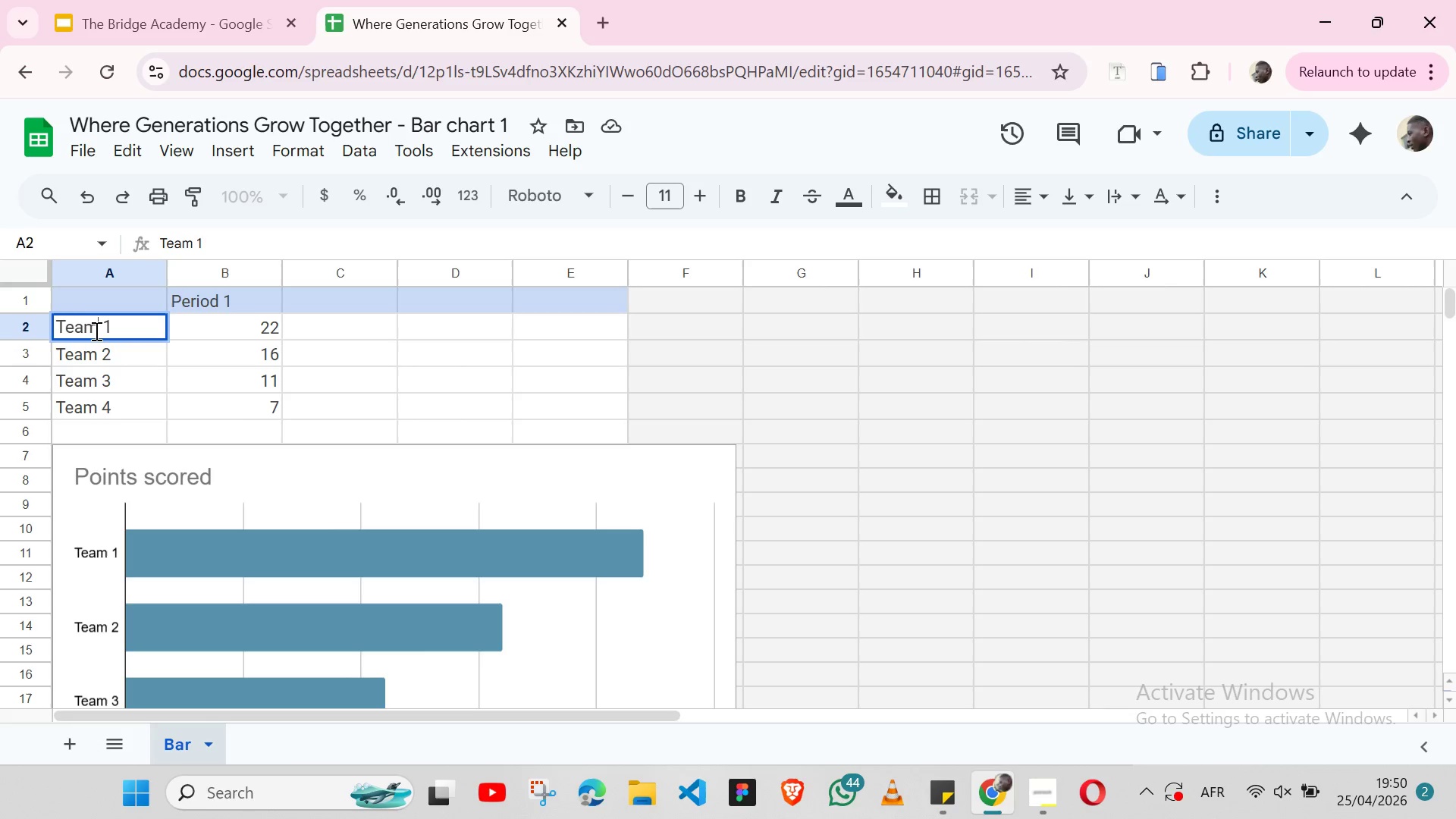 
triple_click([95, 331])
 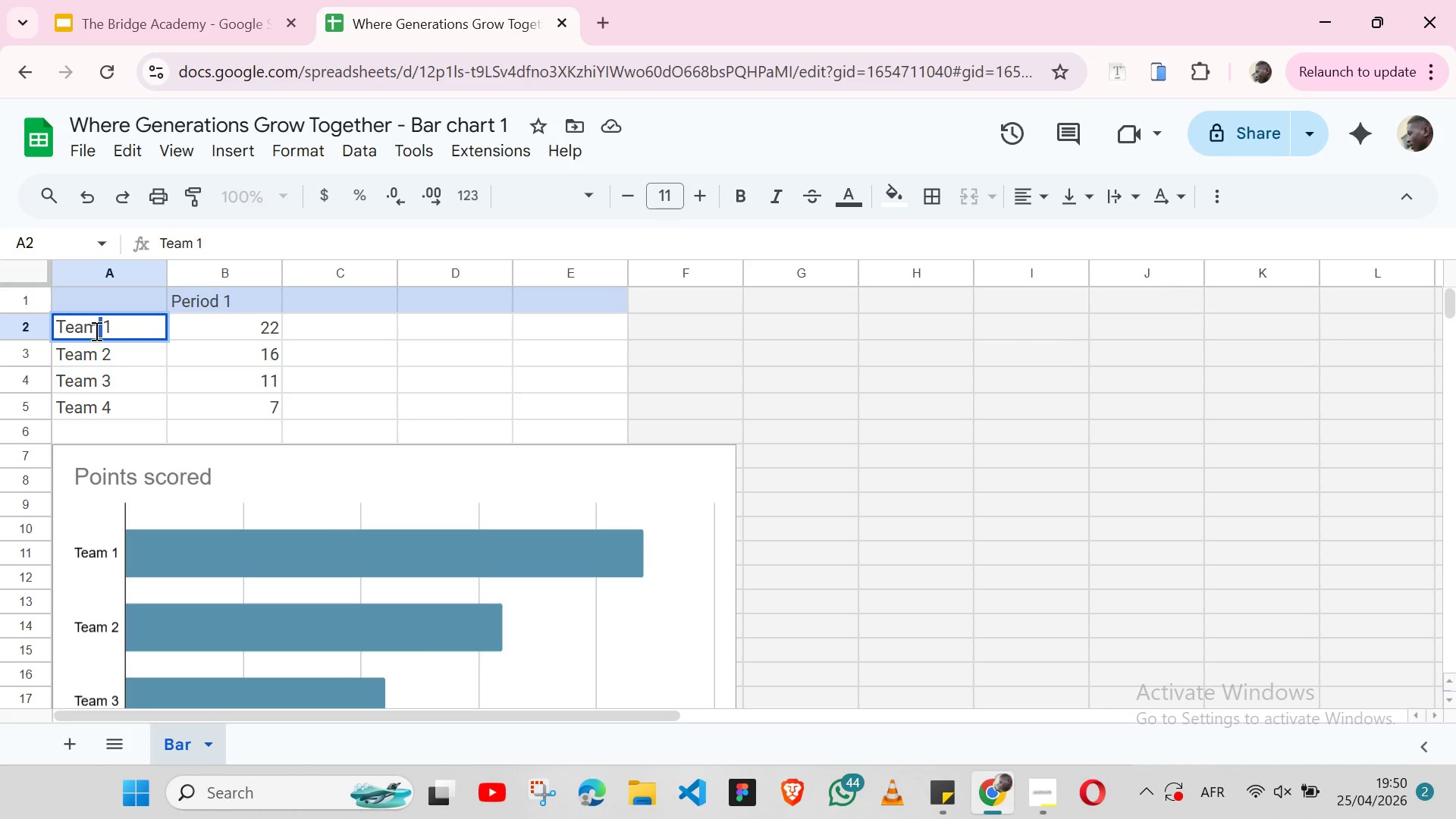 
triple_click([95, 331])
 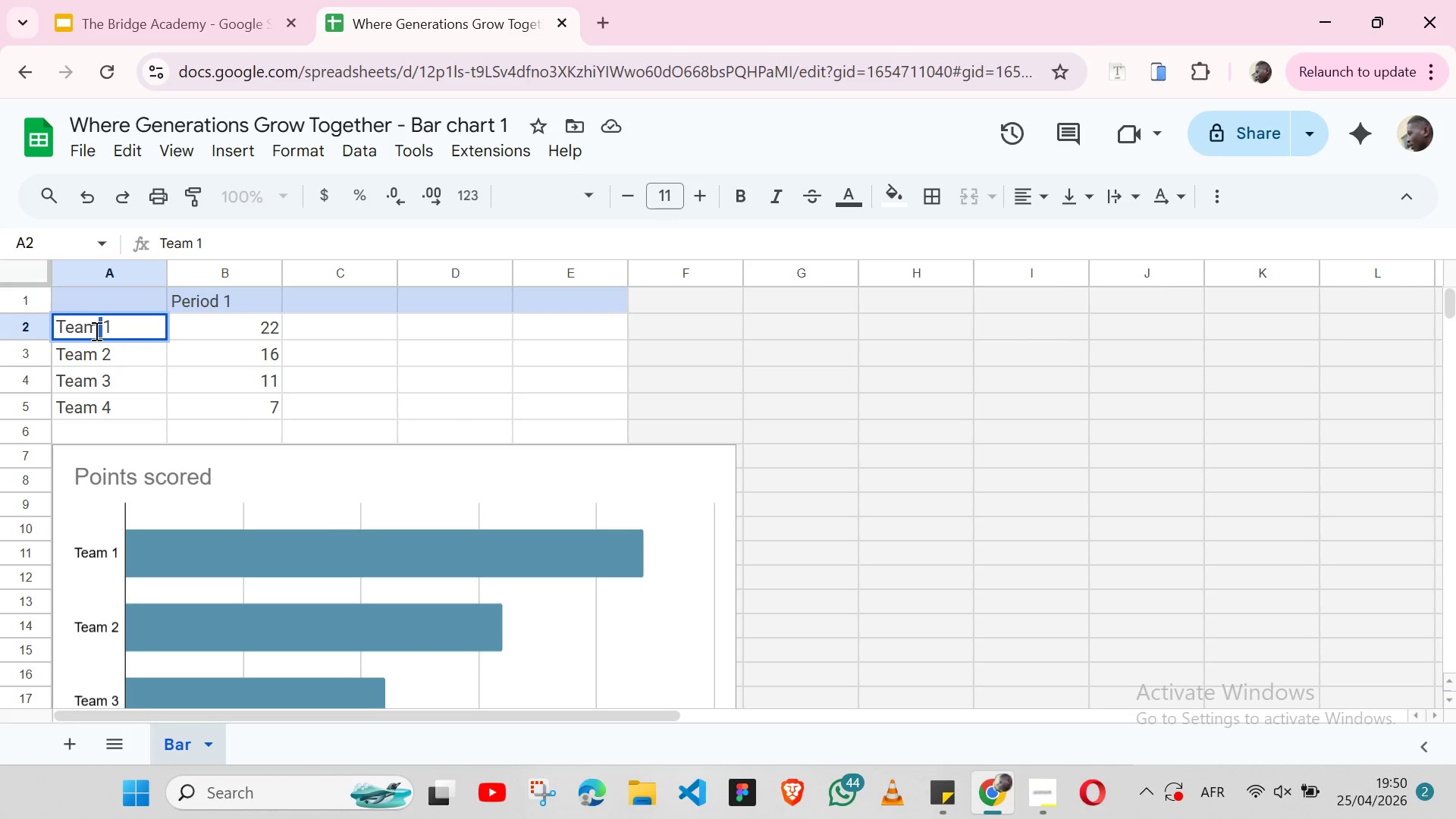 
double_click([95, 331])
 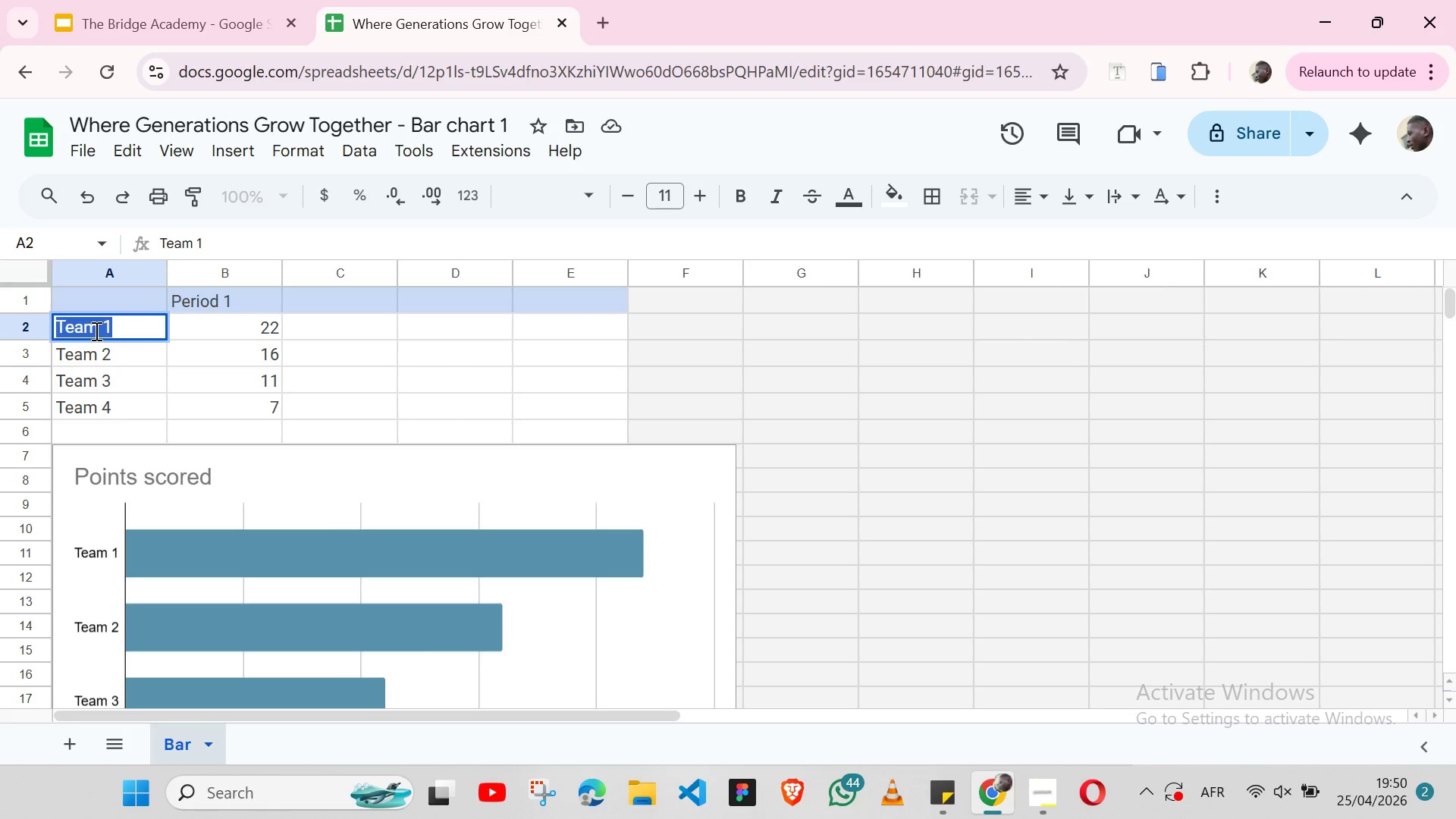 
triple_click([95, 331])
 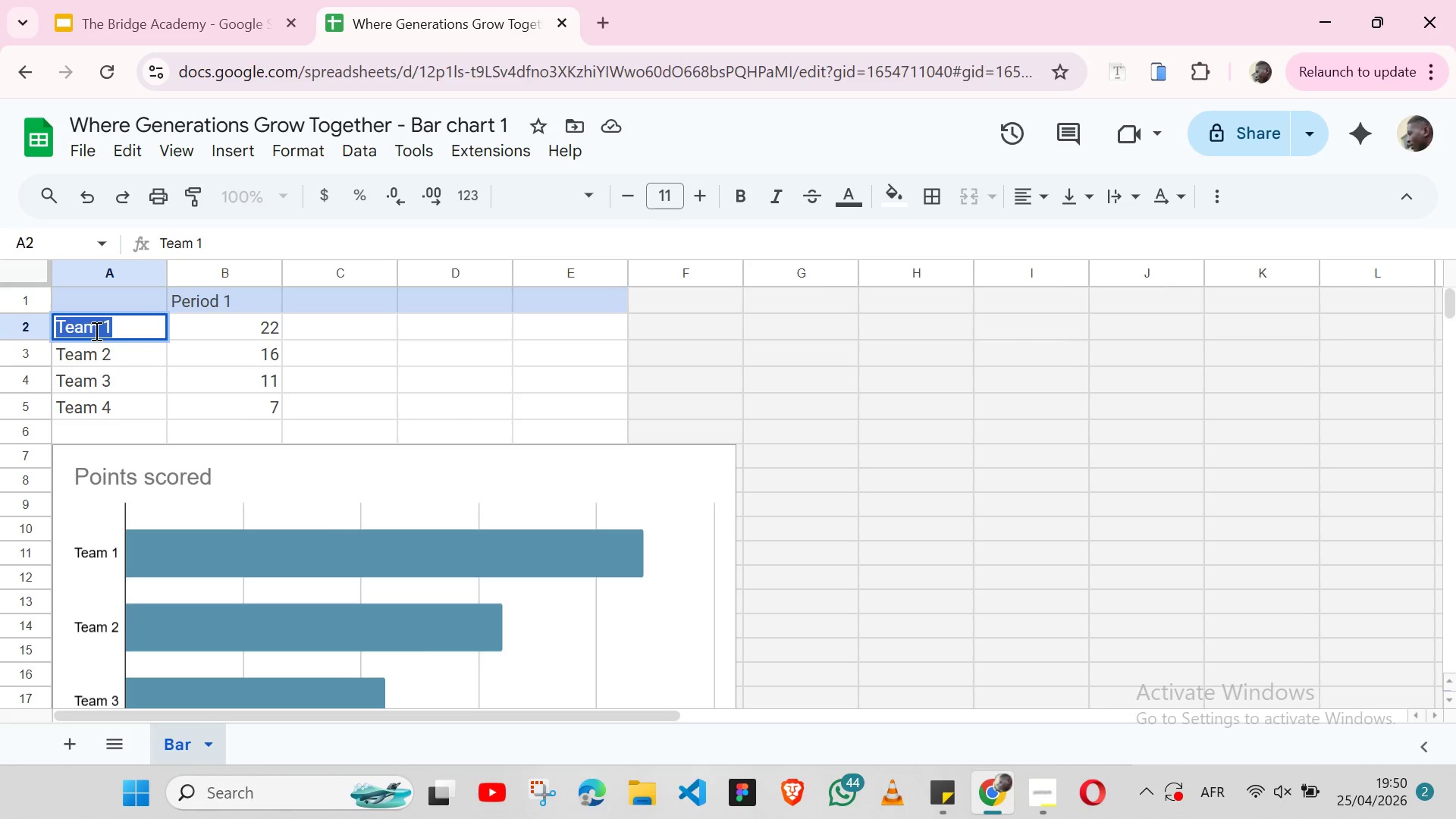 
triple_click([95, 331])
 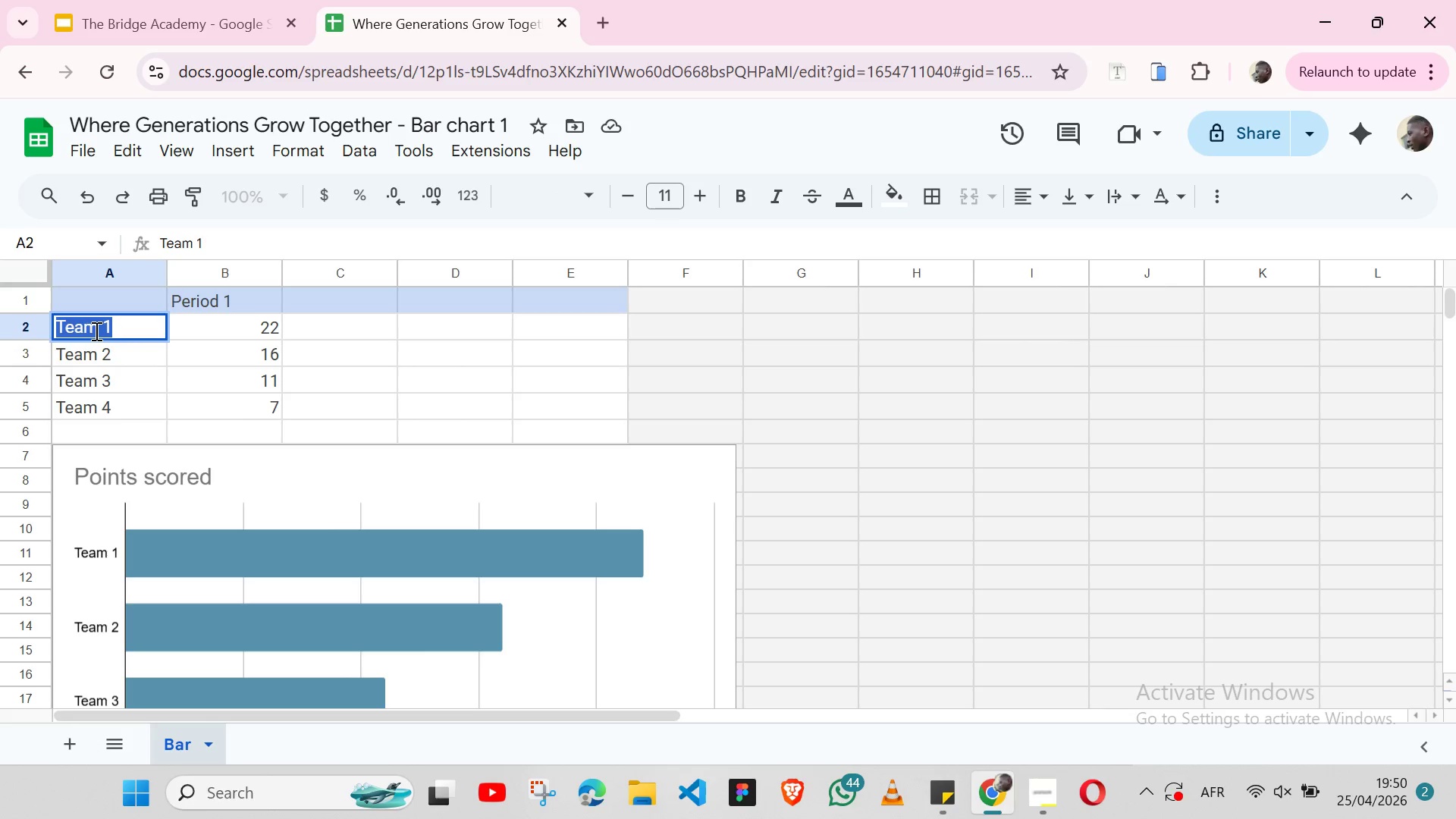 
triple_click([95, 331])
 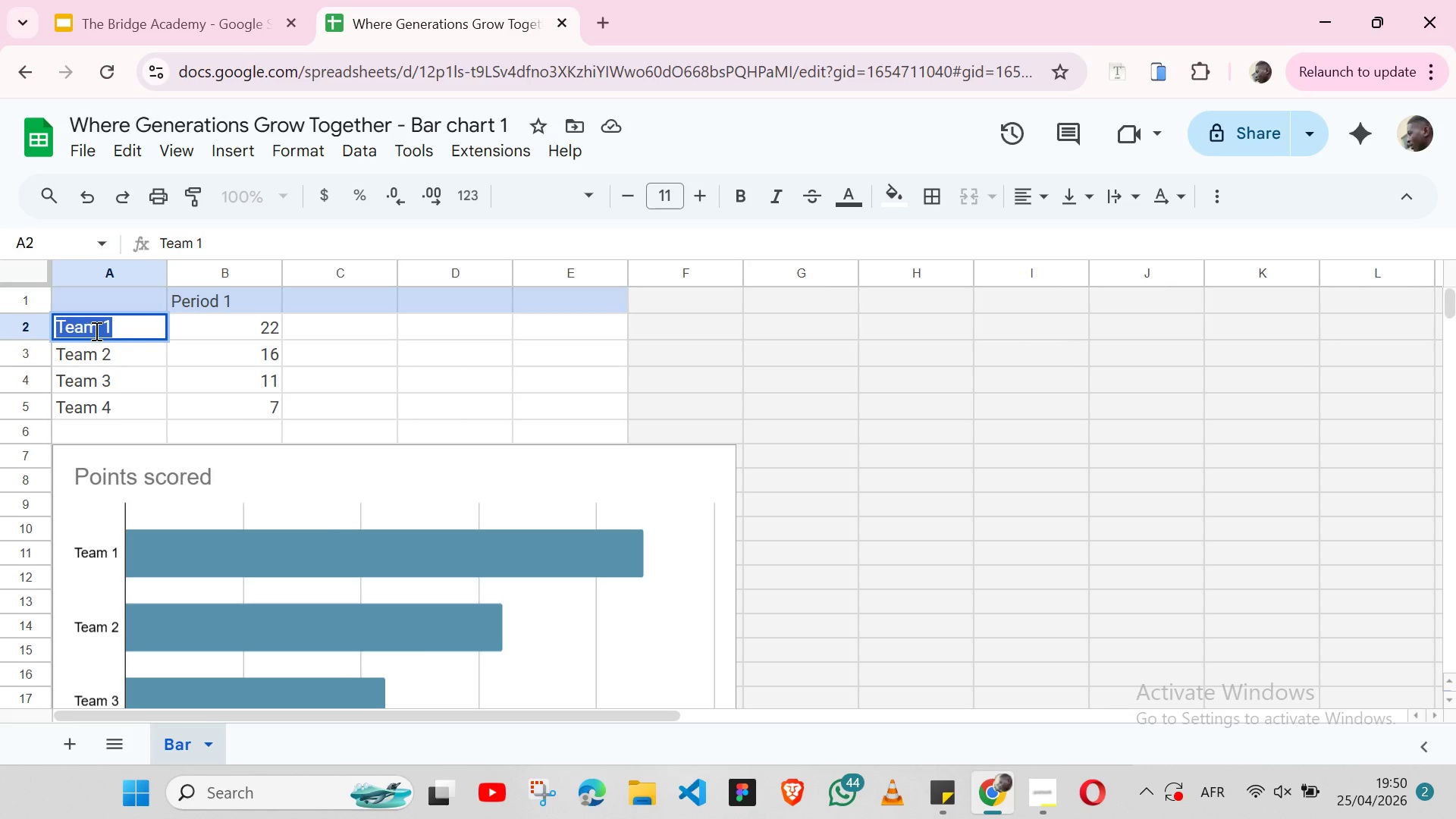 
type(Working parents (children under 5))
 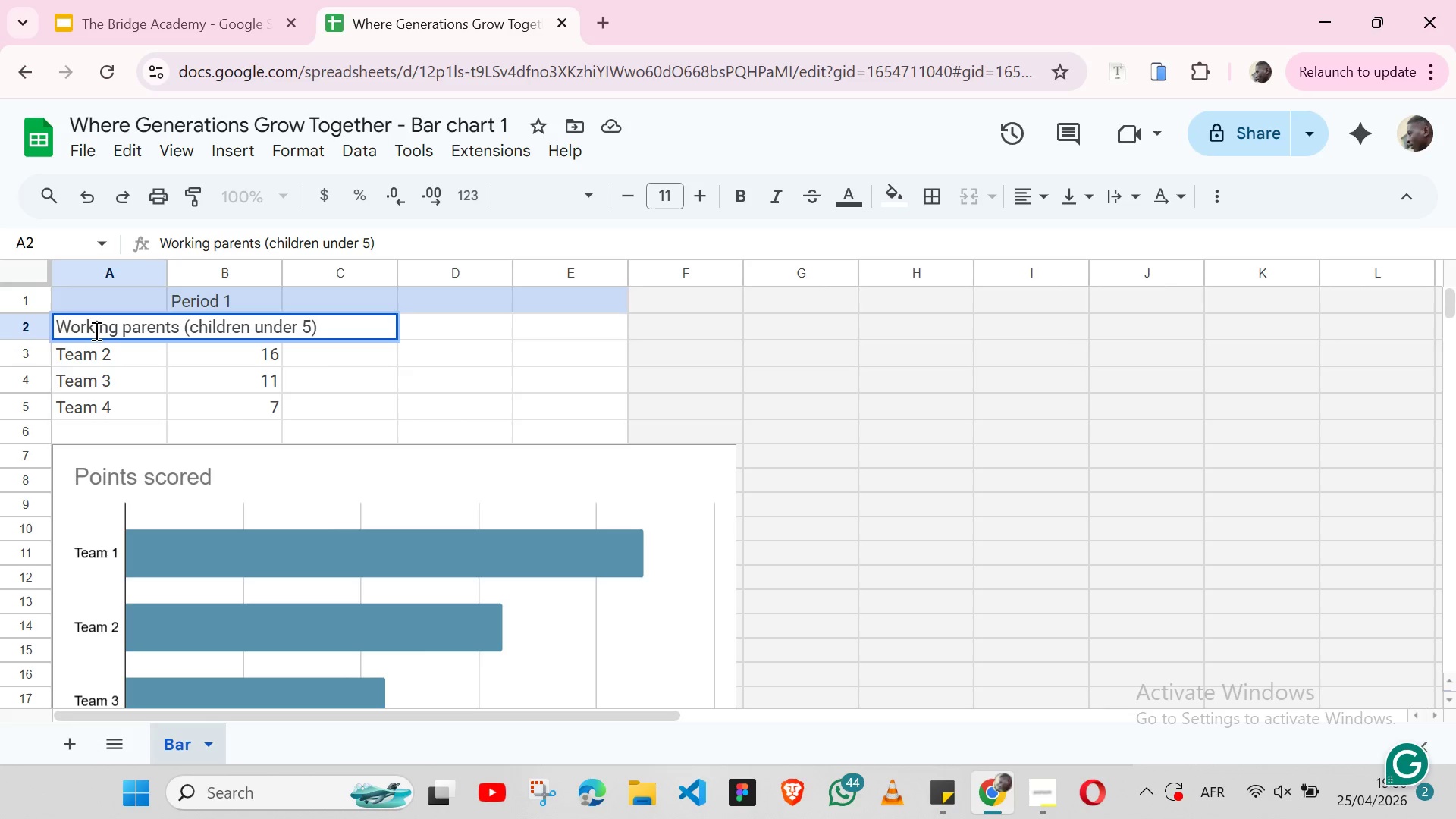 
key(Enter)
 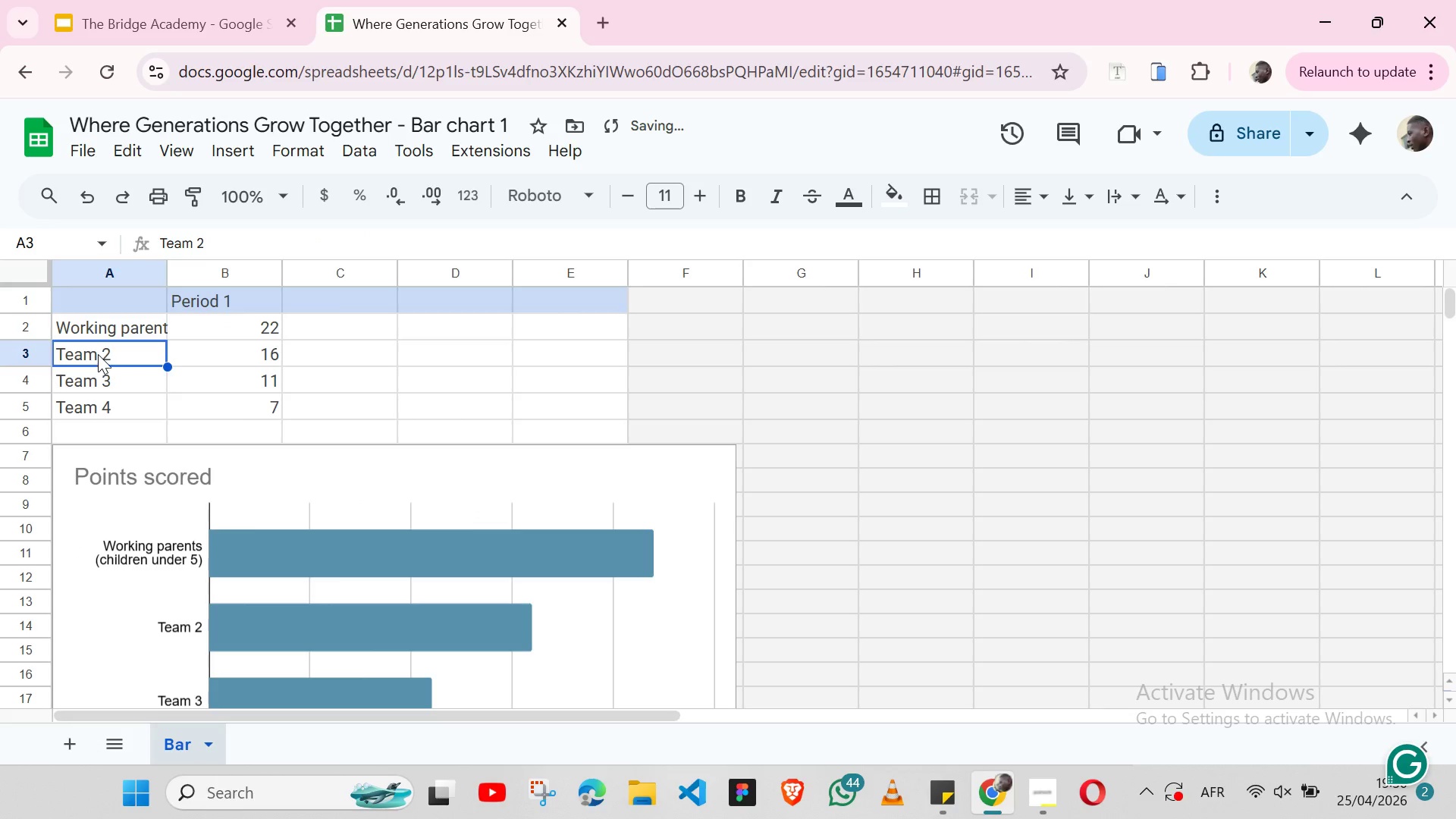 
double_click([98, 354])
 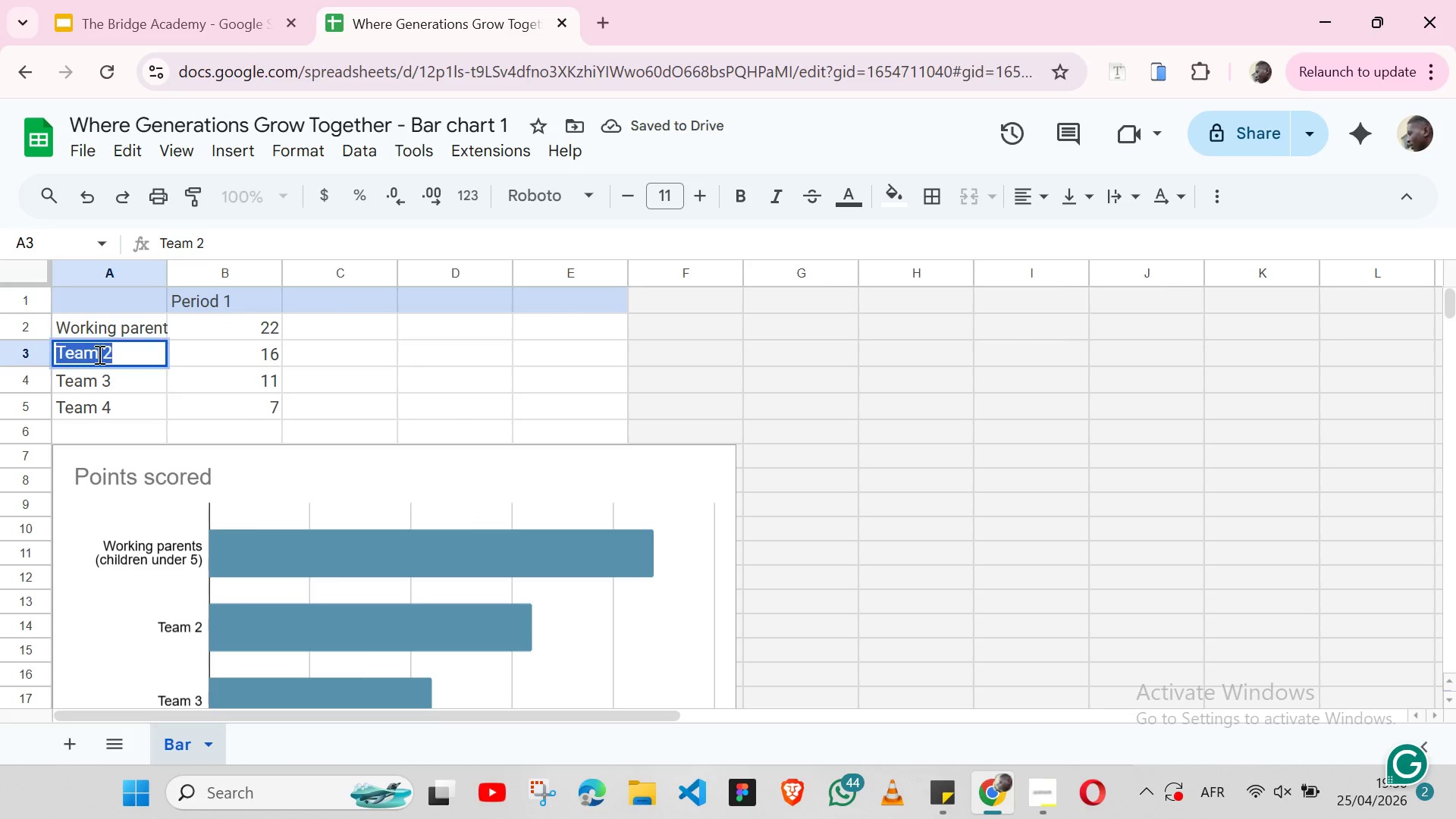 
triple_click([98, 354])
 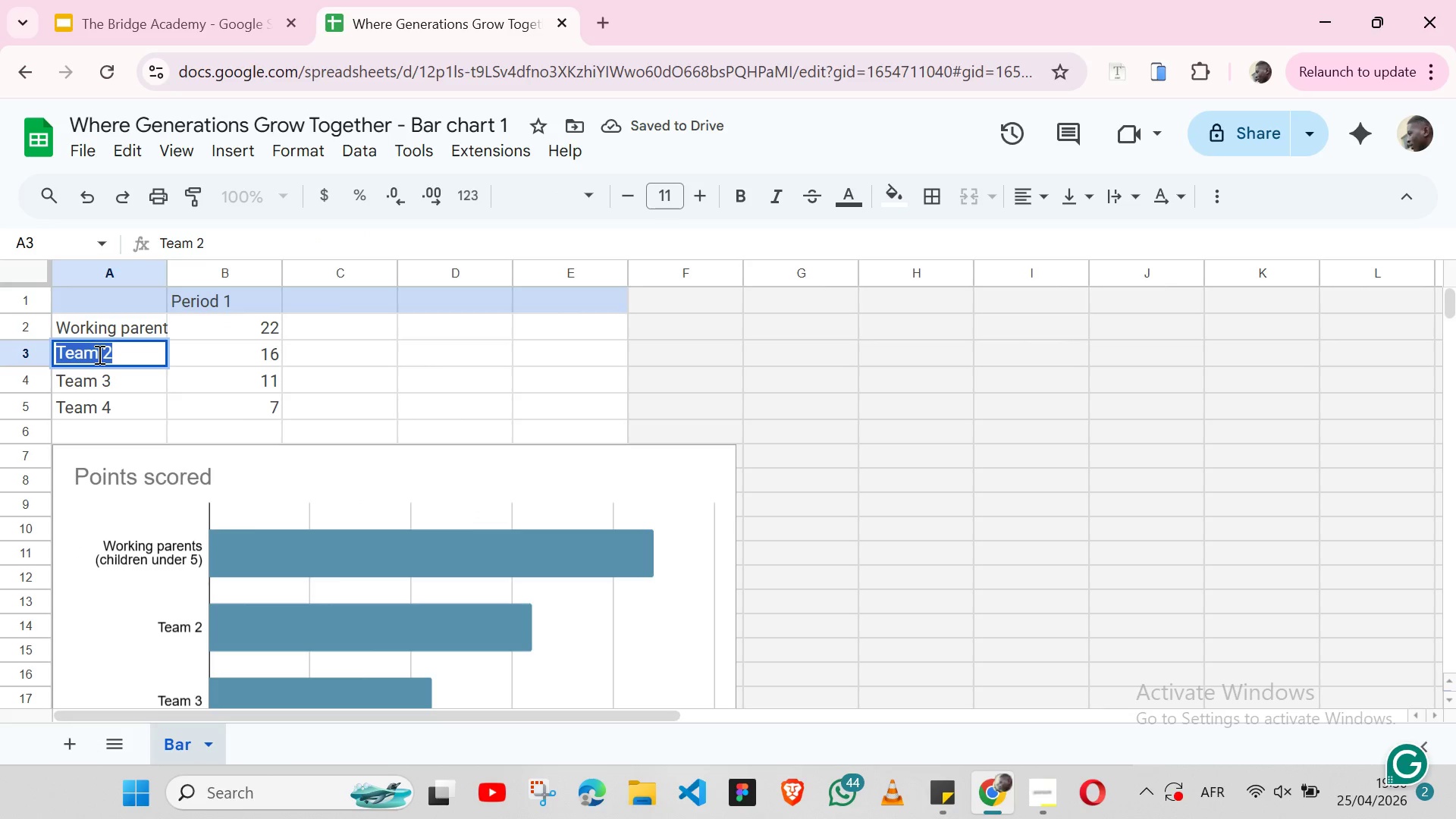 
type(Adults 65)
 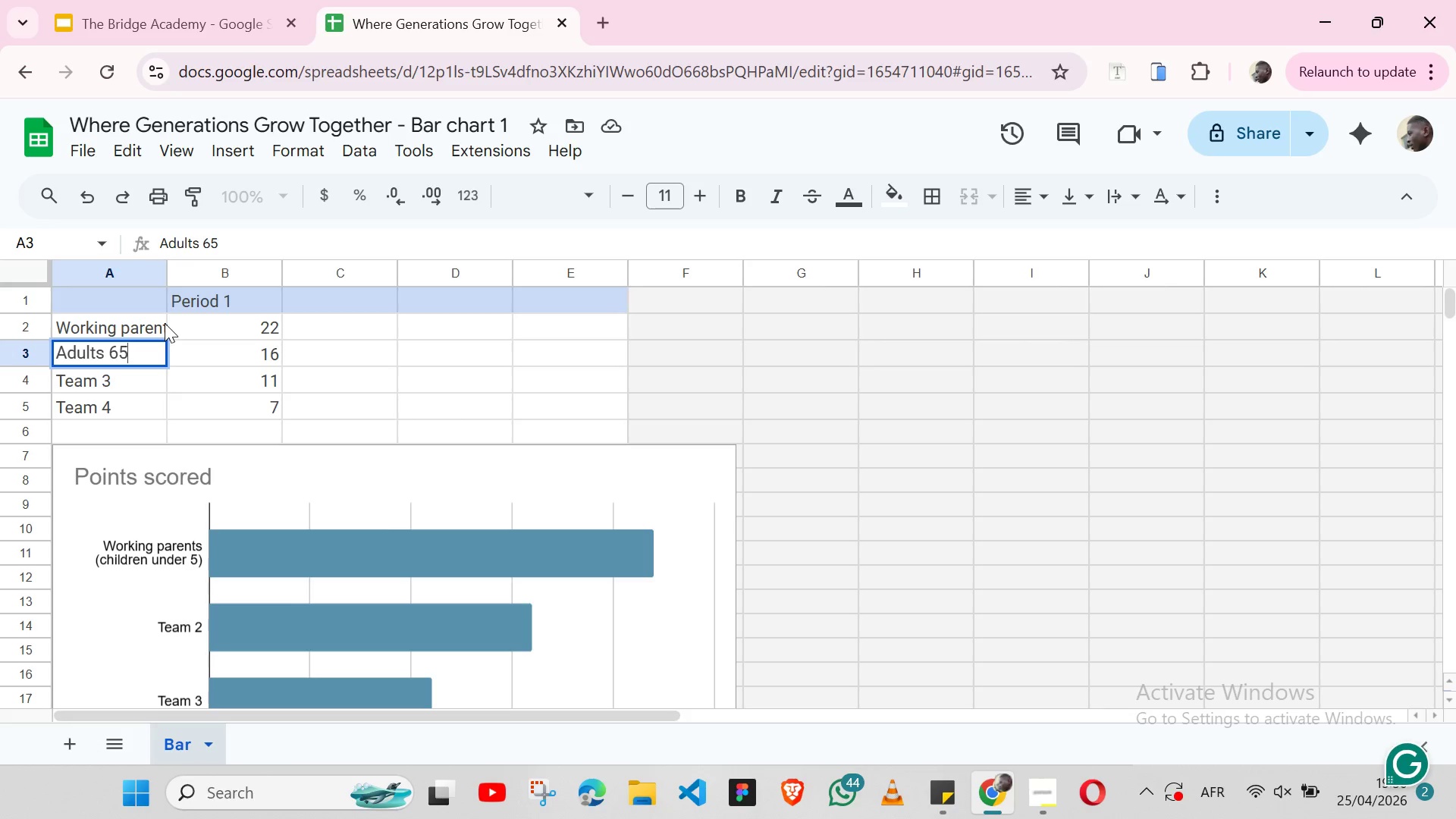 
type(=b)
key(Backspace)
key(Backspace)
type(+ living alone)
 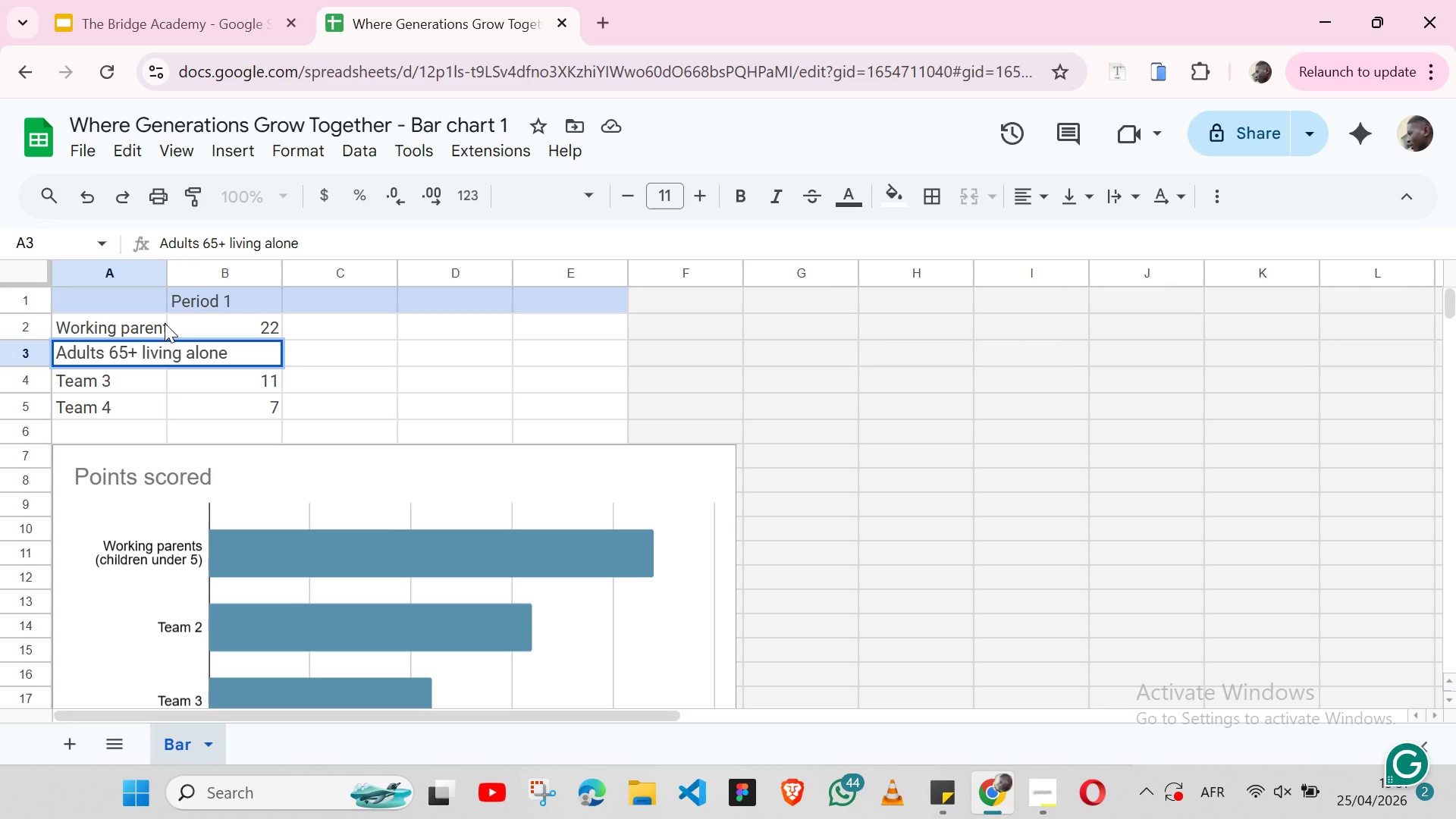 
key(Enter)
 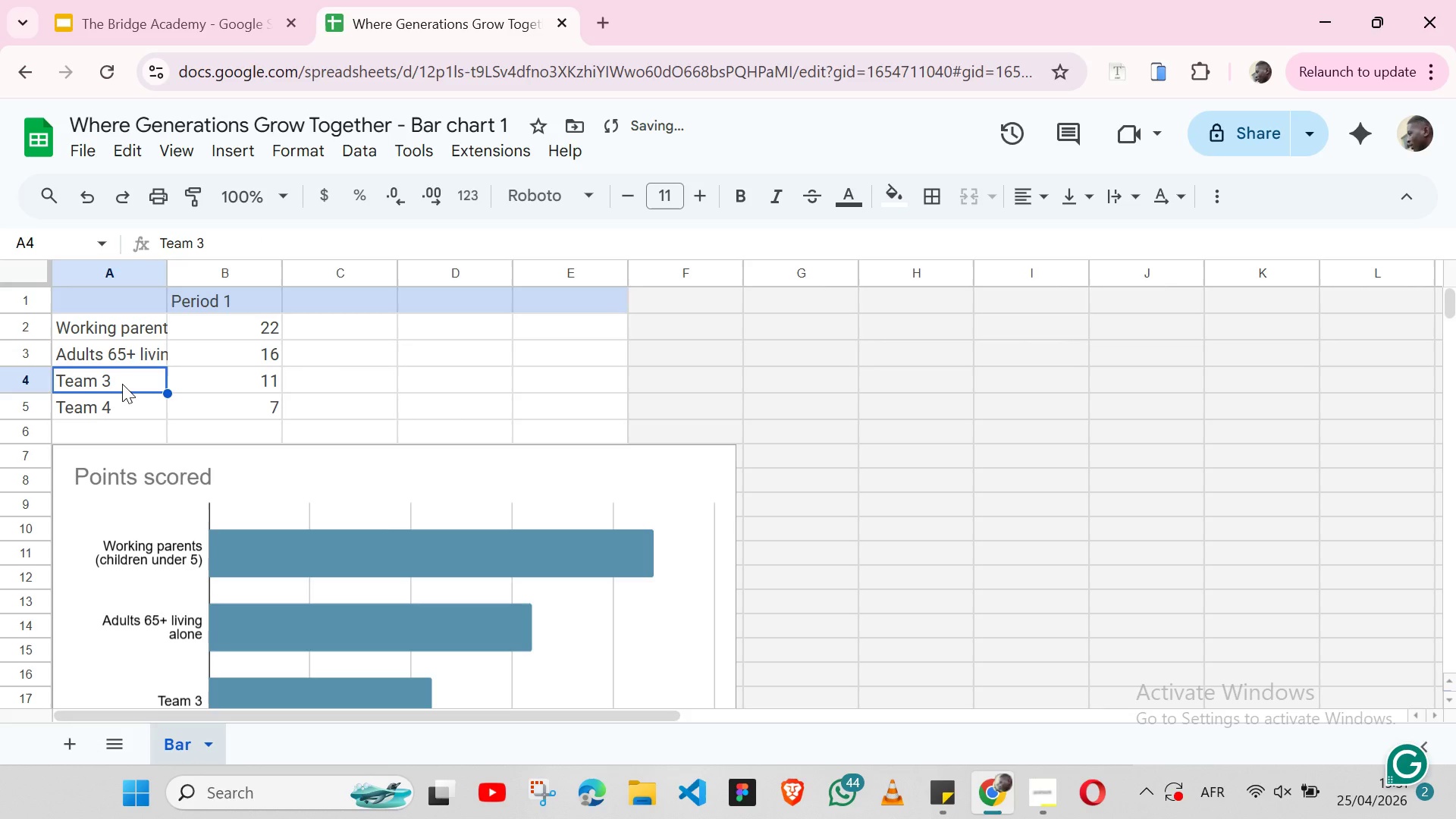 
double_click([122, 384])
 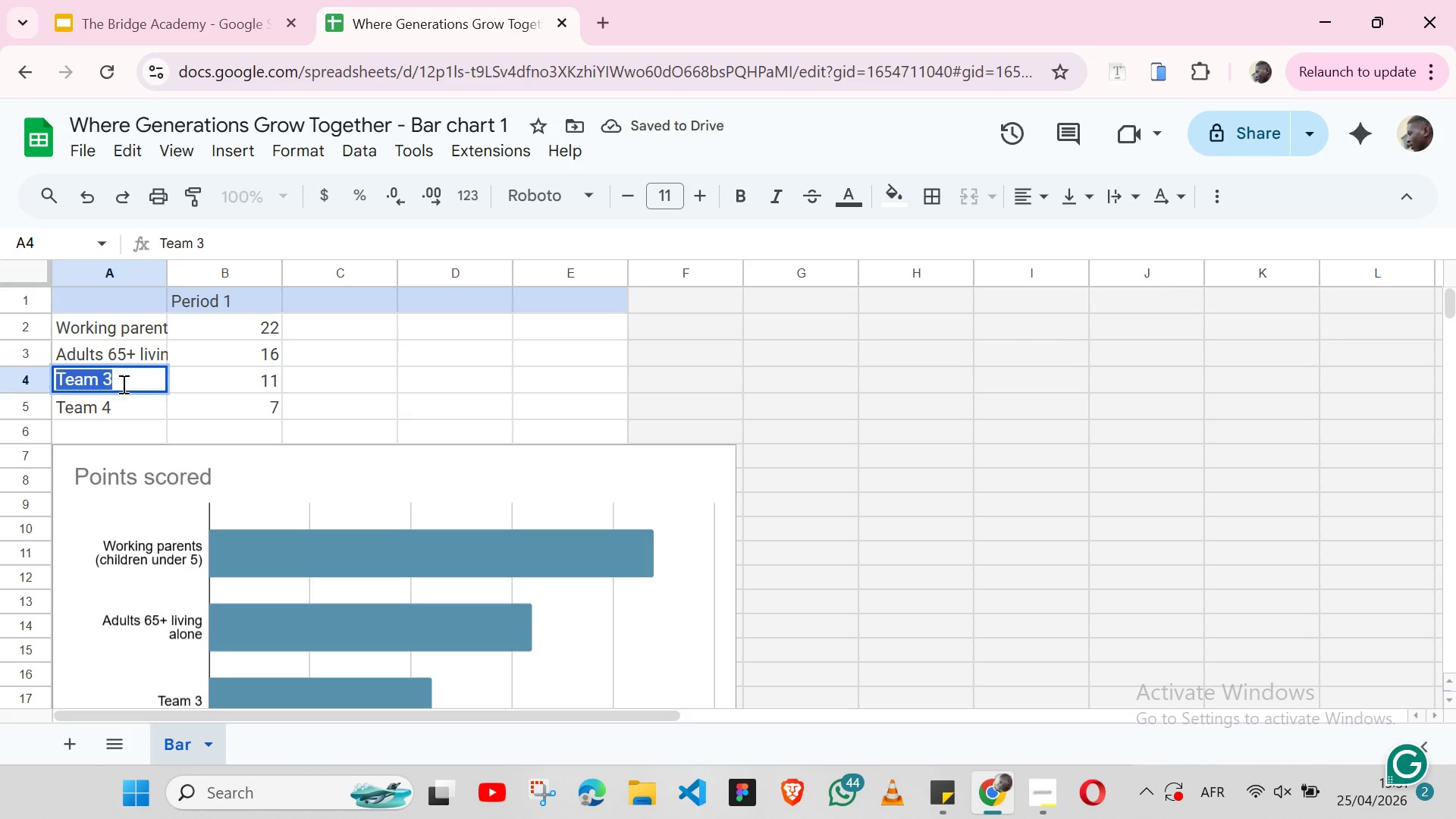 
triple_click([122, 384])
 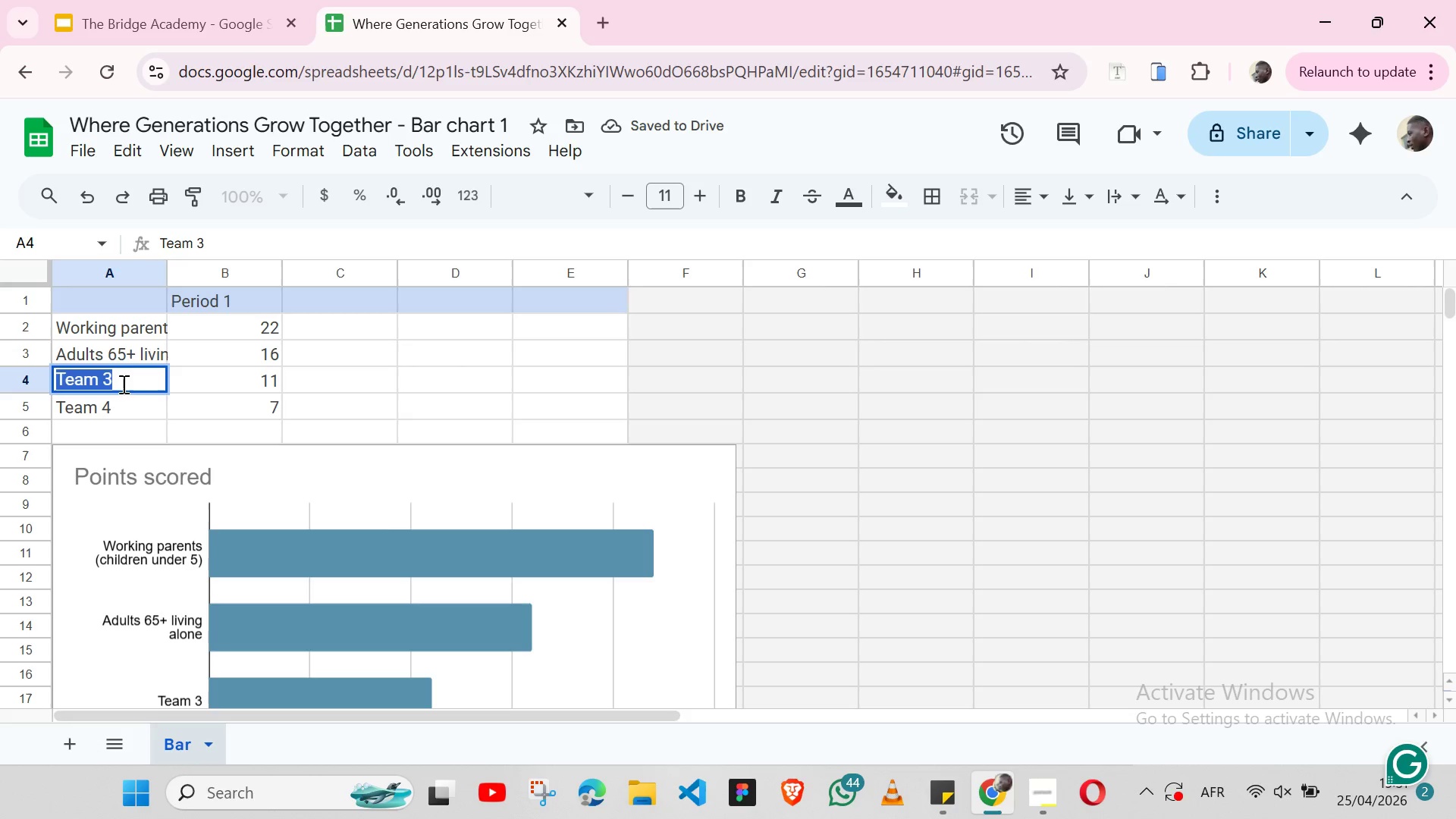 
type(Seniors seeking daily b)
key(Backspace)
type(engagement)
 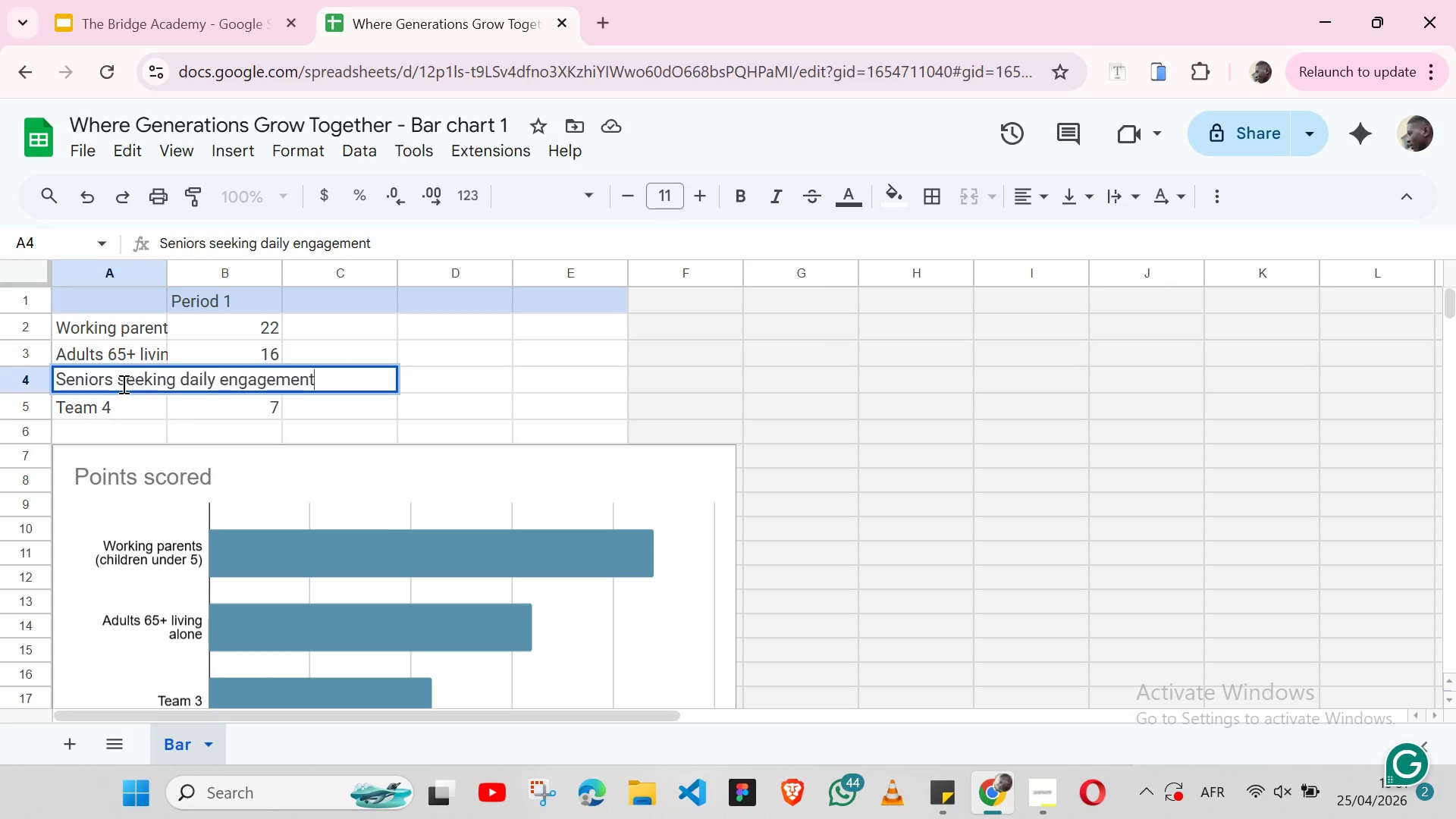 
key(Enter)
 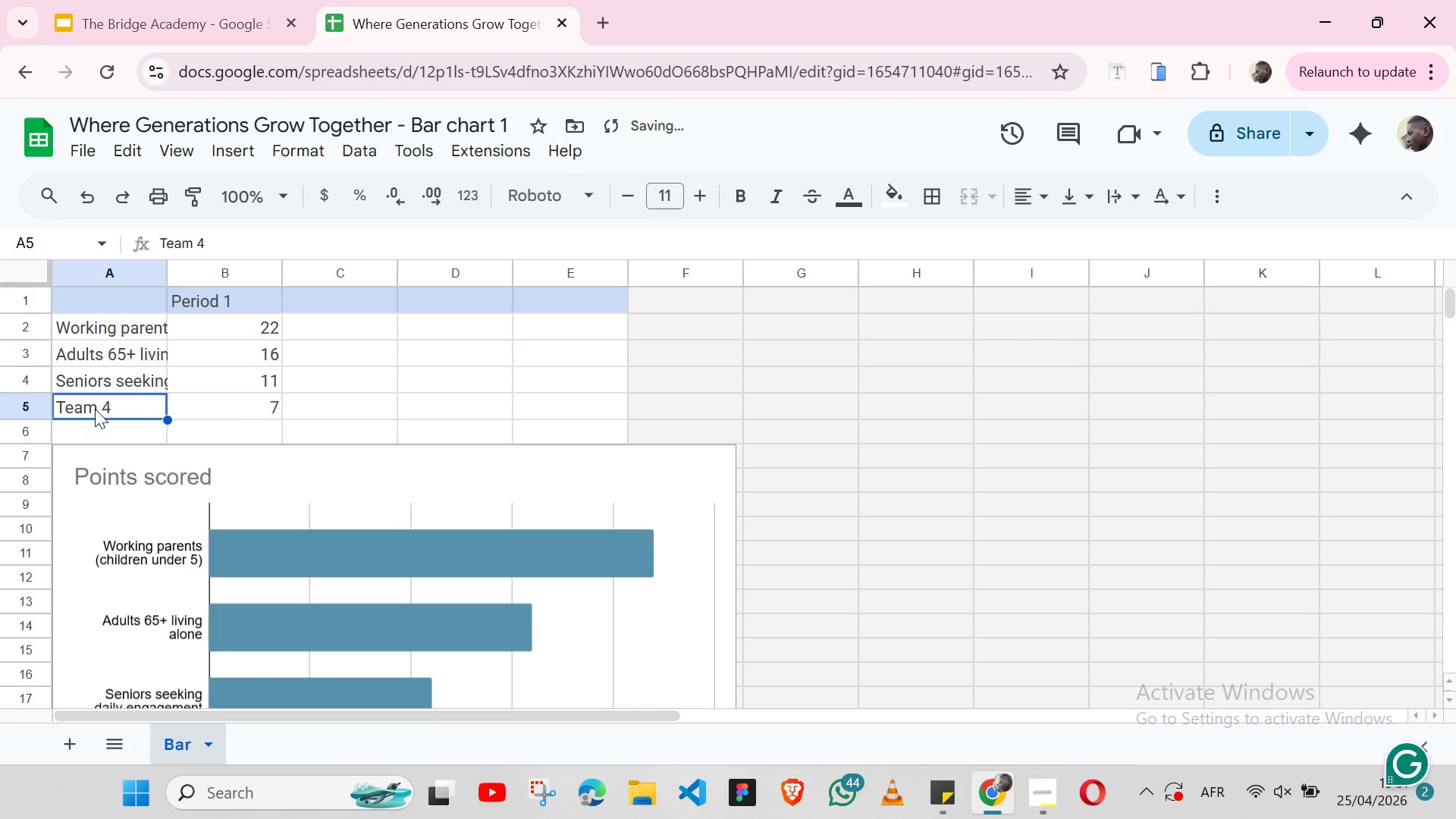 
double_click([95, 409])
 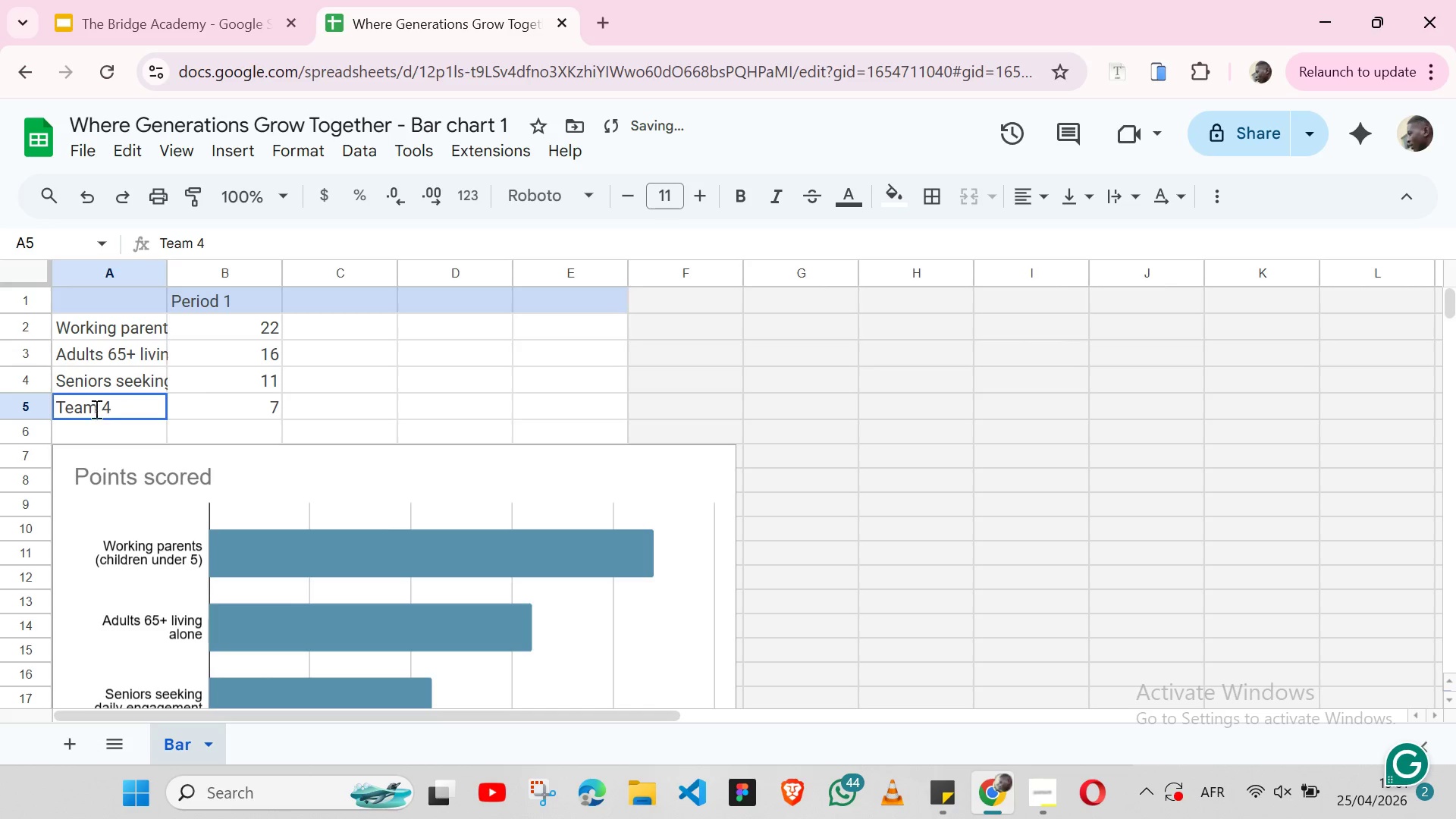 
triple_click([95, 409])
 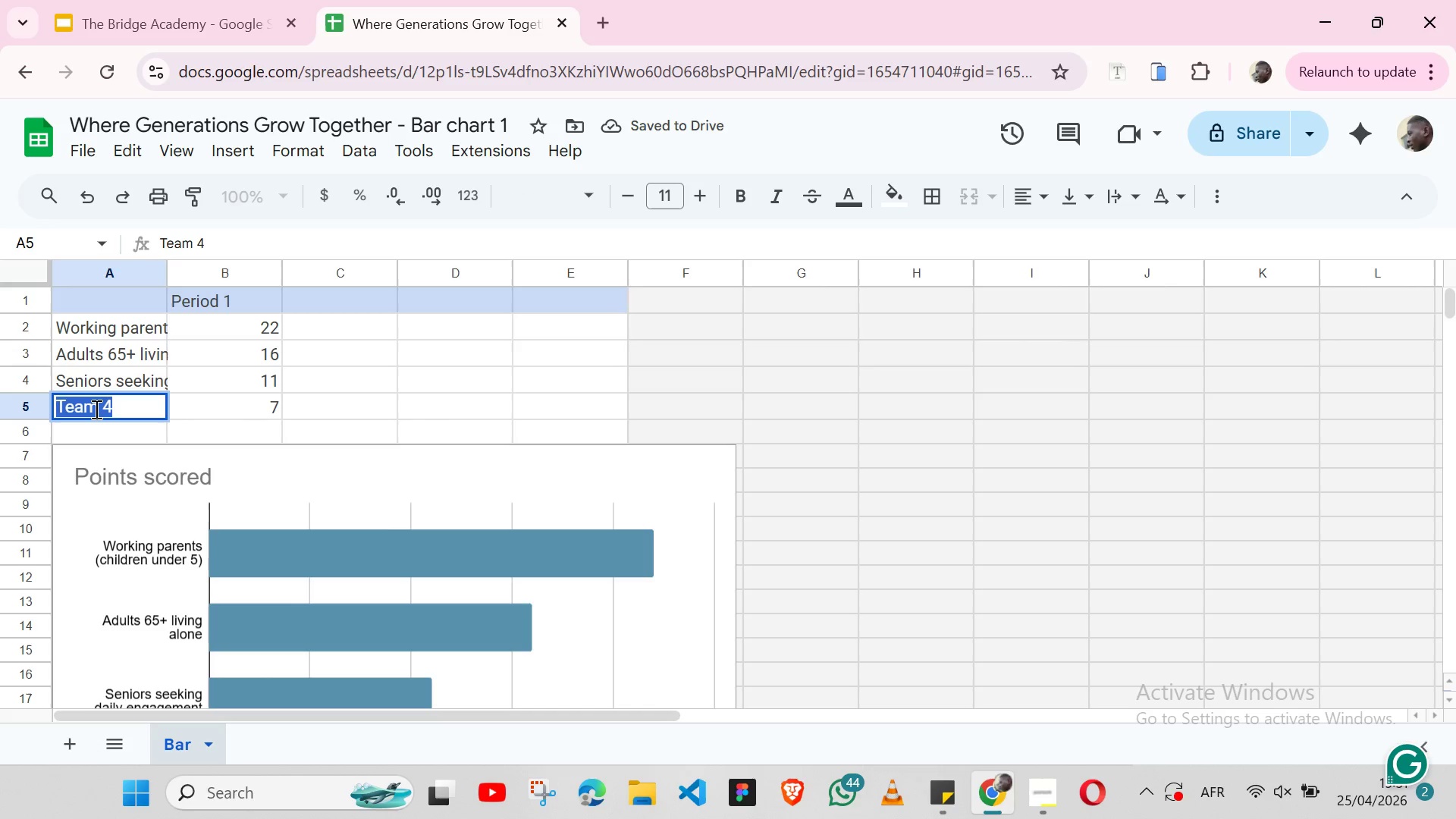 
type(Families bo)
key(Backspace)
key(Backspace)
type(on childware waitlists)
 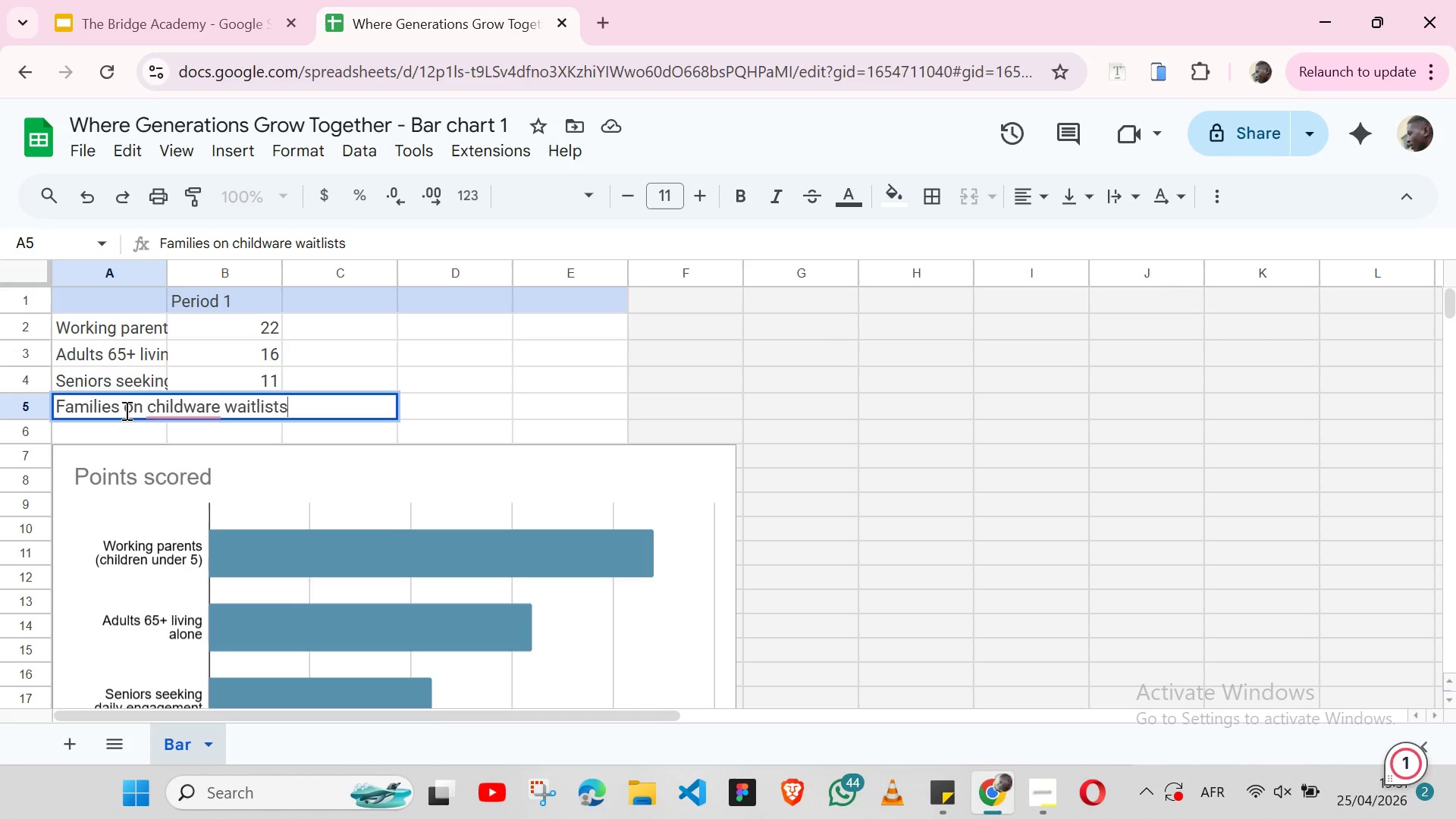 
left_click([196, 406])
 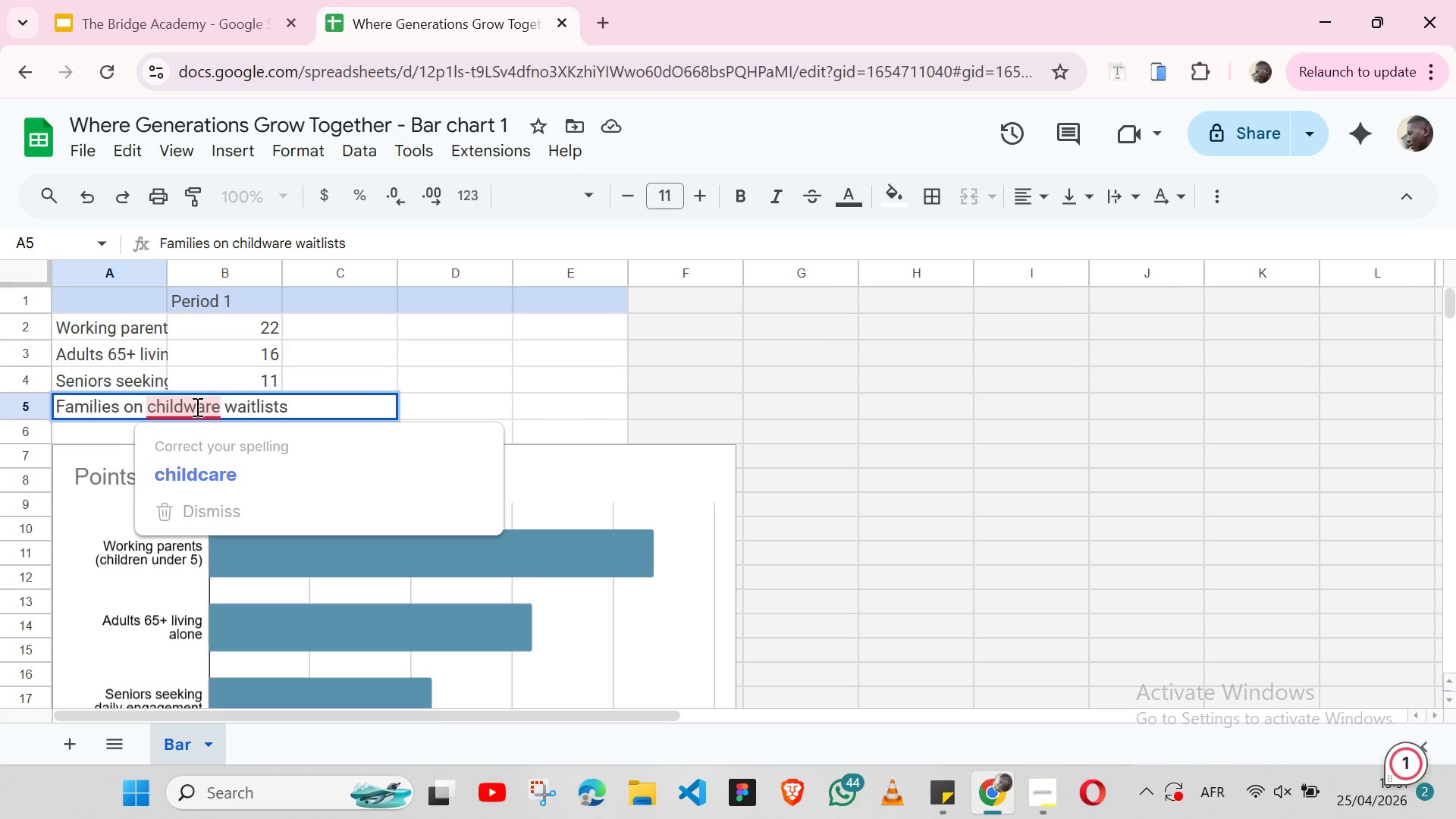 
key(Backspace)
 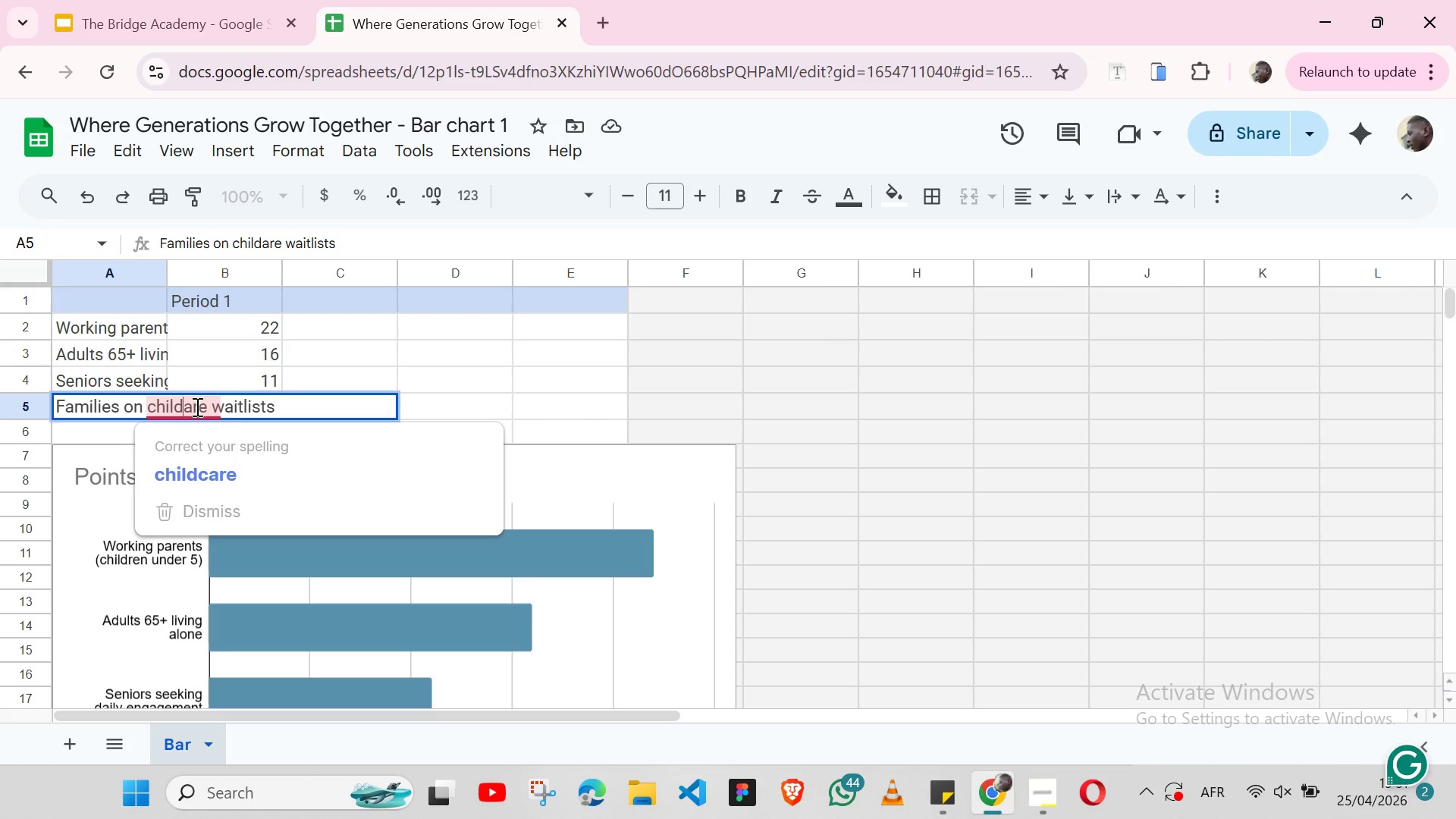 
key(C)
 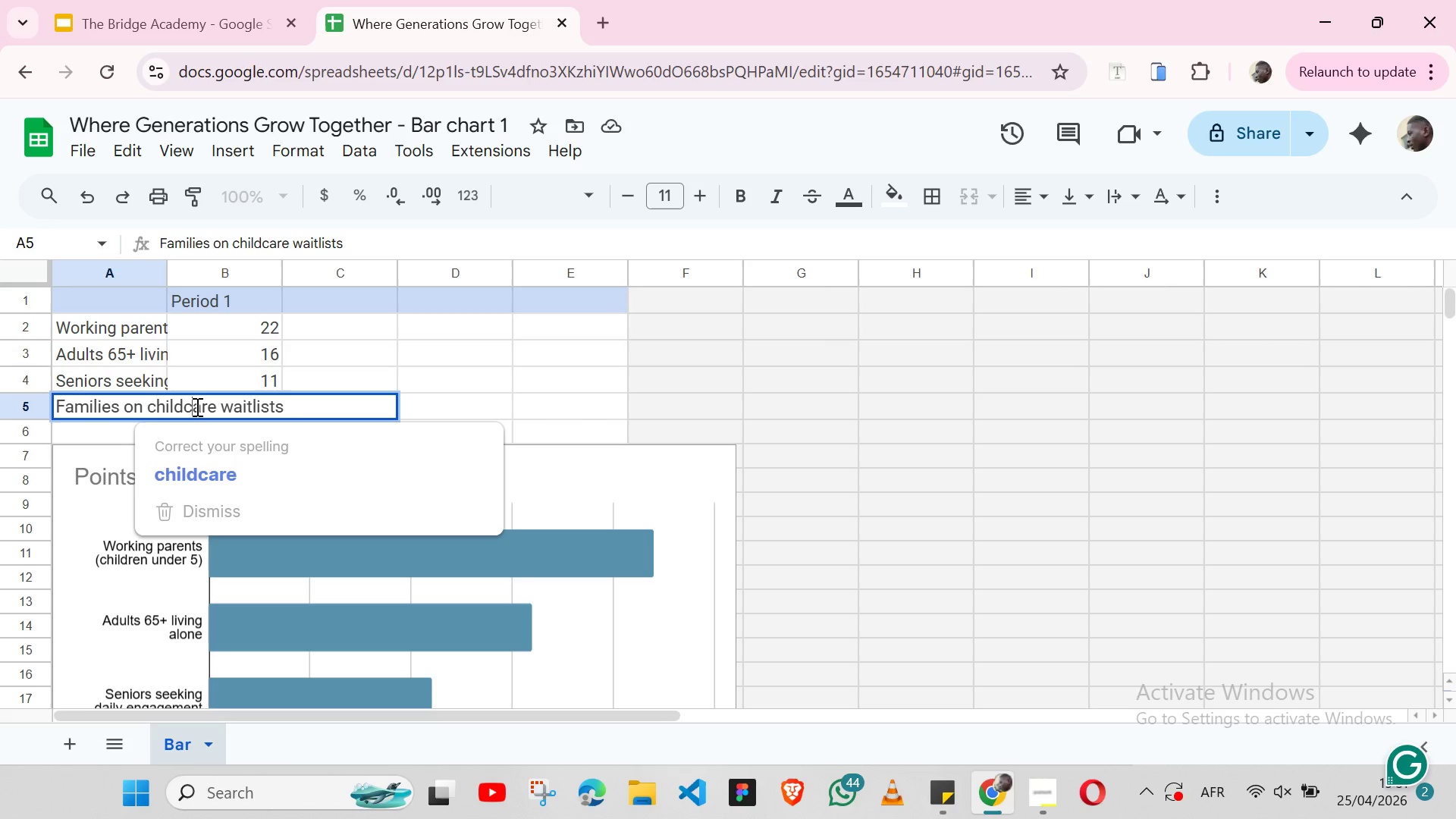 
key(Enter)
 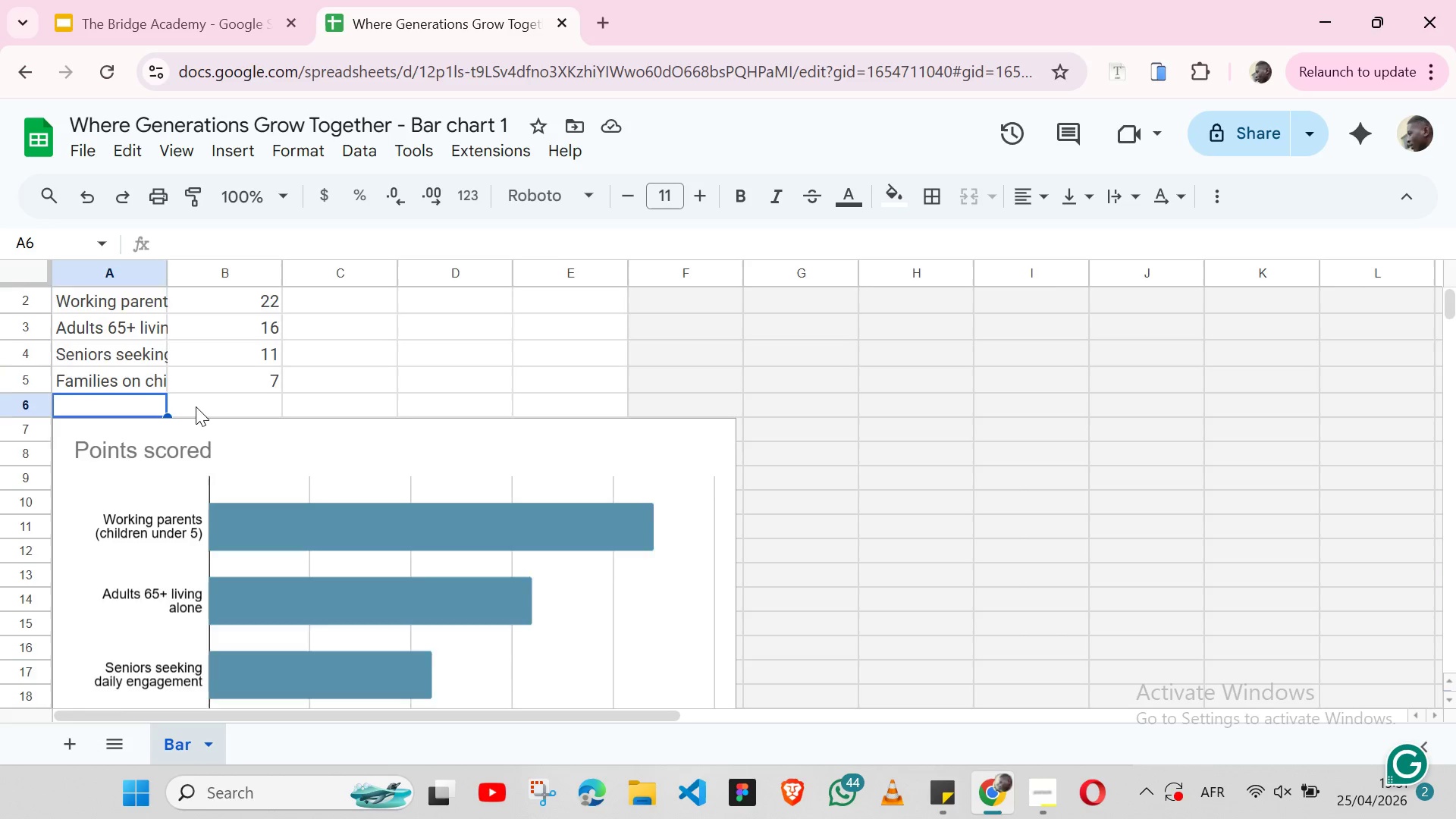 
wait(7.56)
 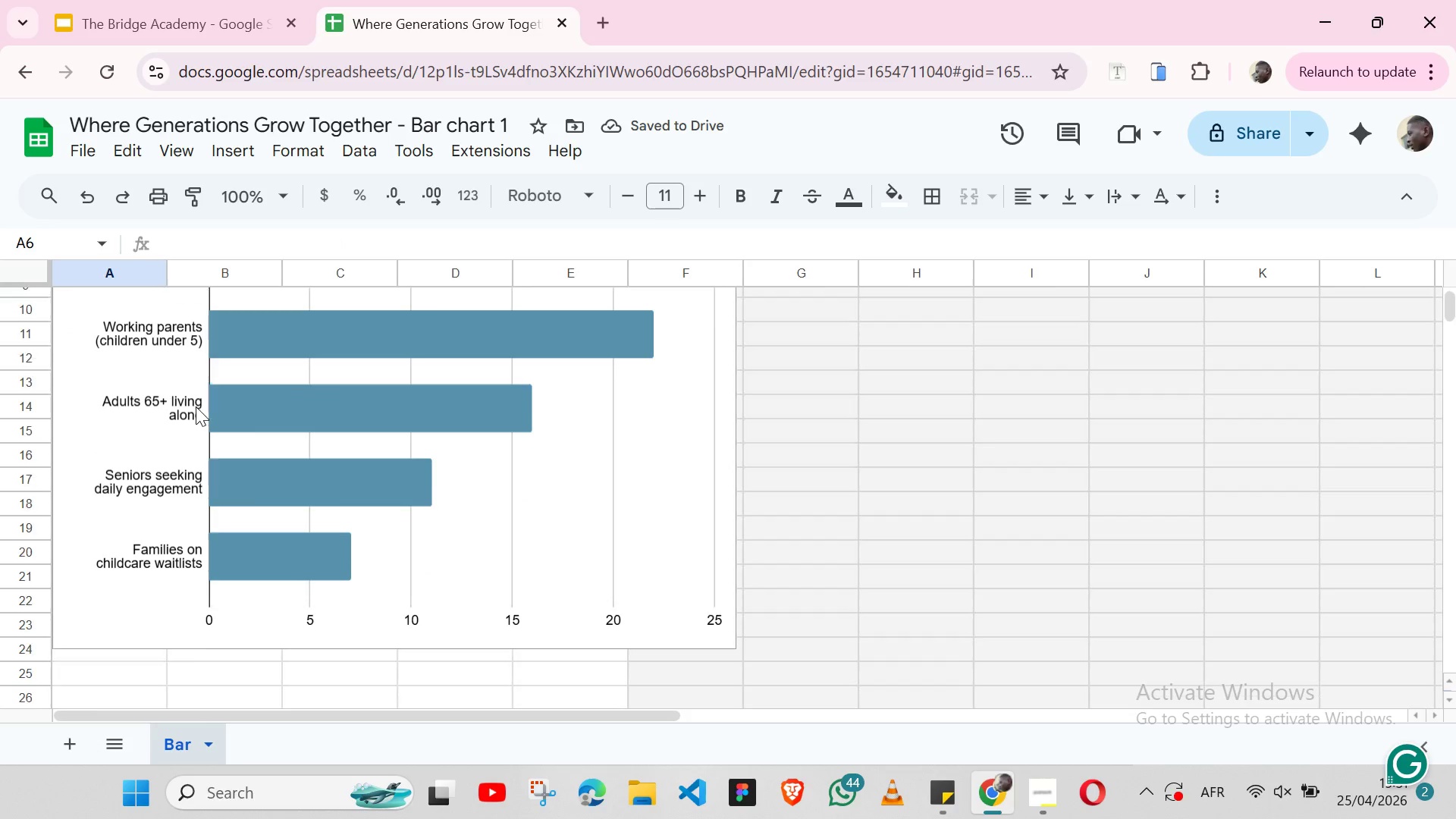 
key(Backspace)
 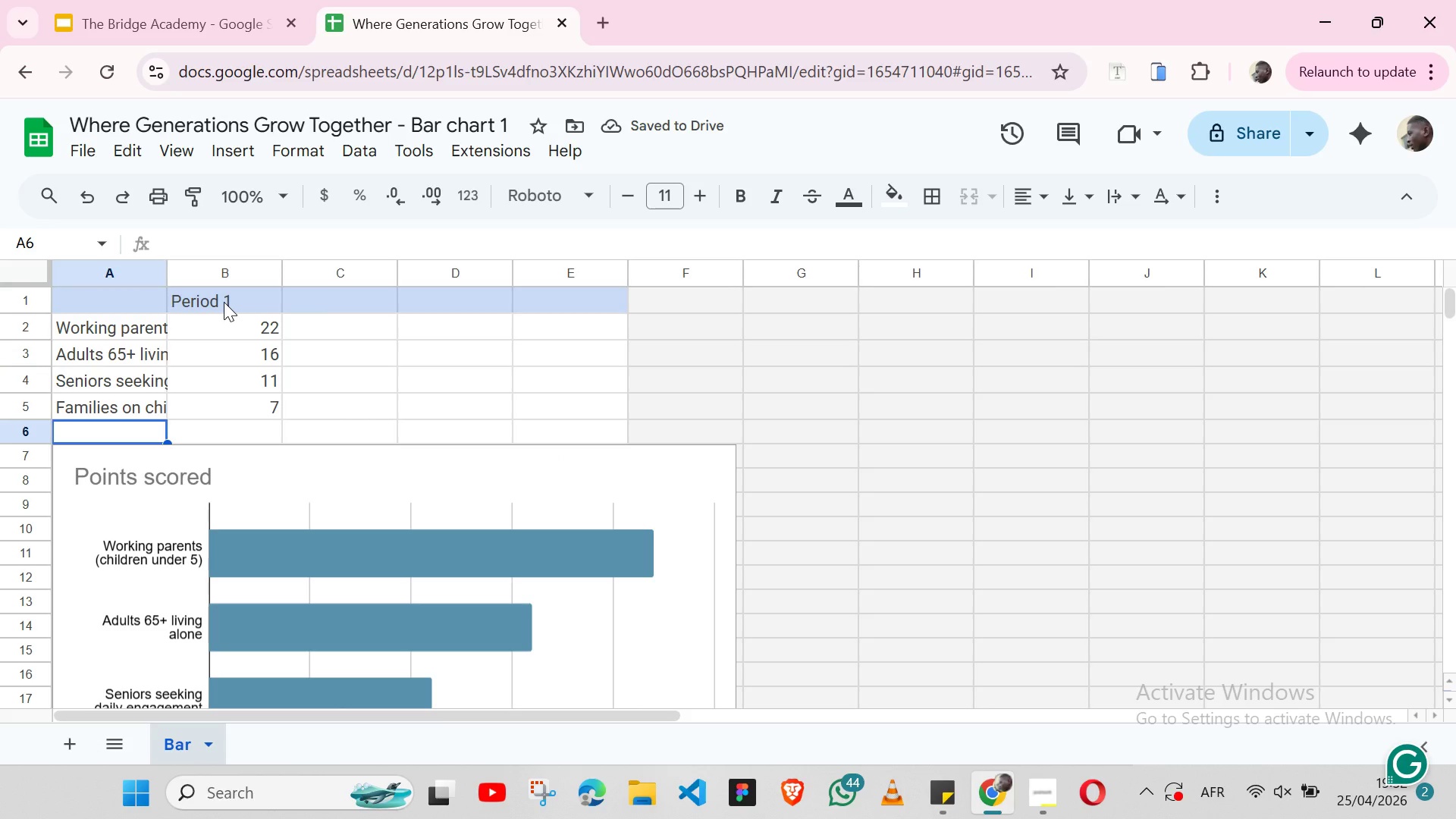 
double_click([224, 302])
 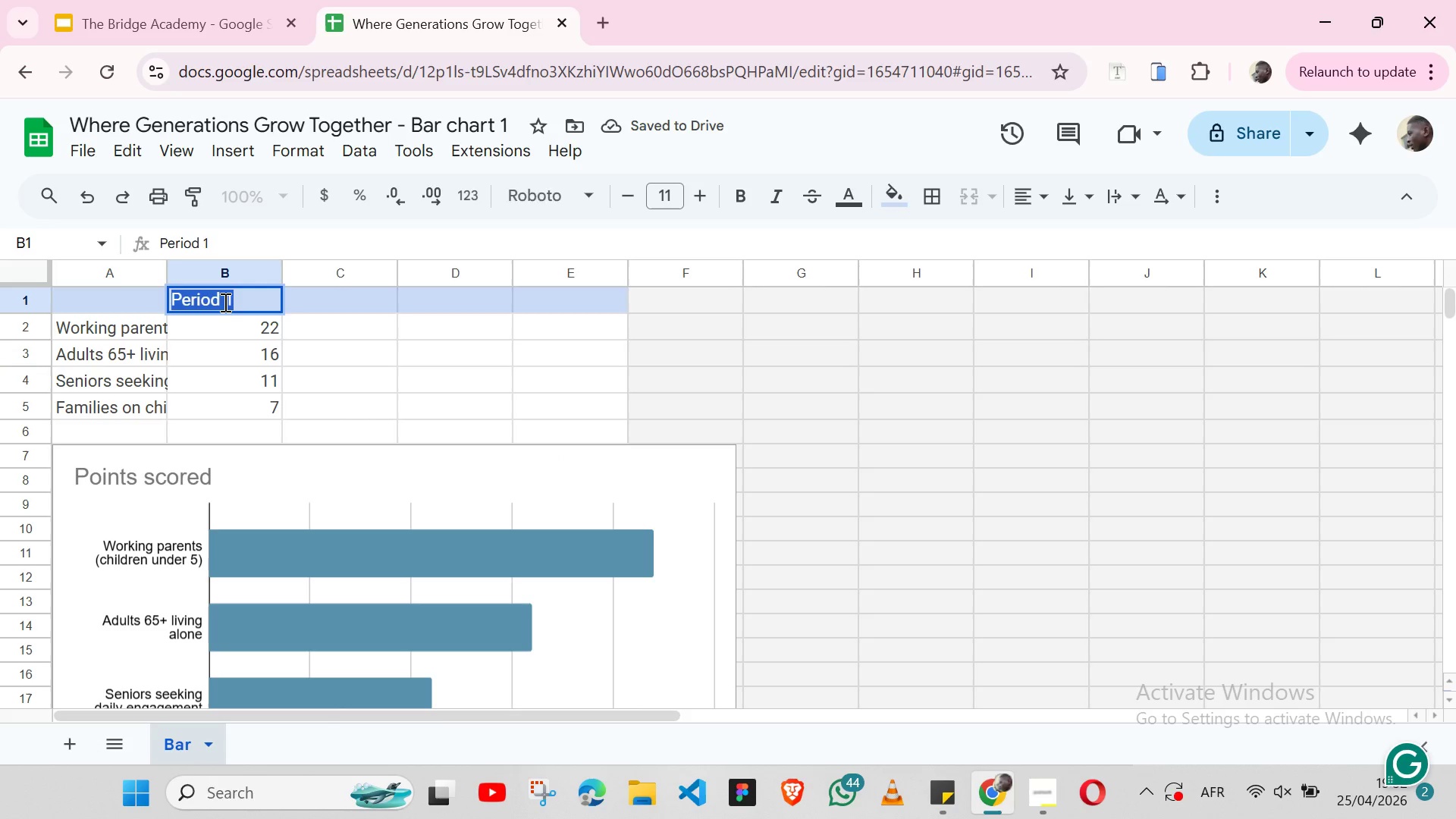 
triple_click([224, 302])
 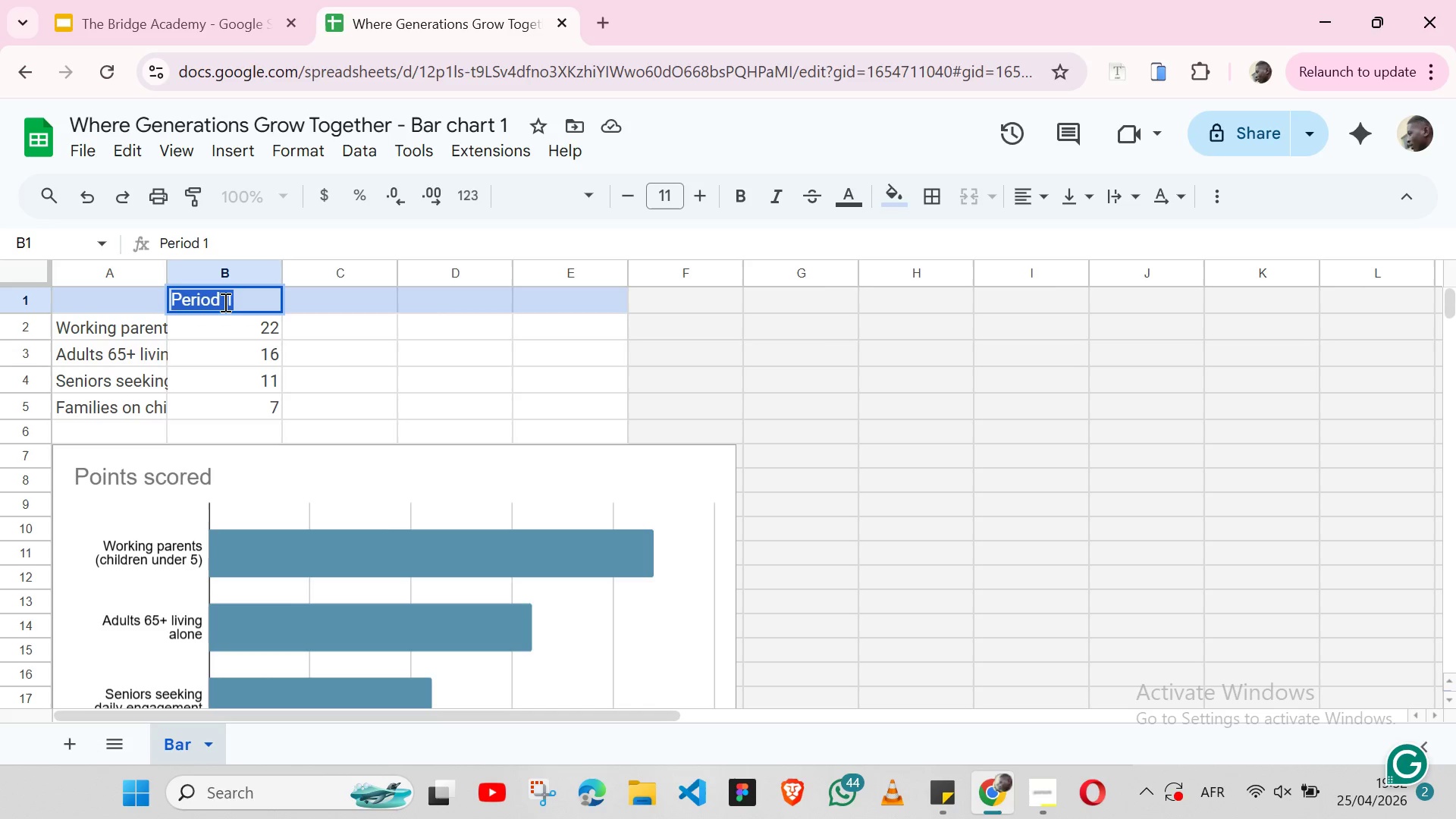 
wait(9.59)
 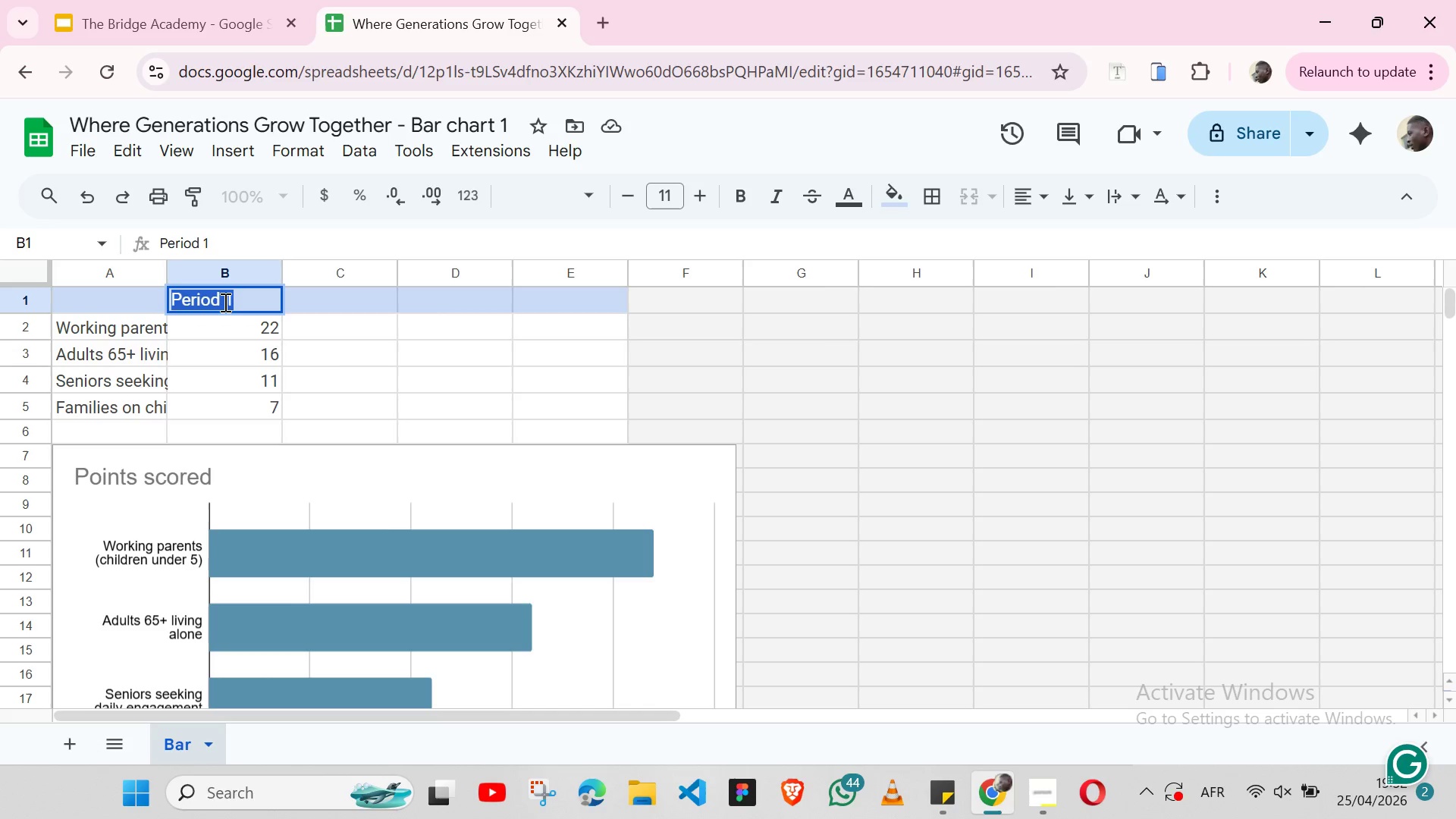 
key(Backspace)
 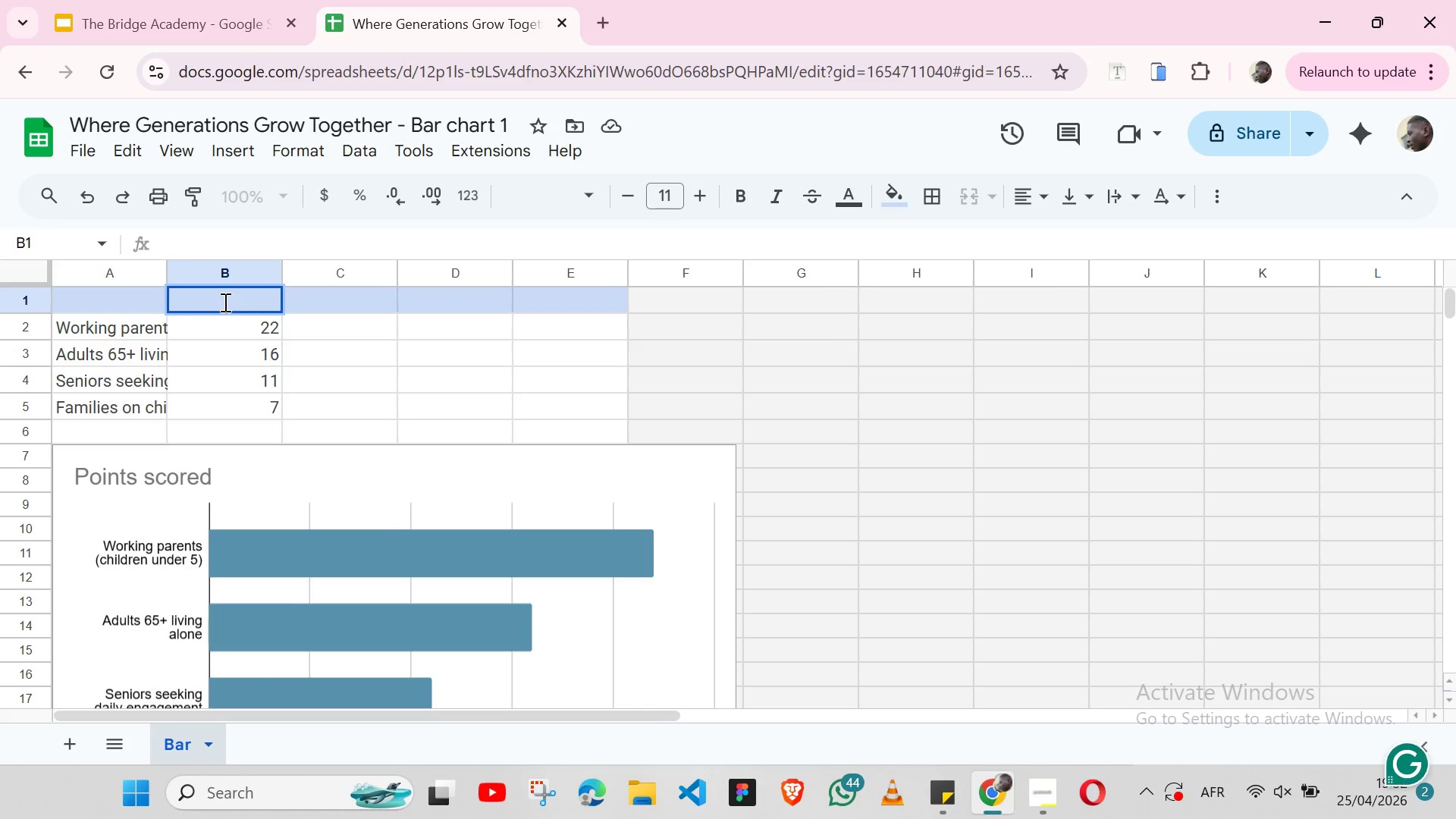 
key(Enter)
 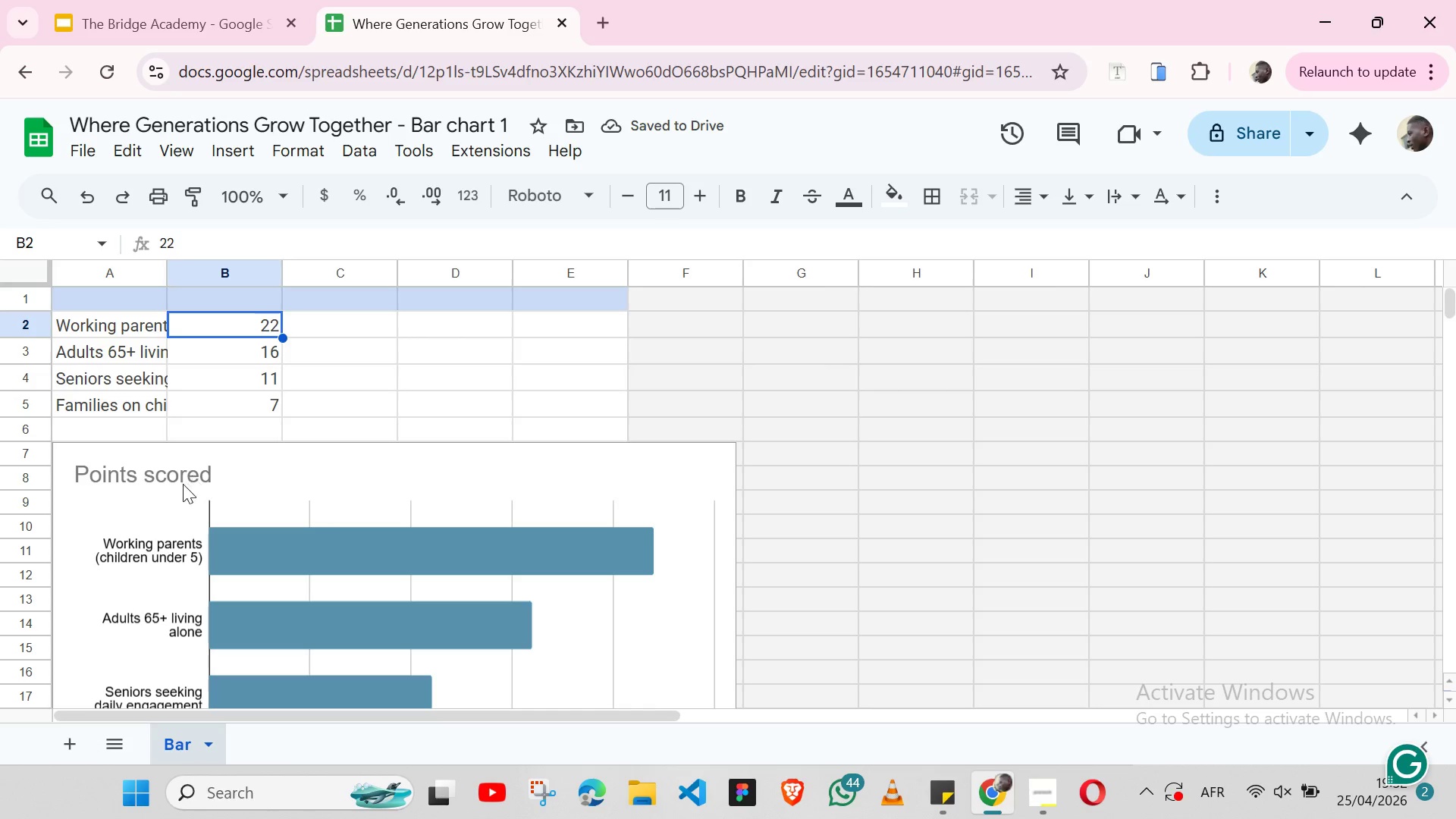 
double_click([182, 463])
 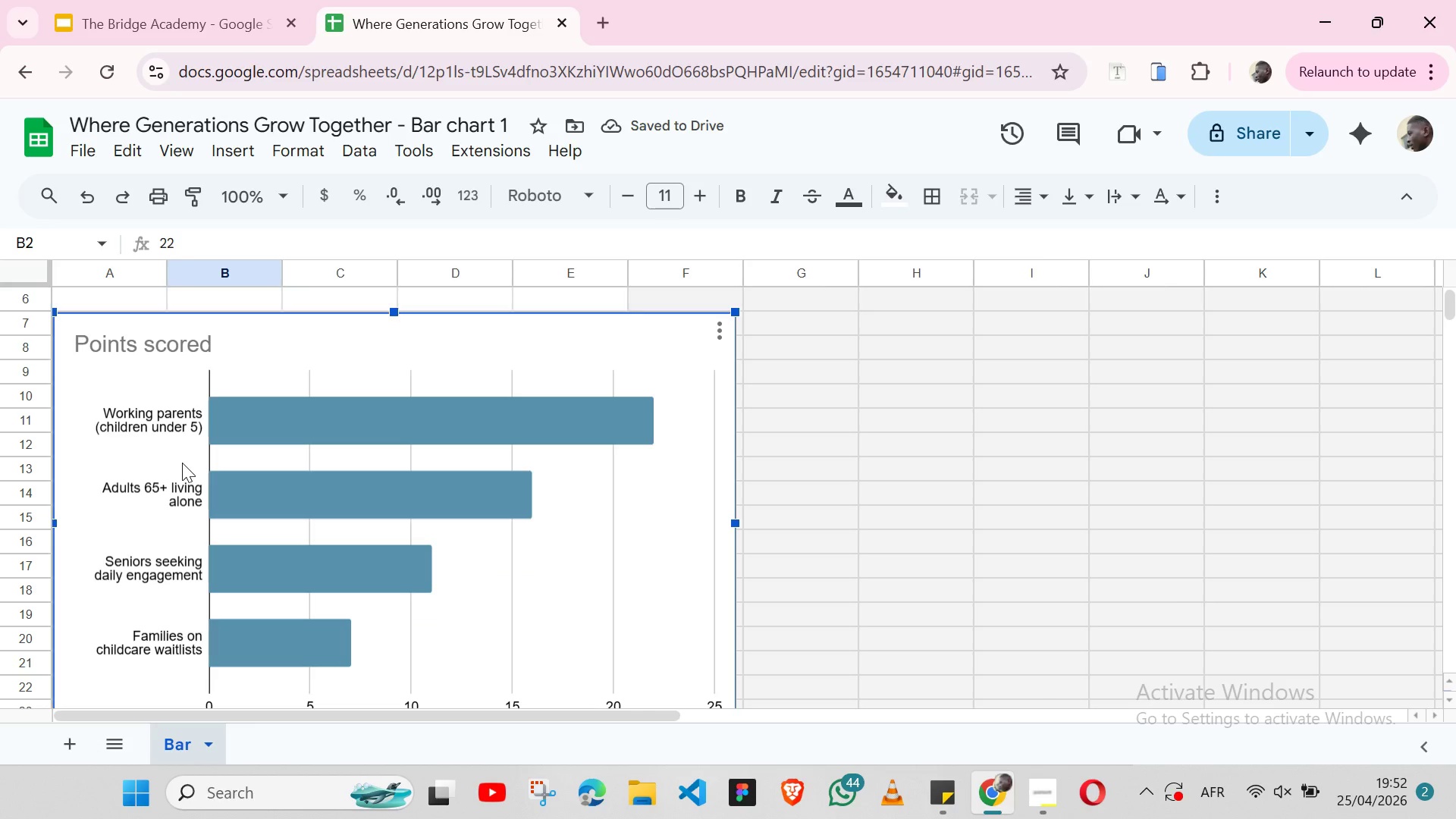 
triple_click([182, 463])
 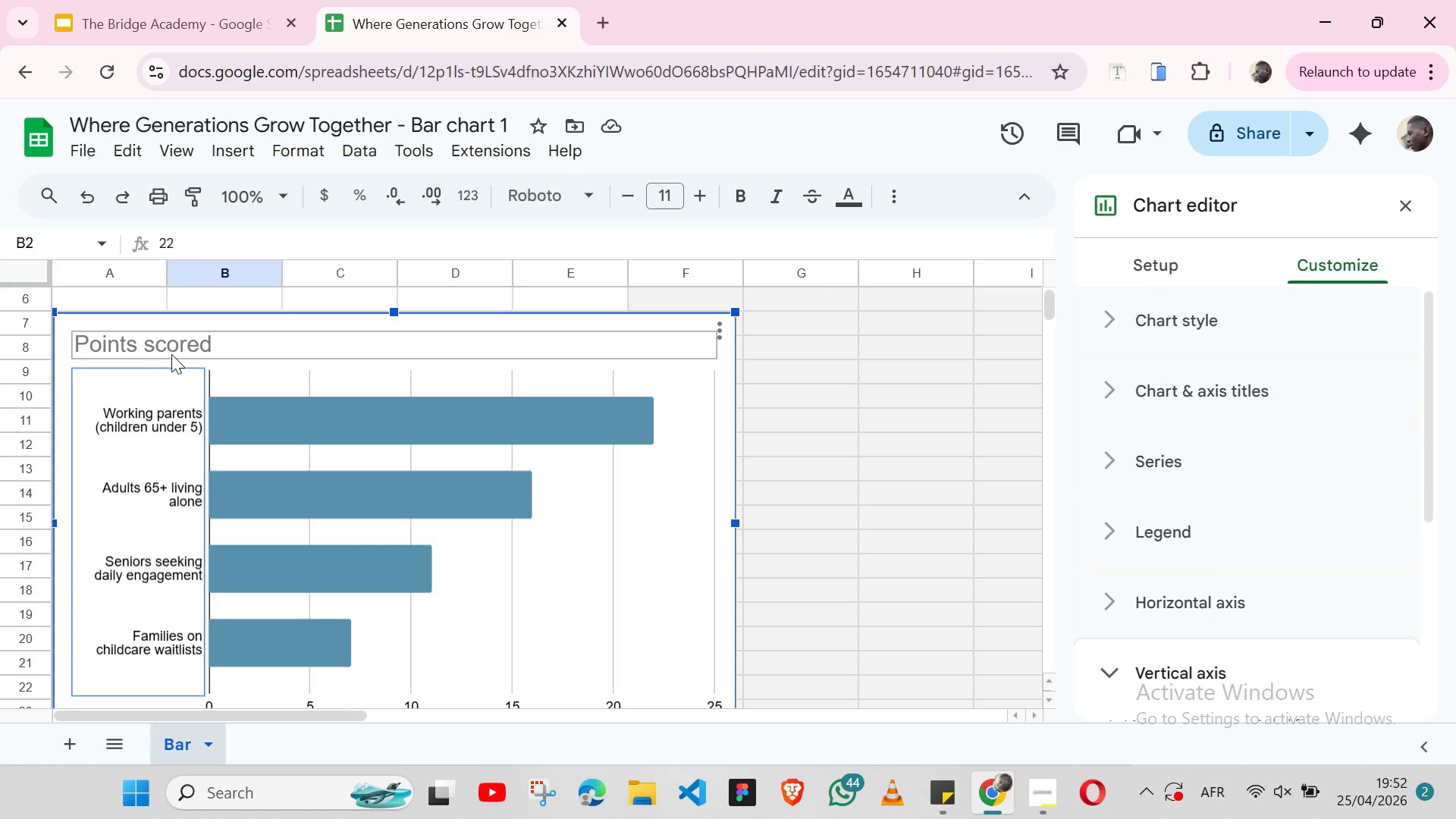 
double_click([171, 354])
 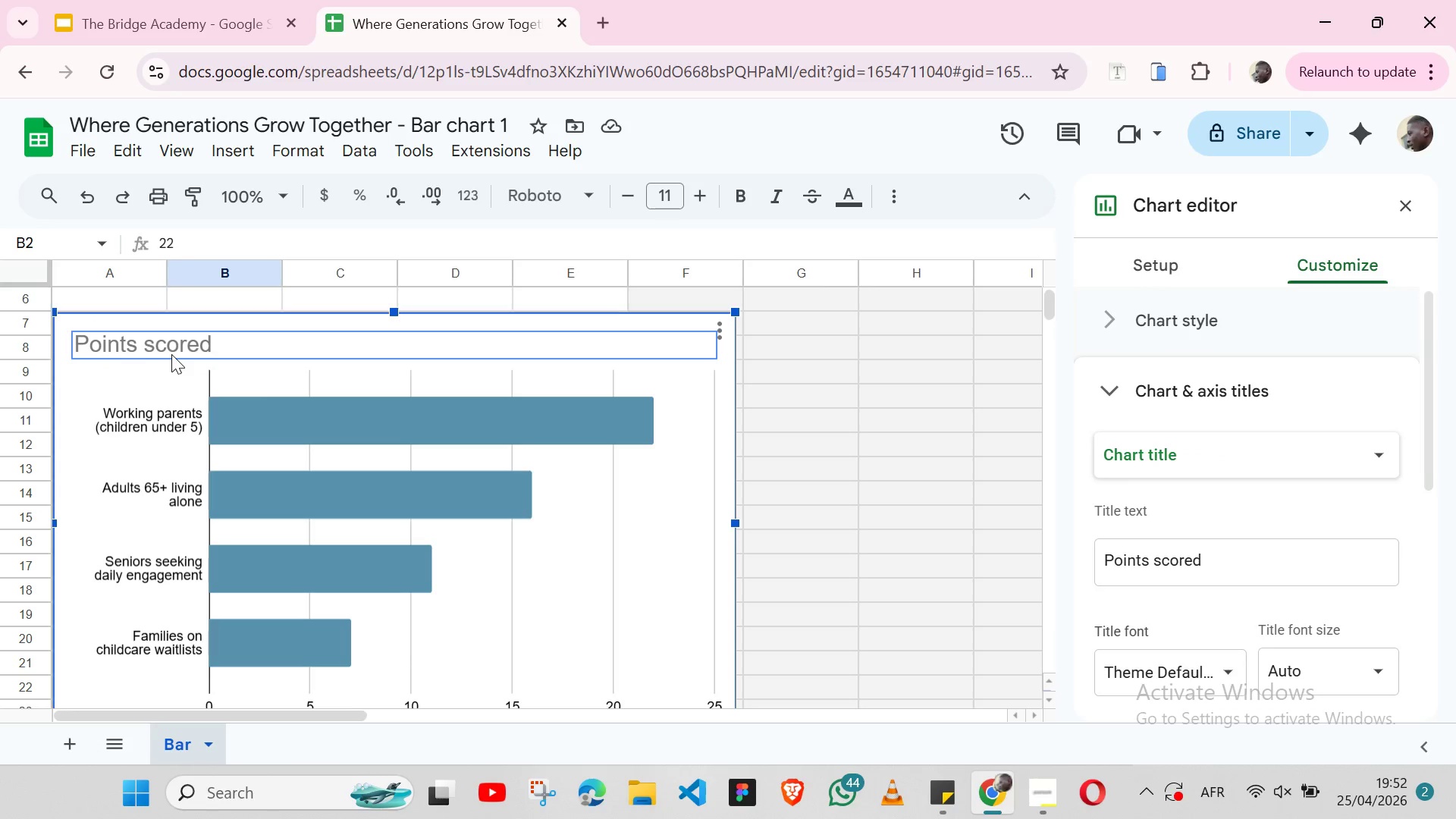 
triple_click([171, 354])
 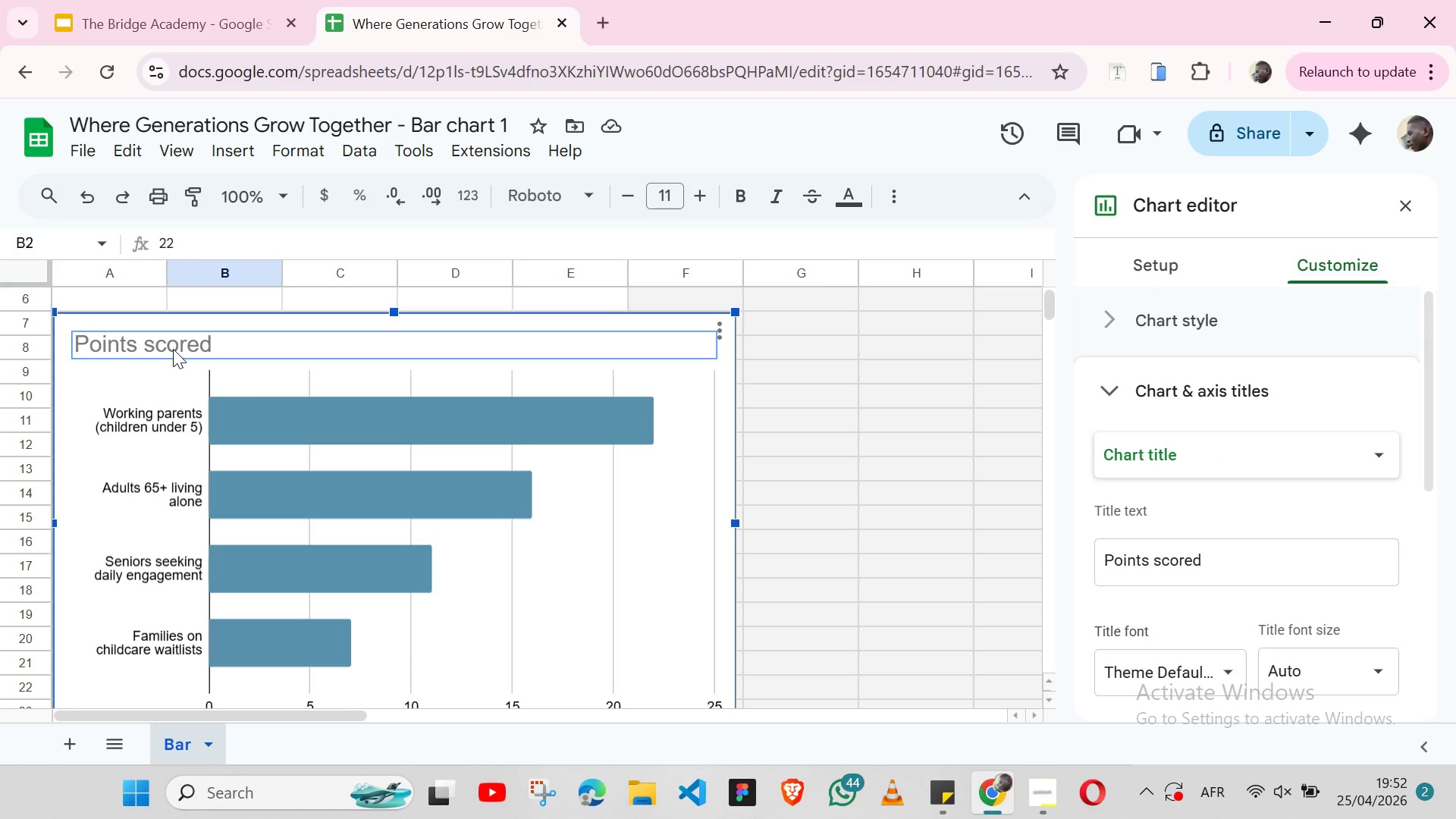 
double_click([173, 349])
 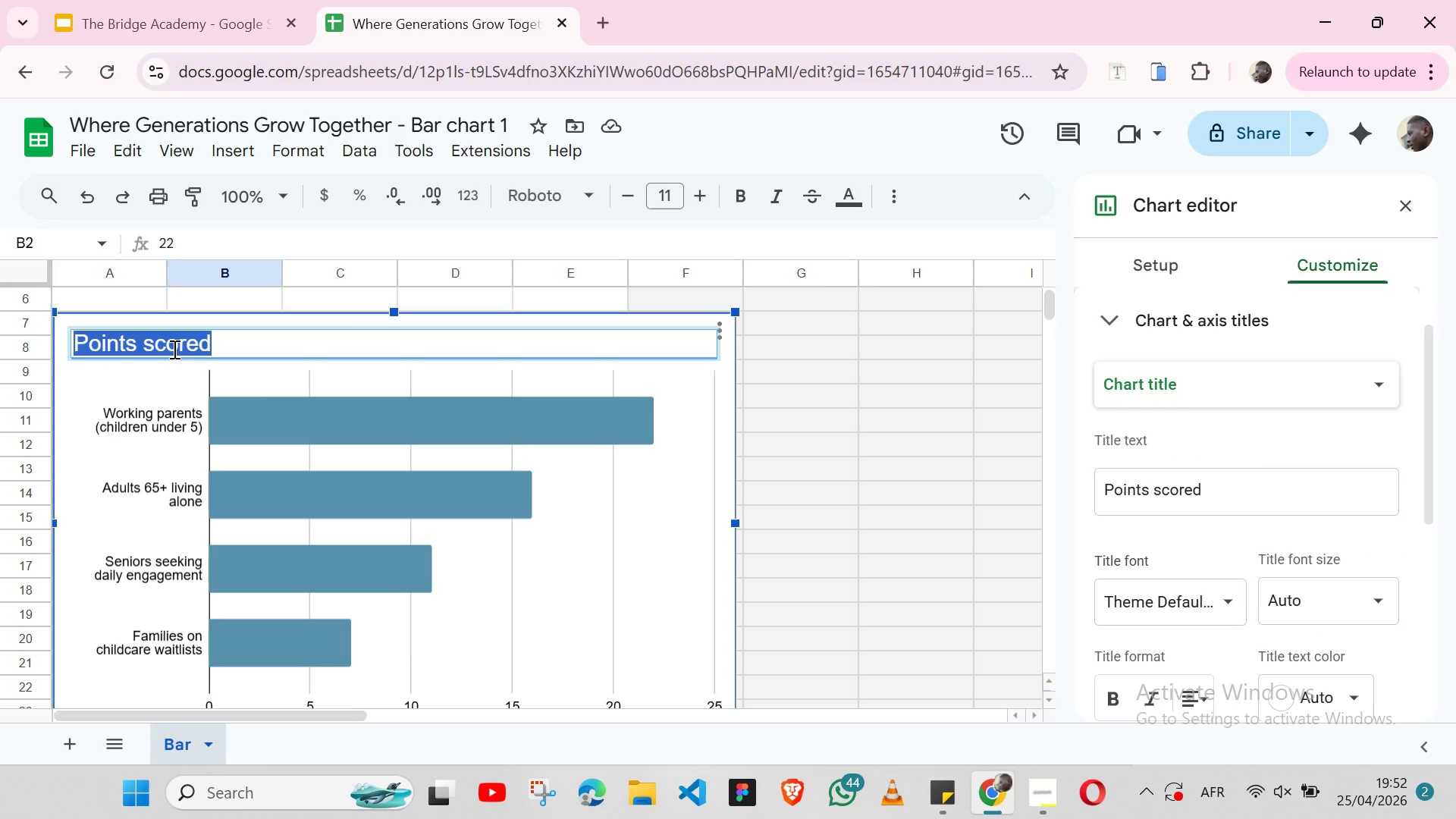 
triple_click([173, 349])
 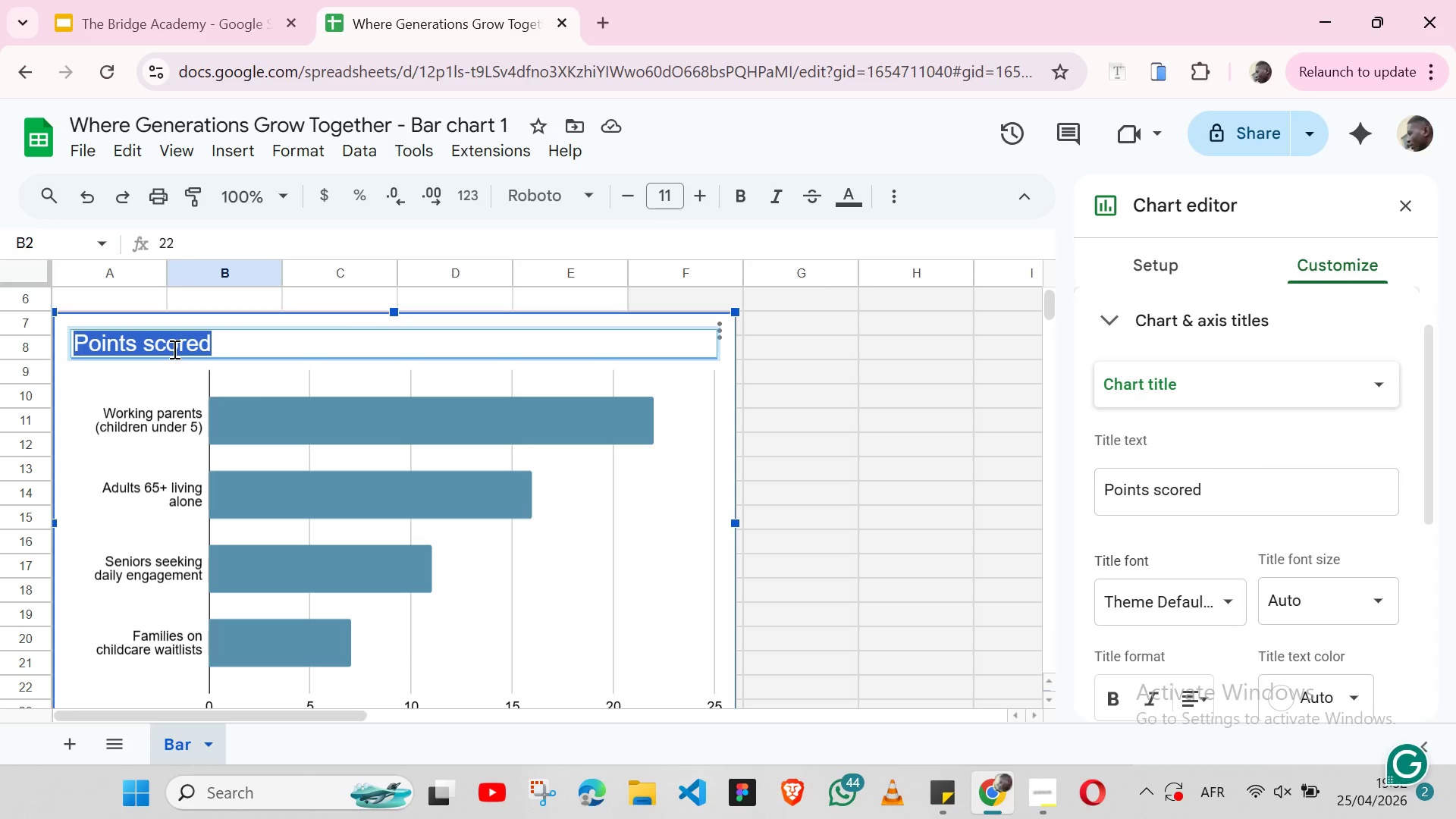 
type(Market Segment)
 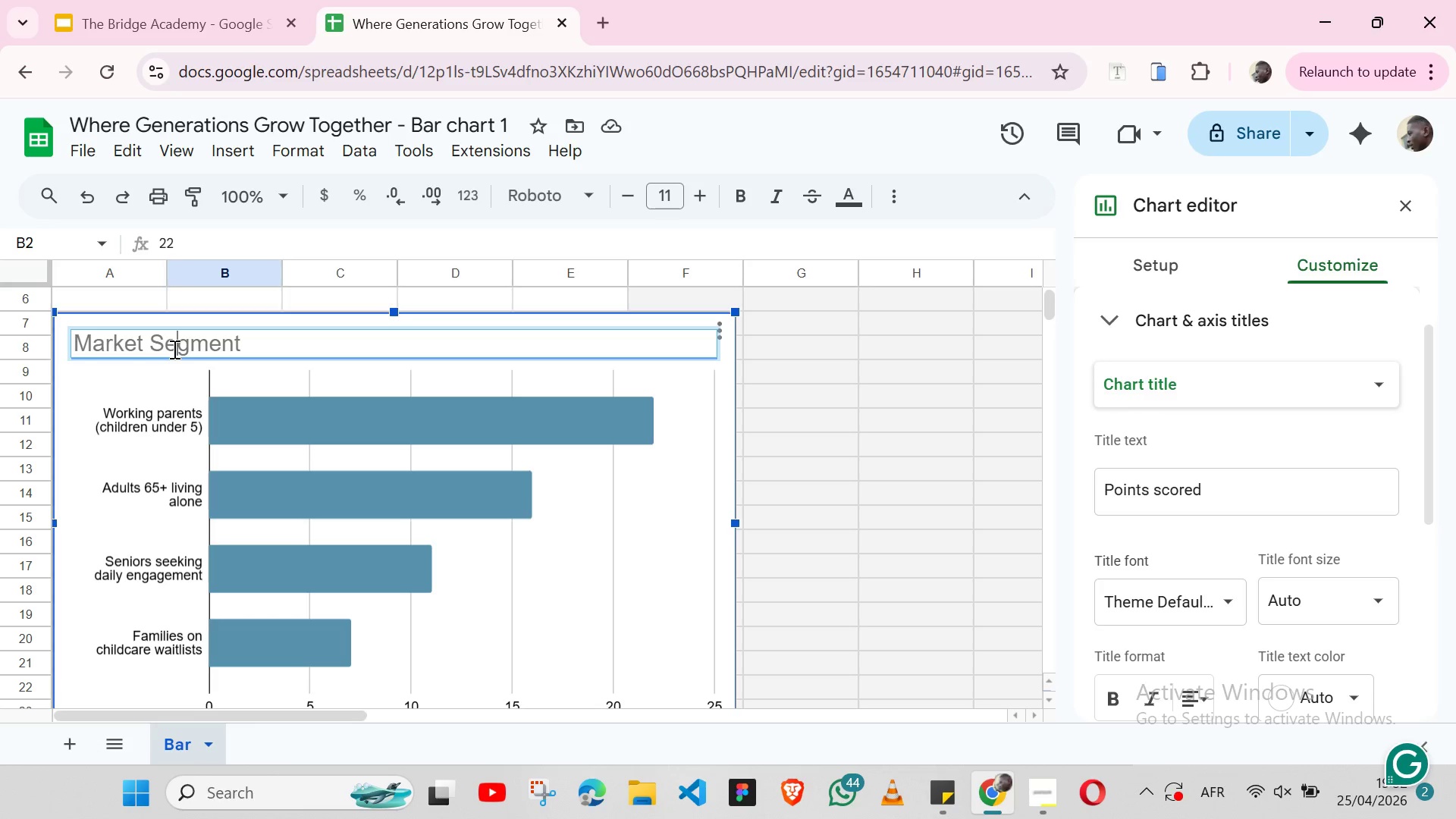 
double_click([173, 349])
 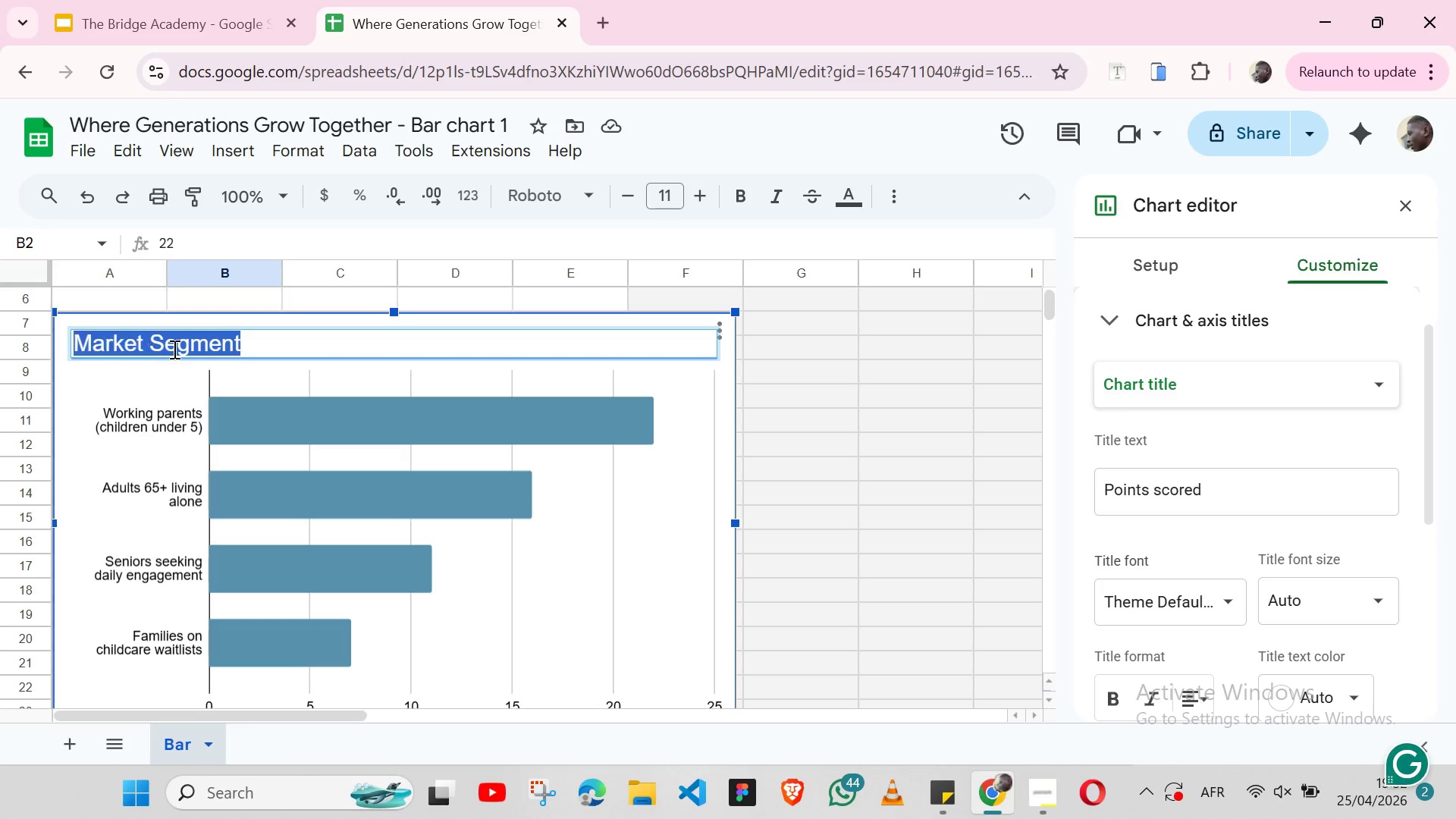 
triple_click([173, 349])
 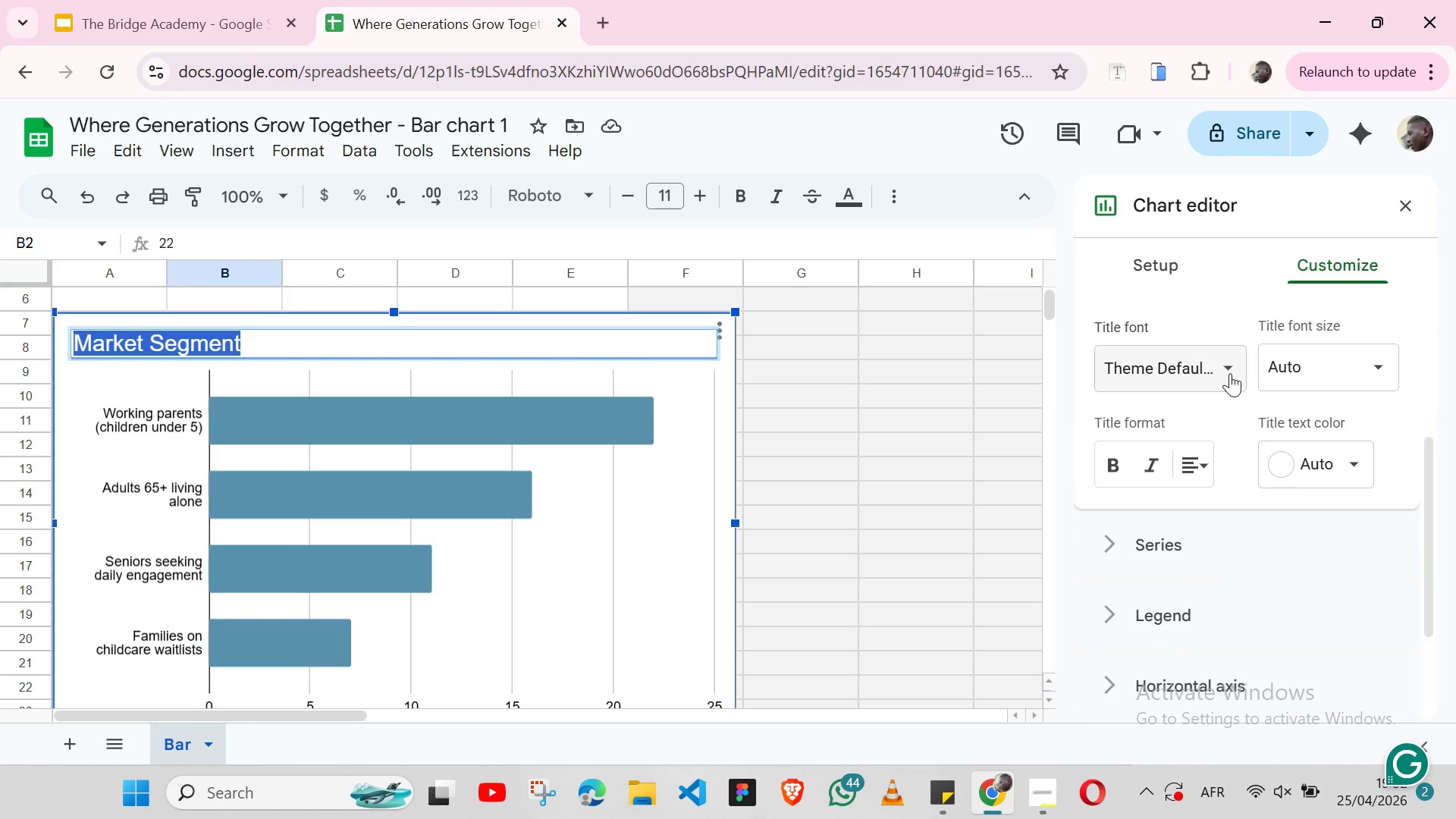 
left_click([1230, 373])
 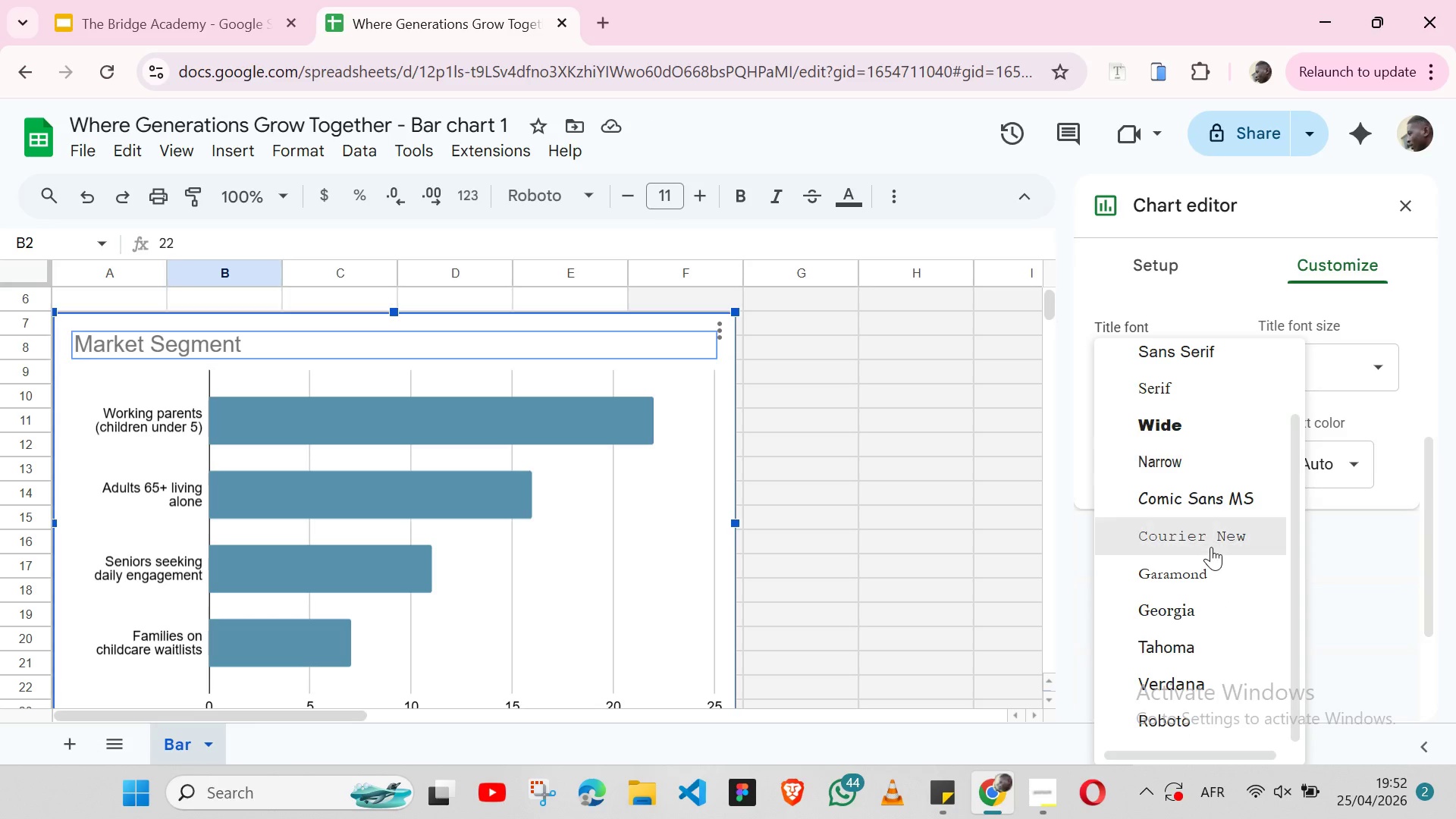 
wait(10.16)
 